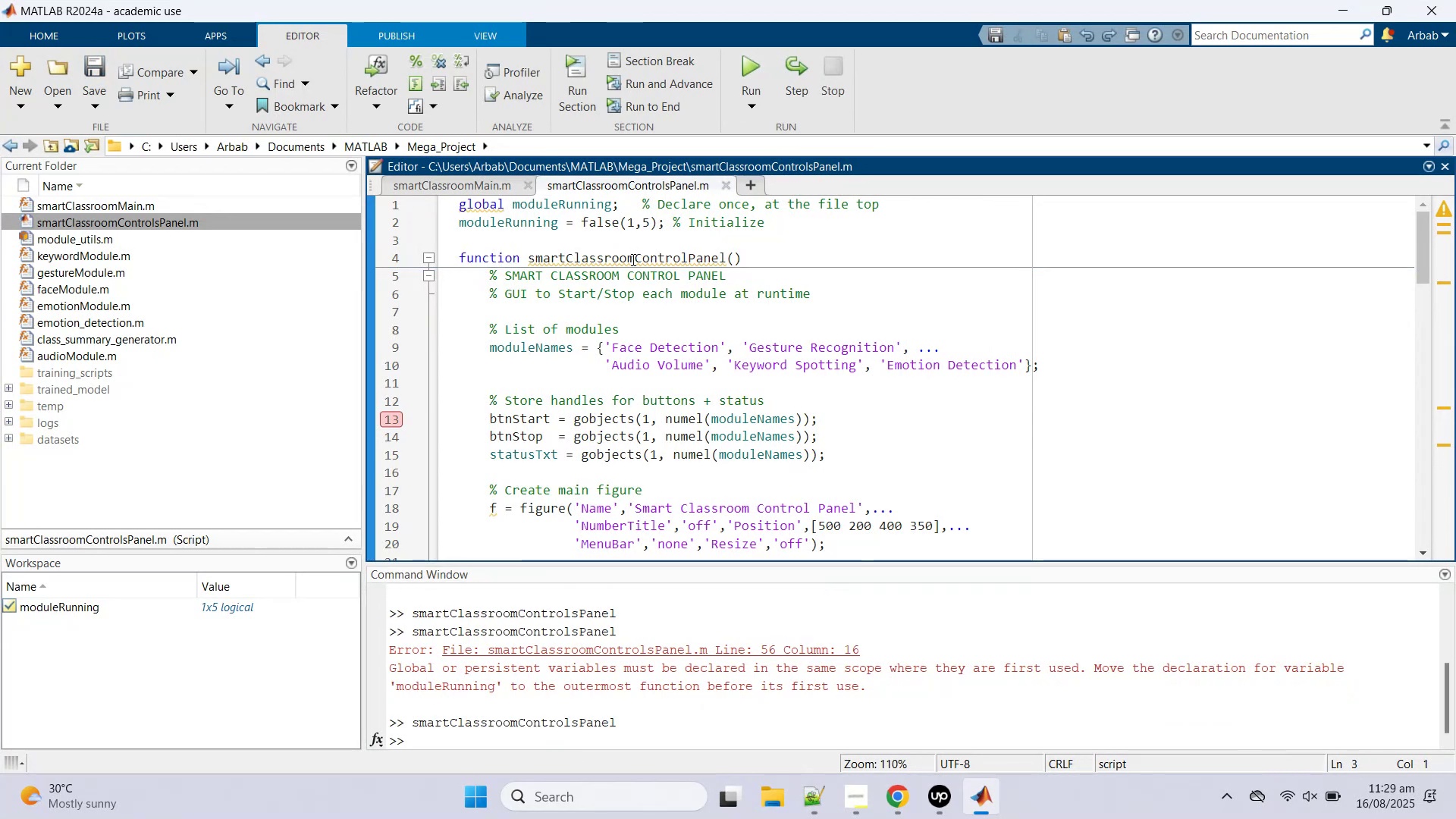 
double_click([632, 259])
 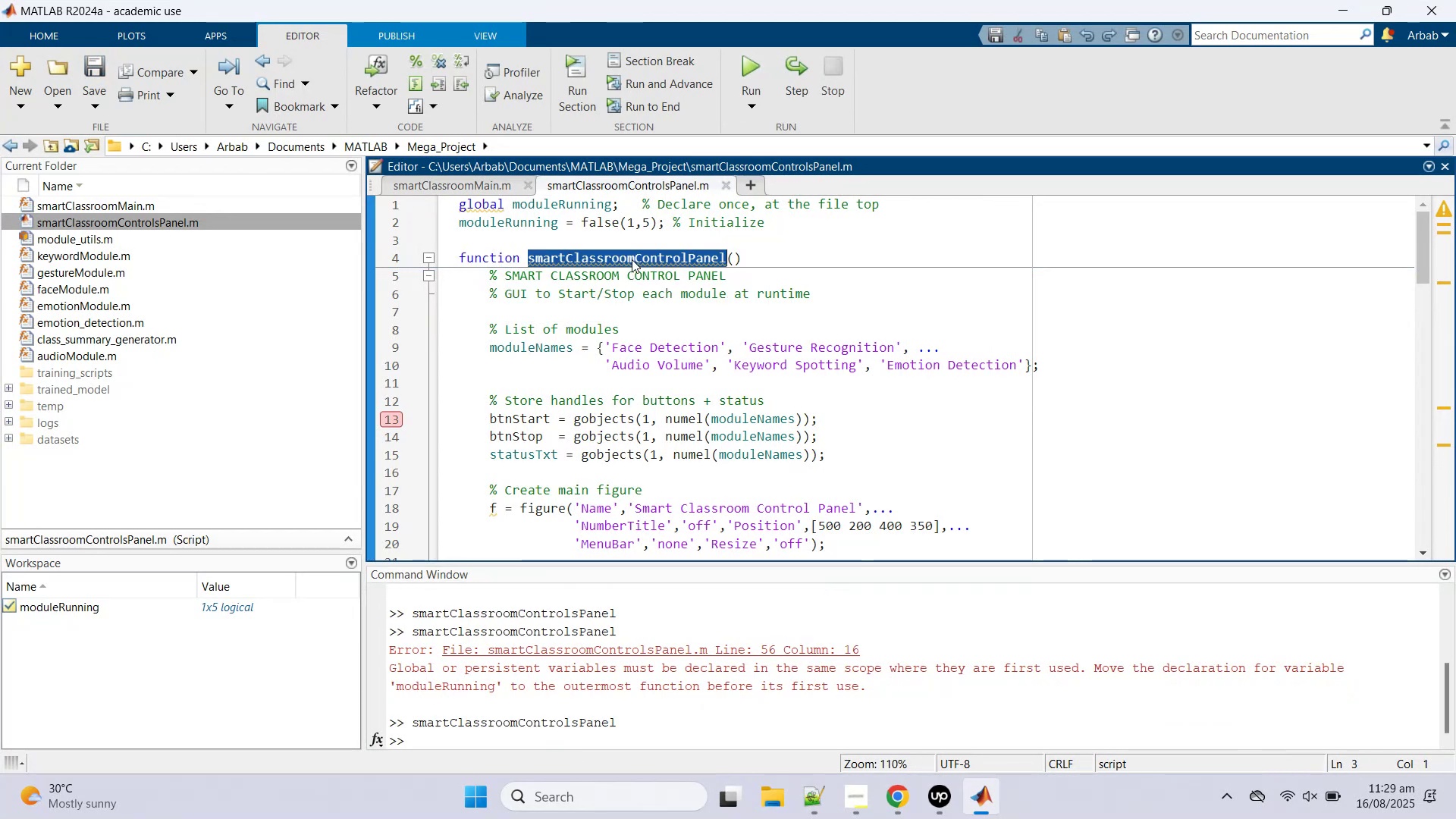 
key(Control+C)
 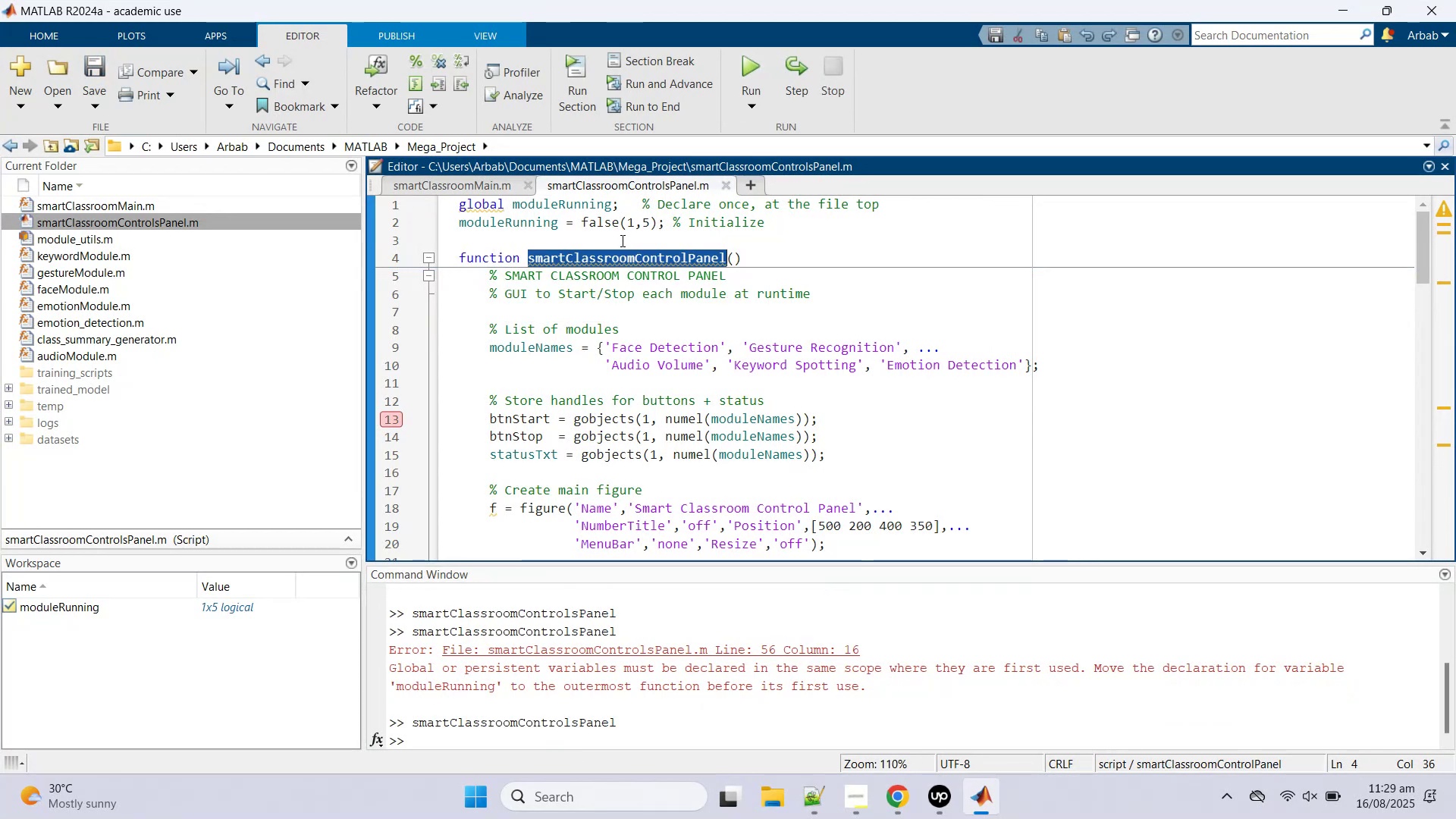 
left_click([621, 240])
 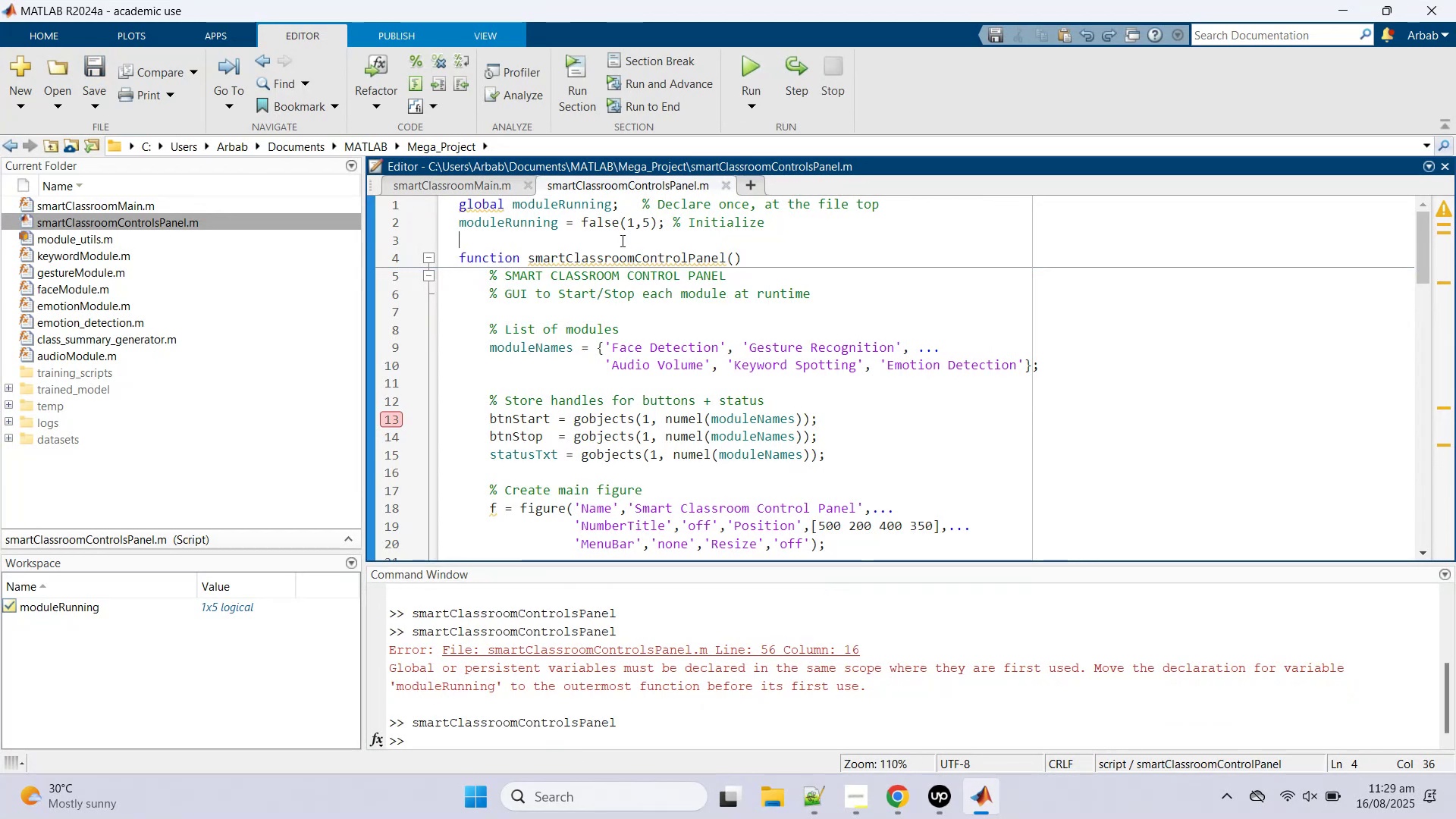 
key(Control+V)
 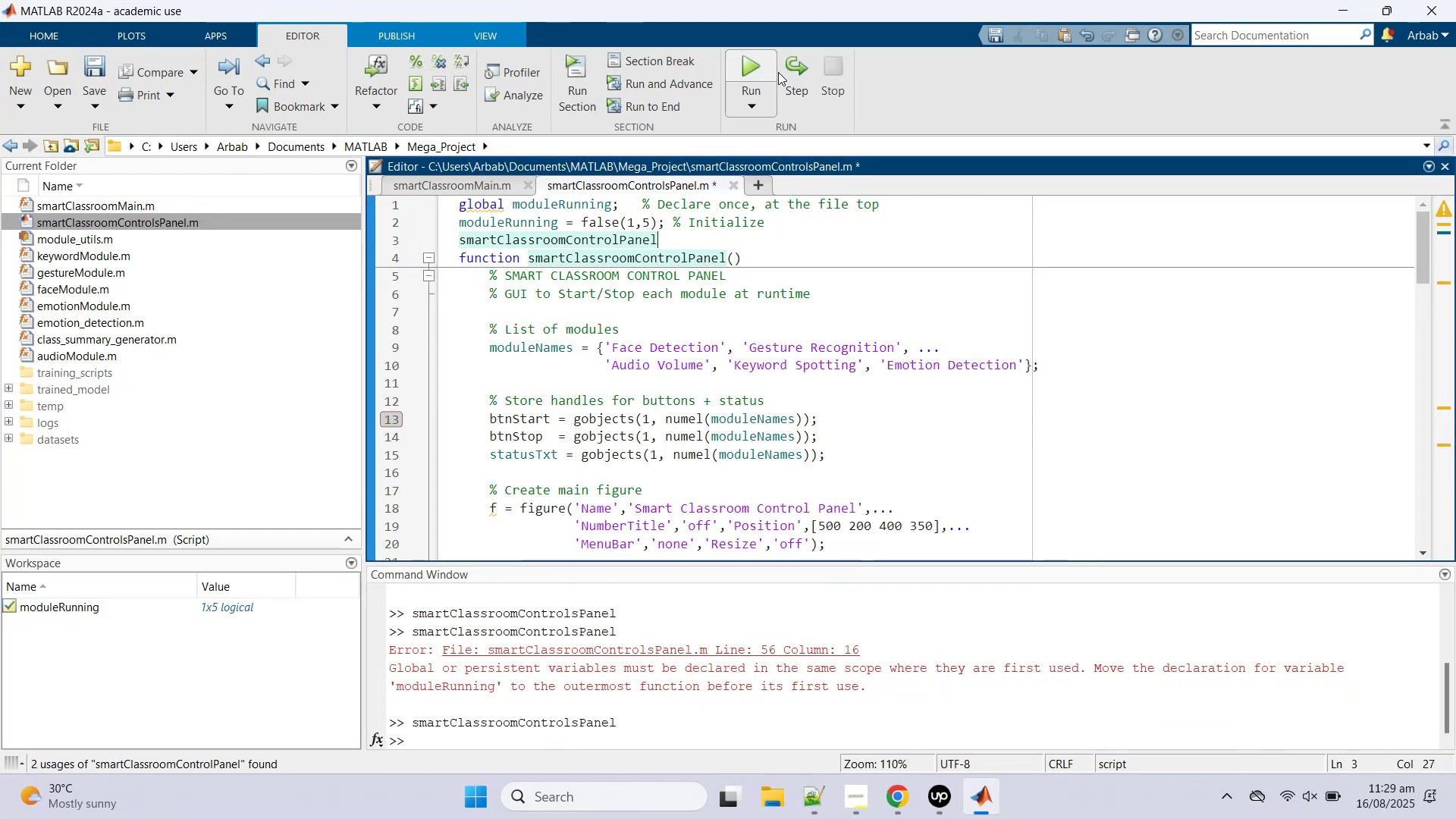 
left_click([764, 64])
 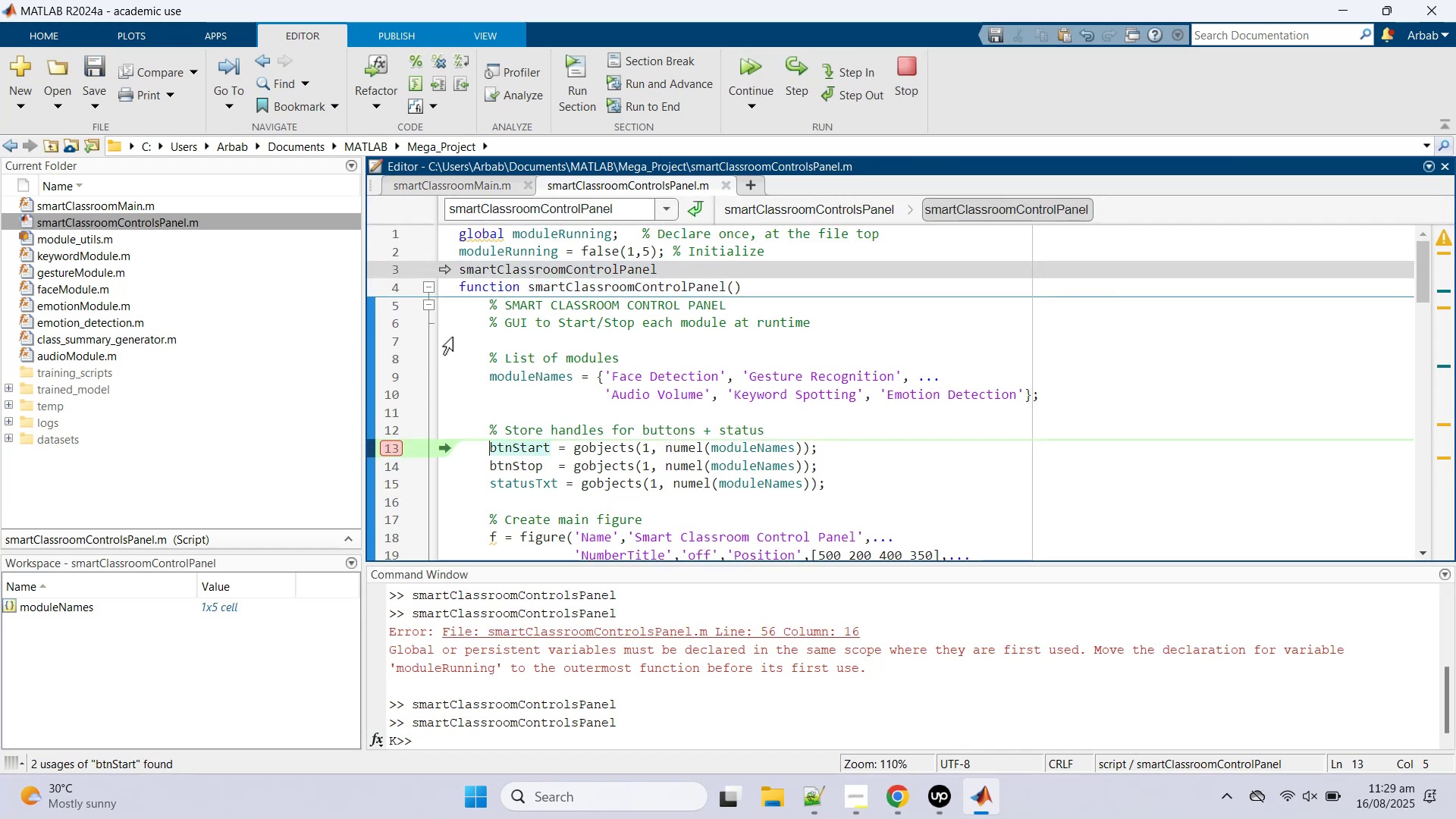 
left_click([737, 75])
 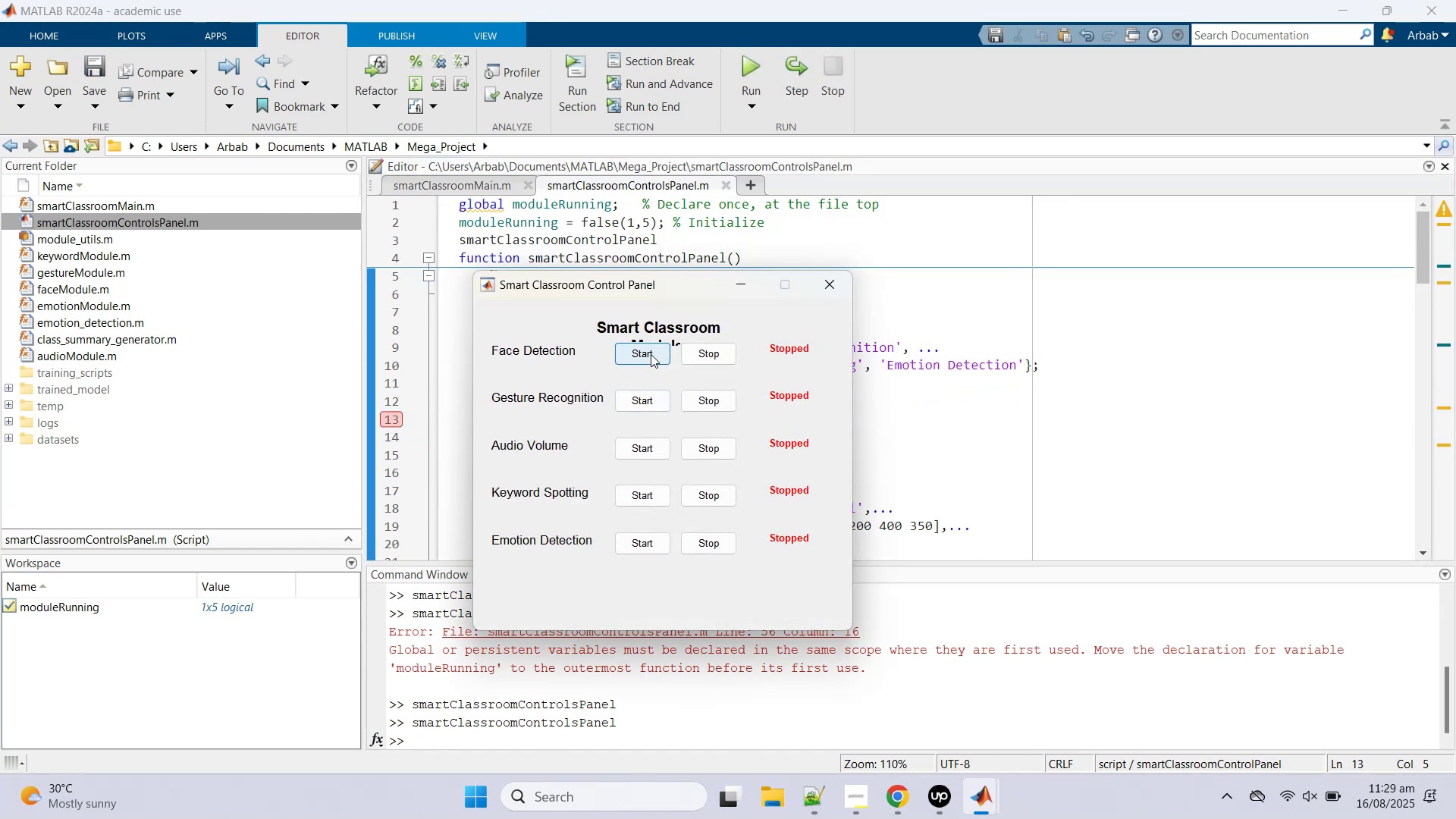 
wait(7.34)
 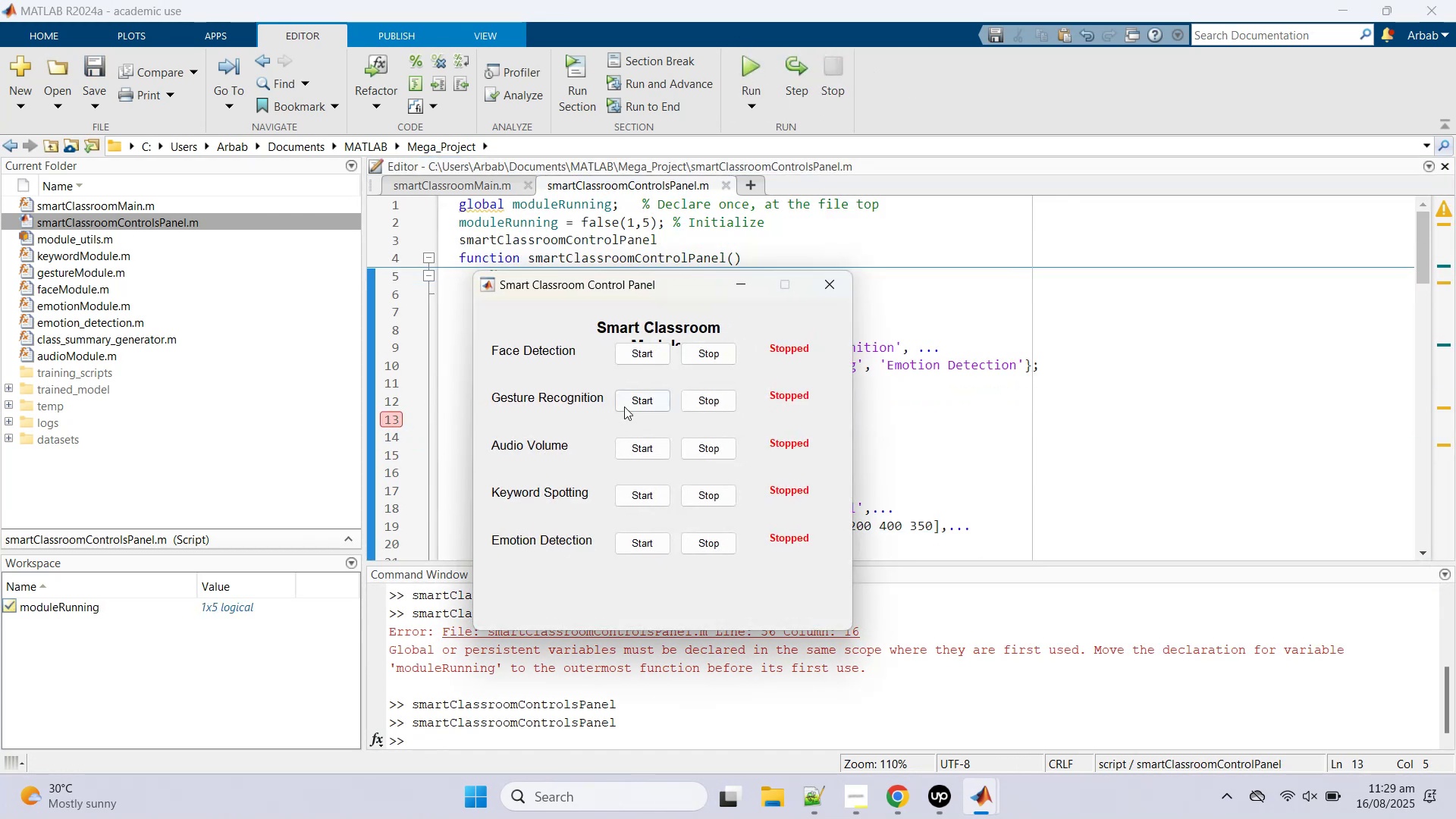 
left_click([651, 353])
 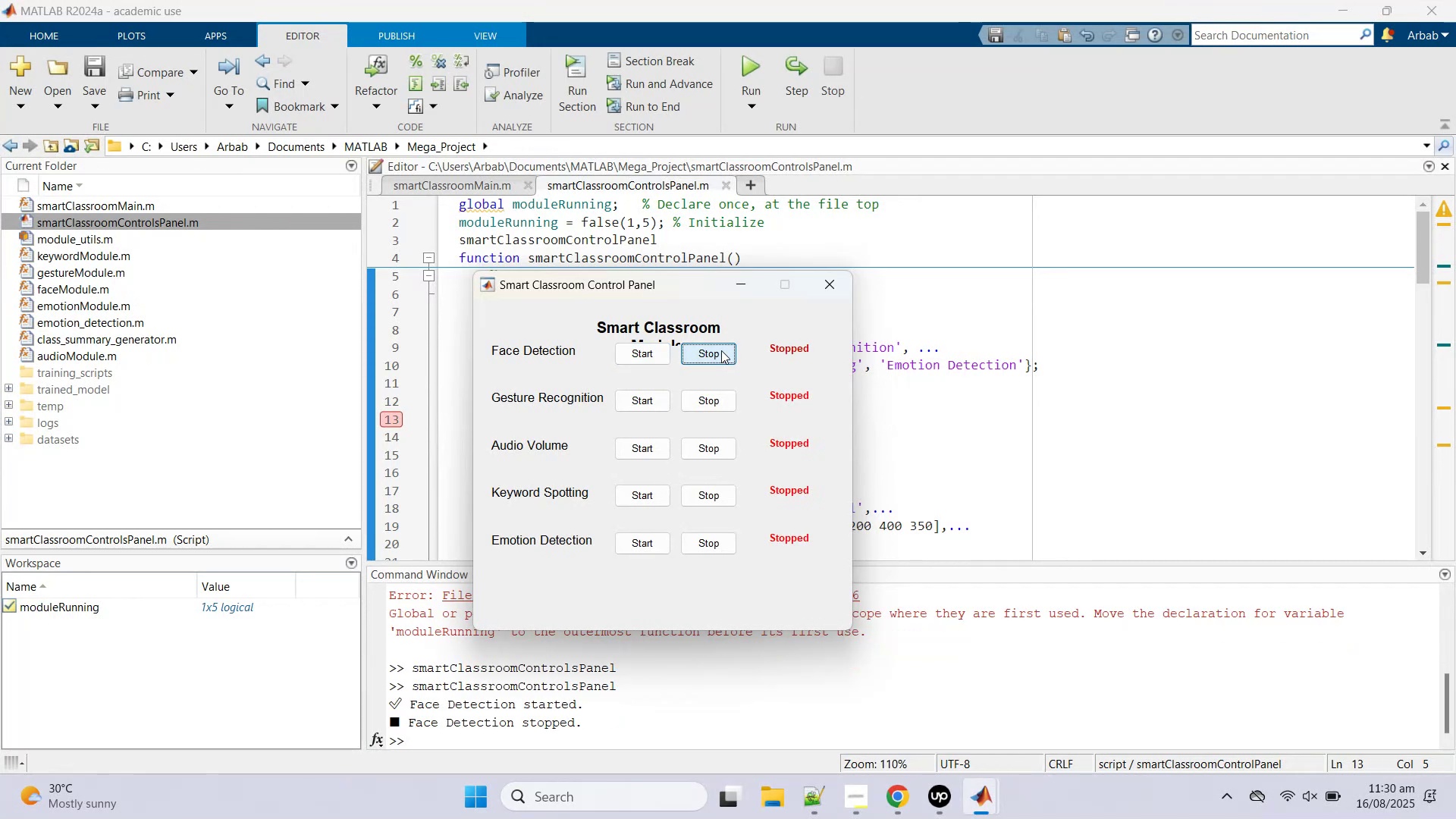 
left_click([654, 405])
 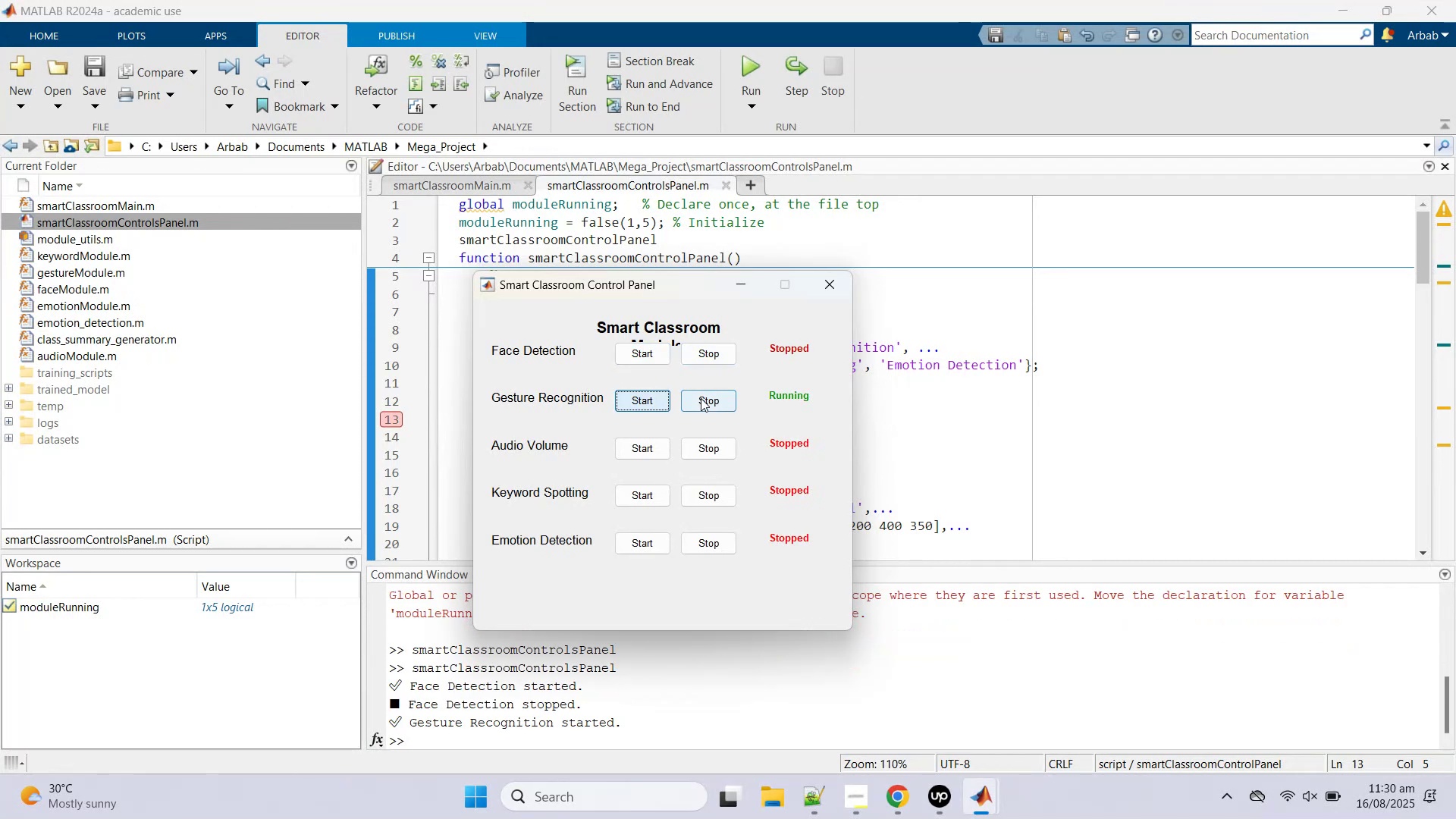 
left_click([701, 398])
 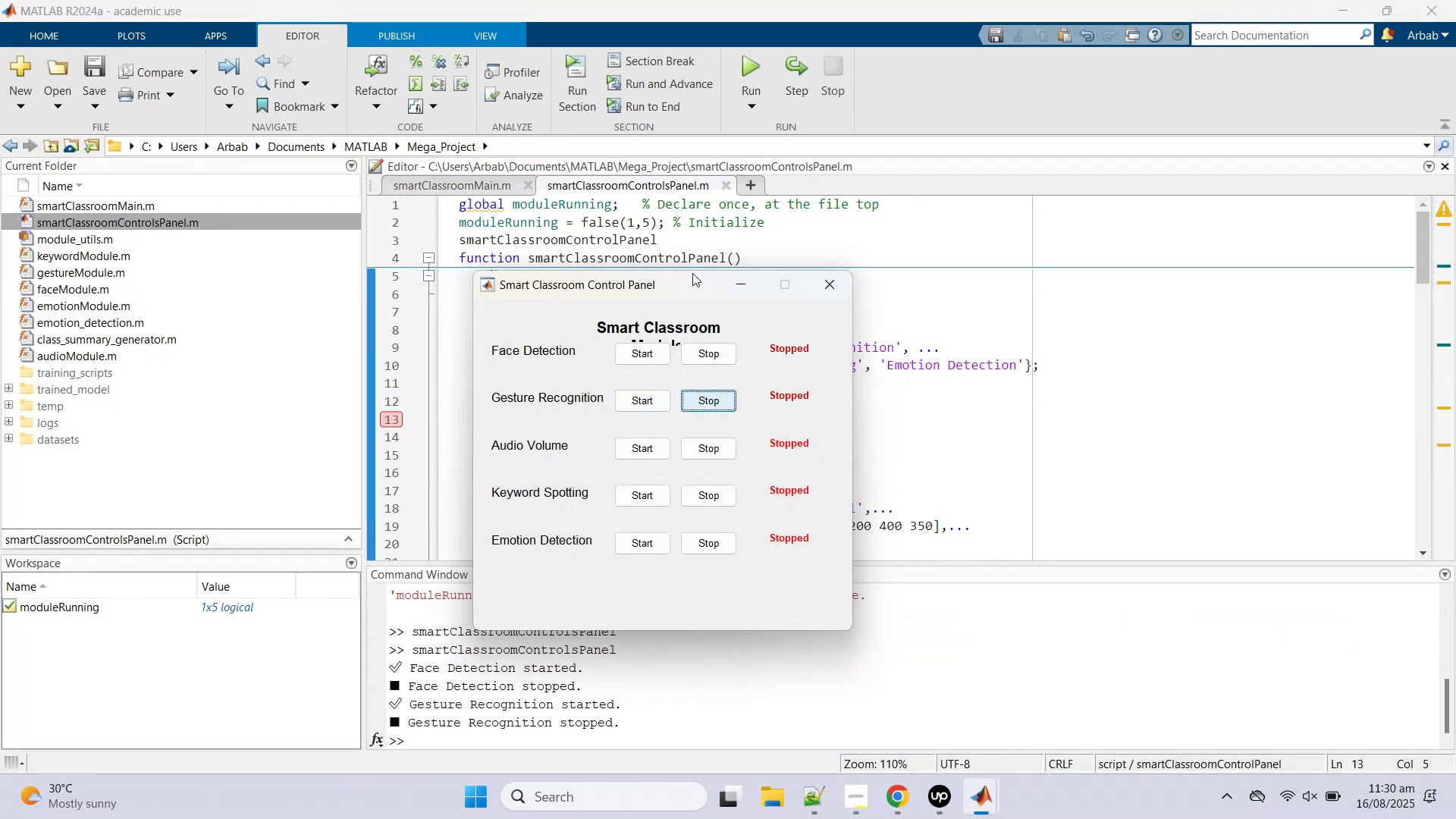 
left_click_drag(start_coordinate=[532, 284], to_coordinate=[541, 224])
 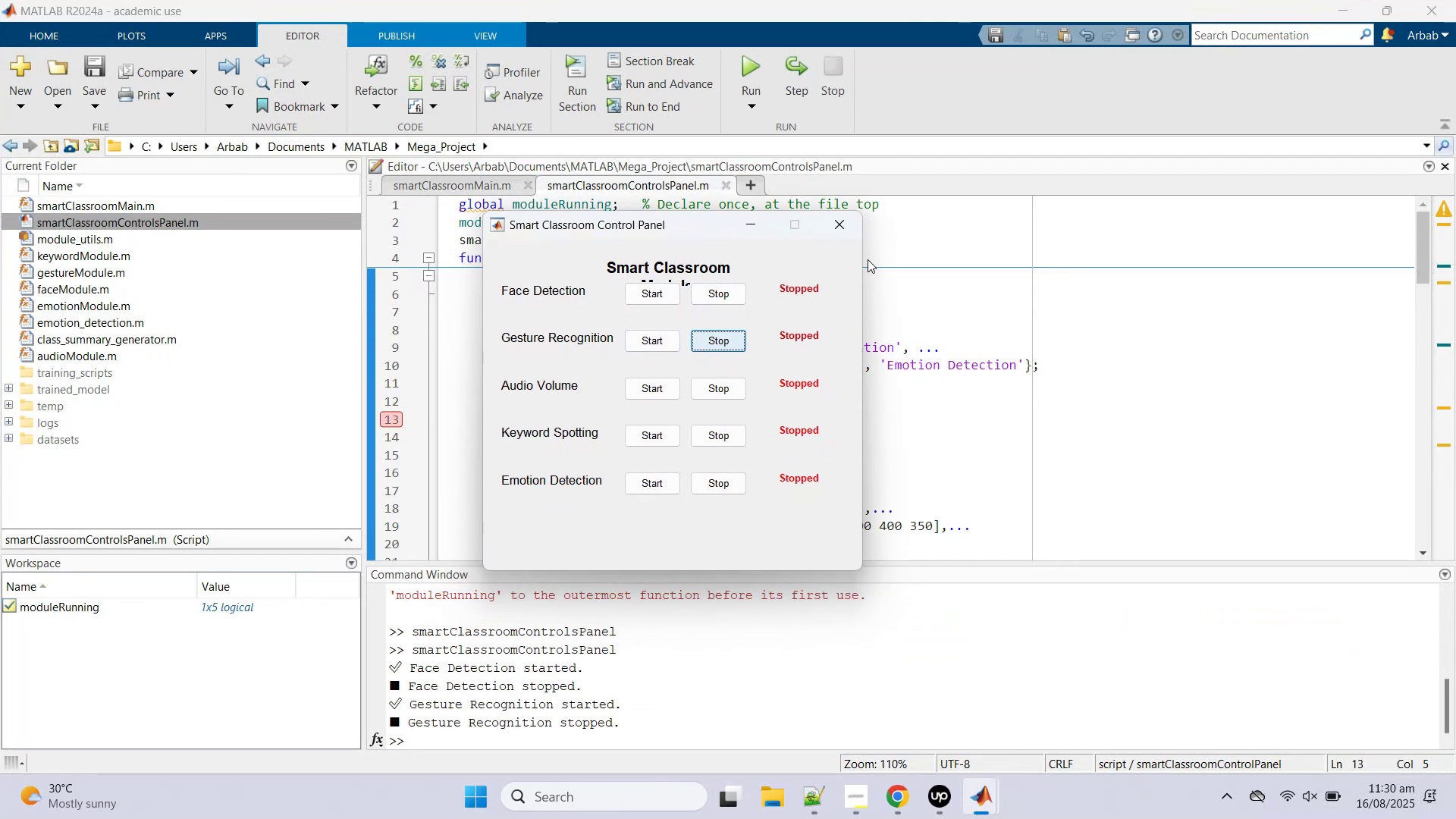 
left_click([924, 262])
 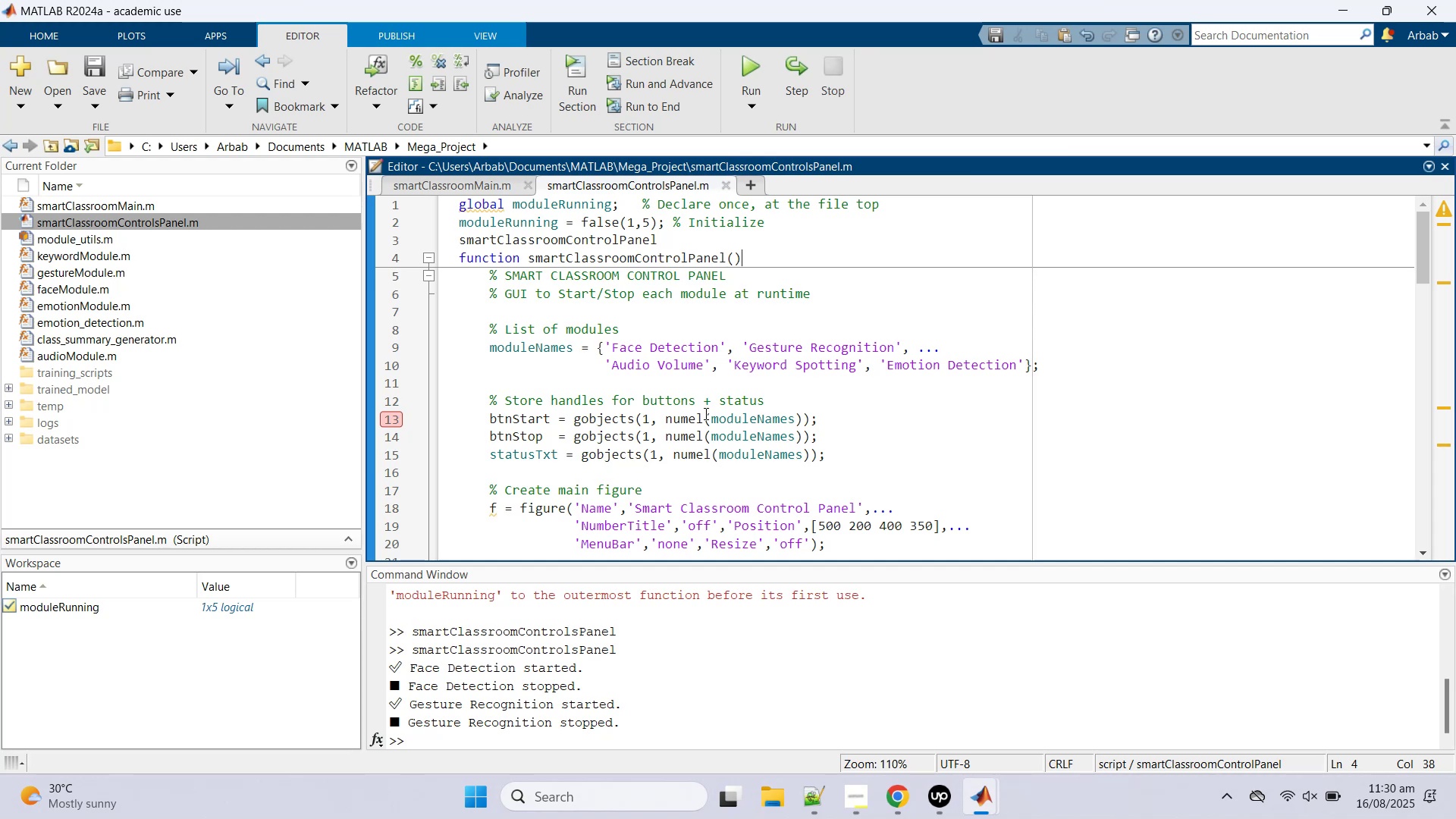 
scroll: coordinate [699, 451], scroll_direction: down, amount: 1.0
 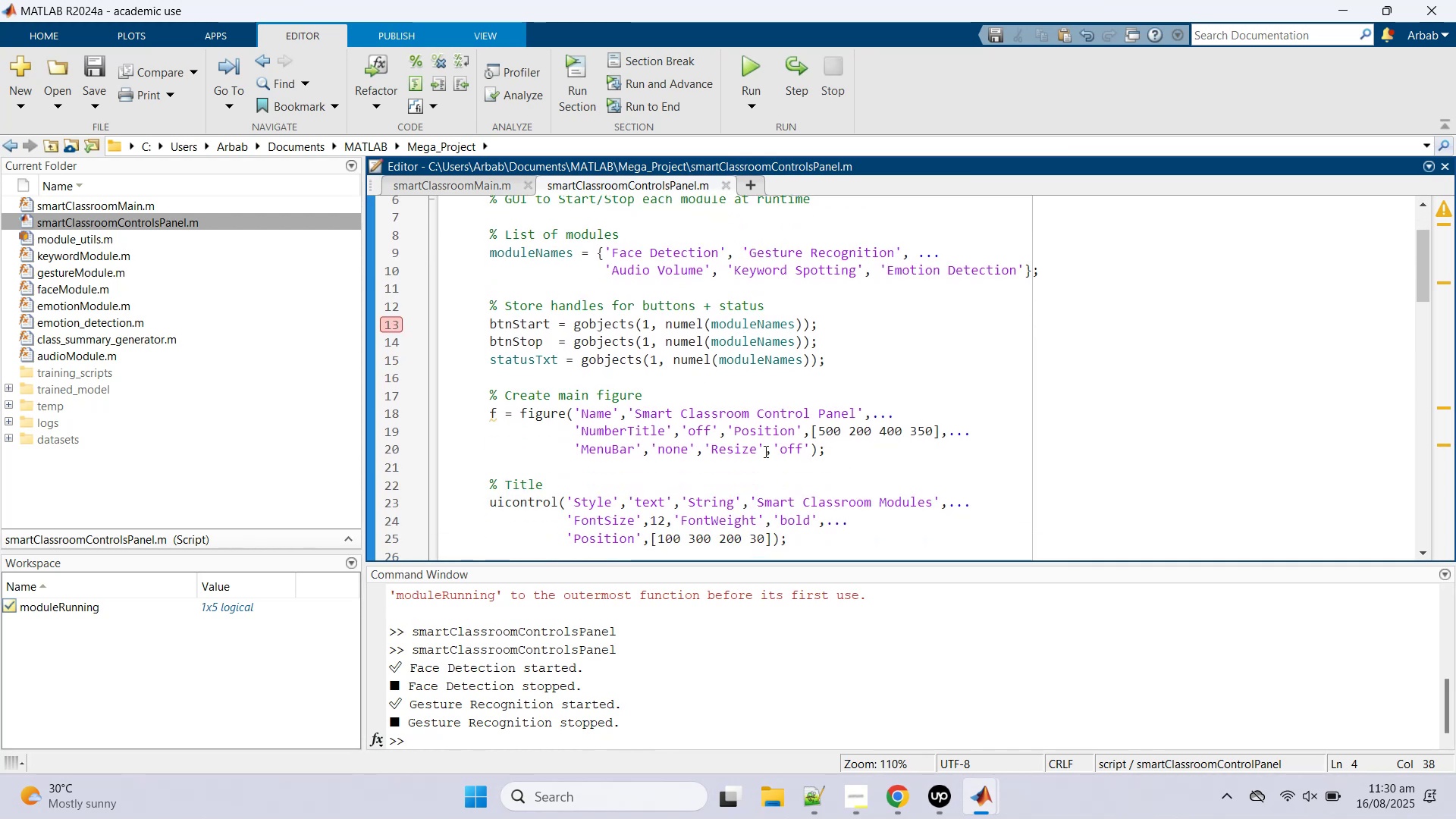 
double_click([793, 450])
 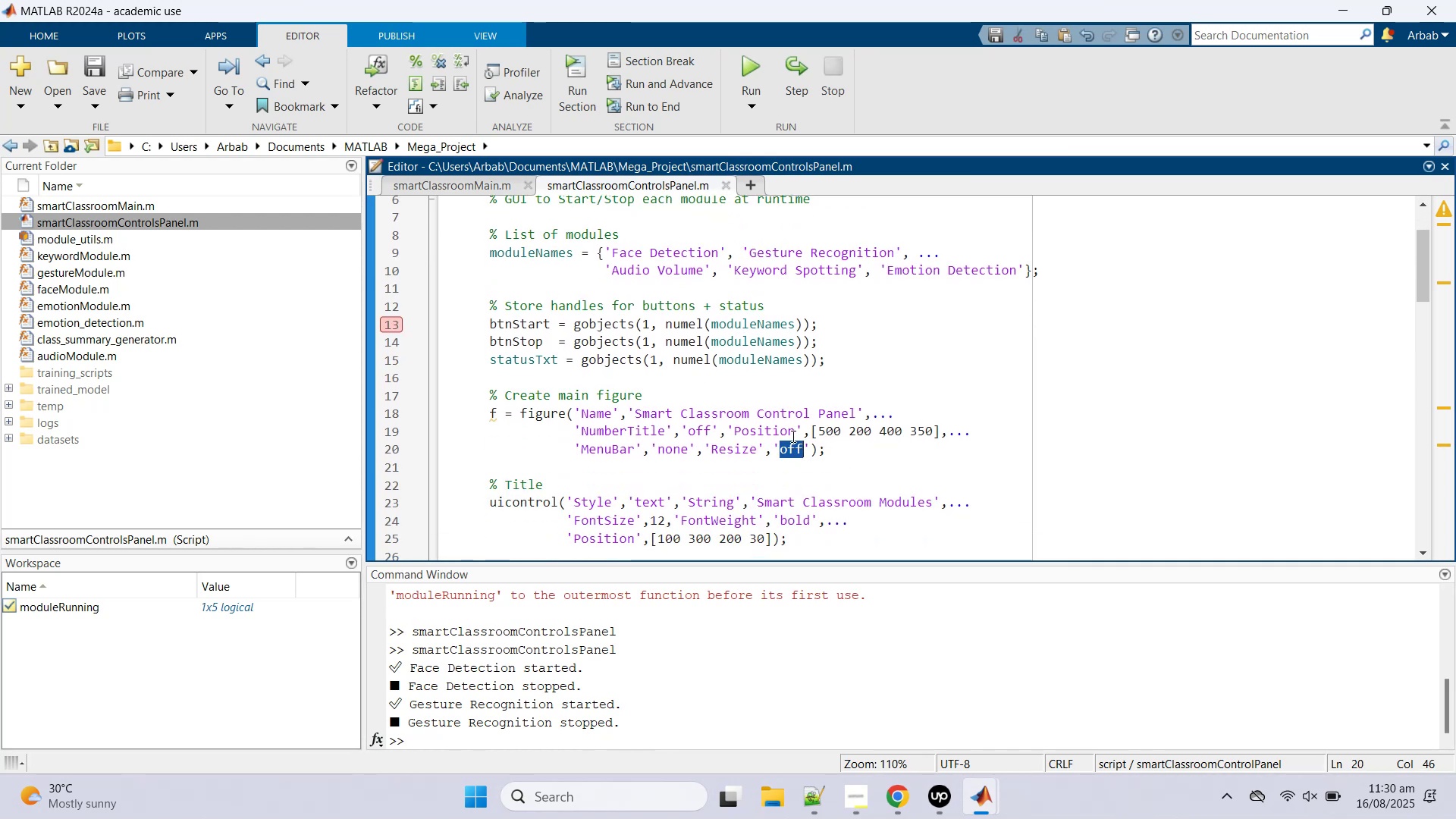 
type(on)
 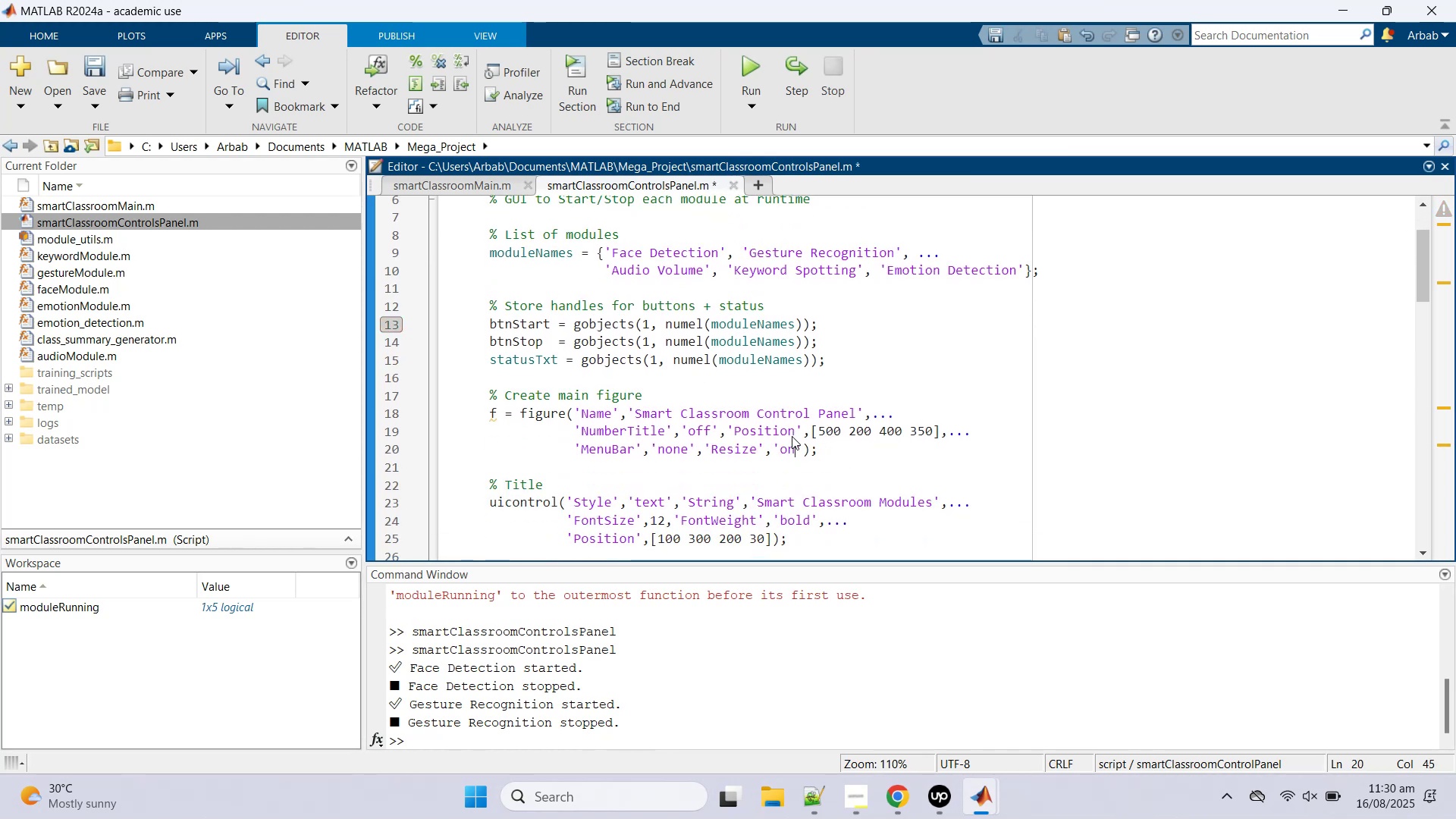 
key(Control+S)
 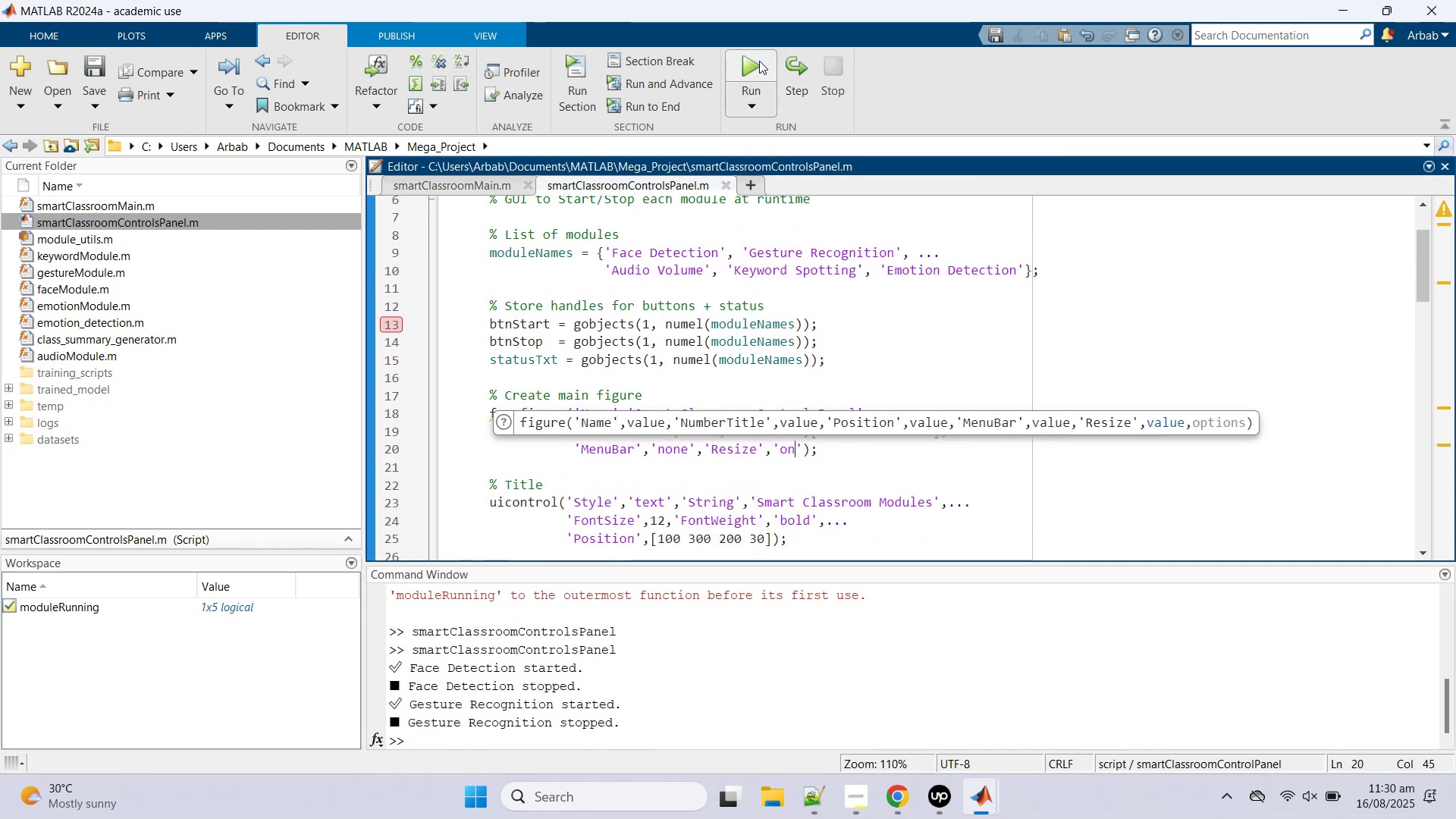 
left_click([743, 61])
 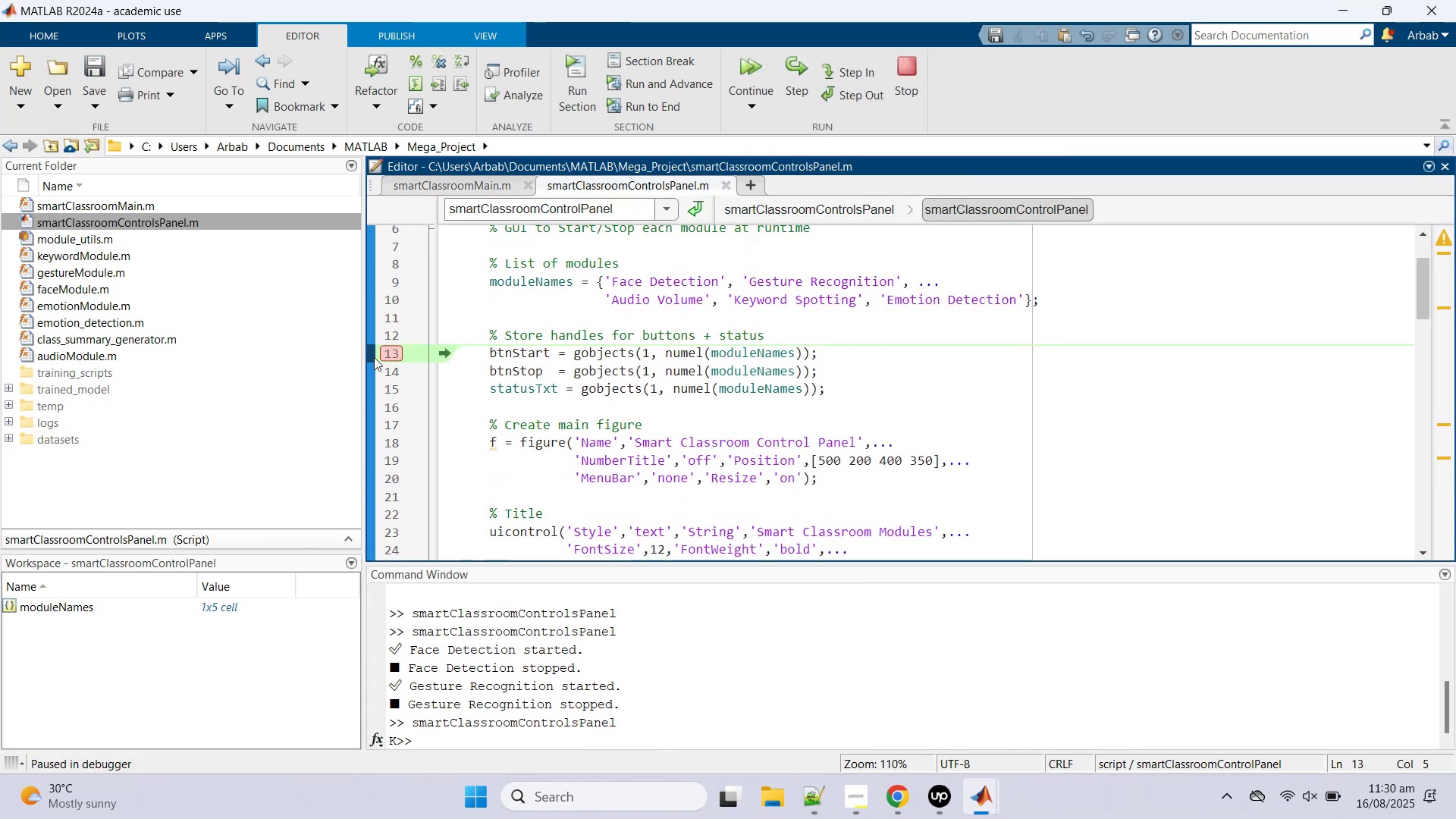 
left_click([381, 351])
 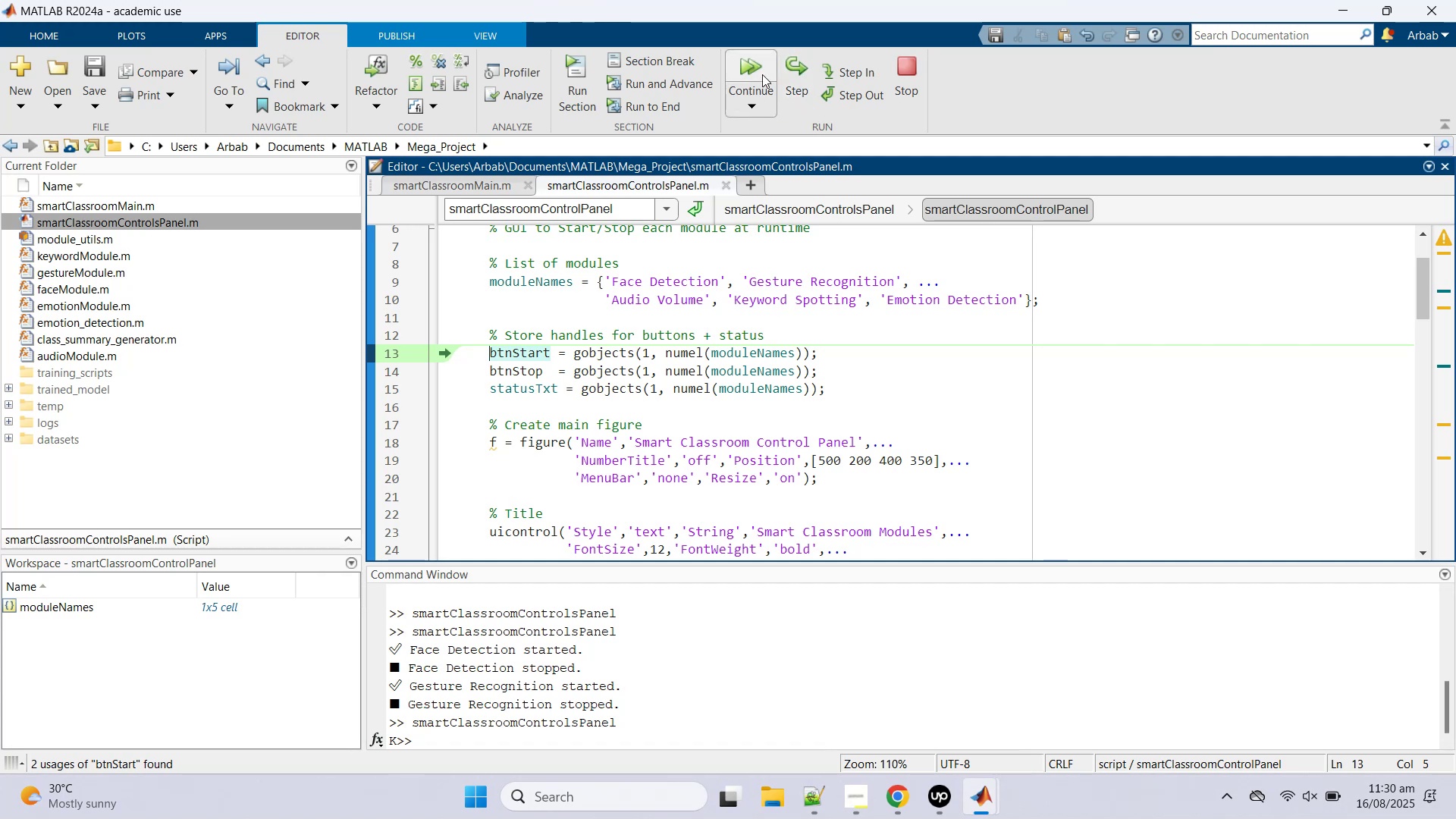 
left_click([762, 73])
 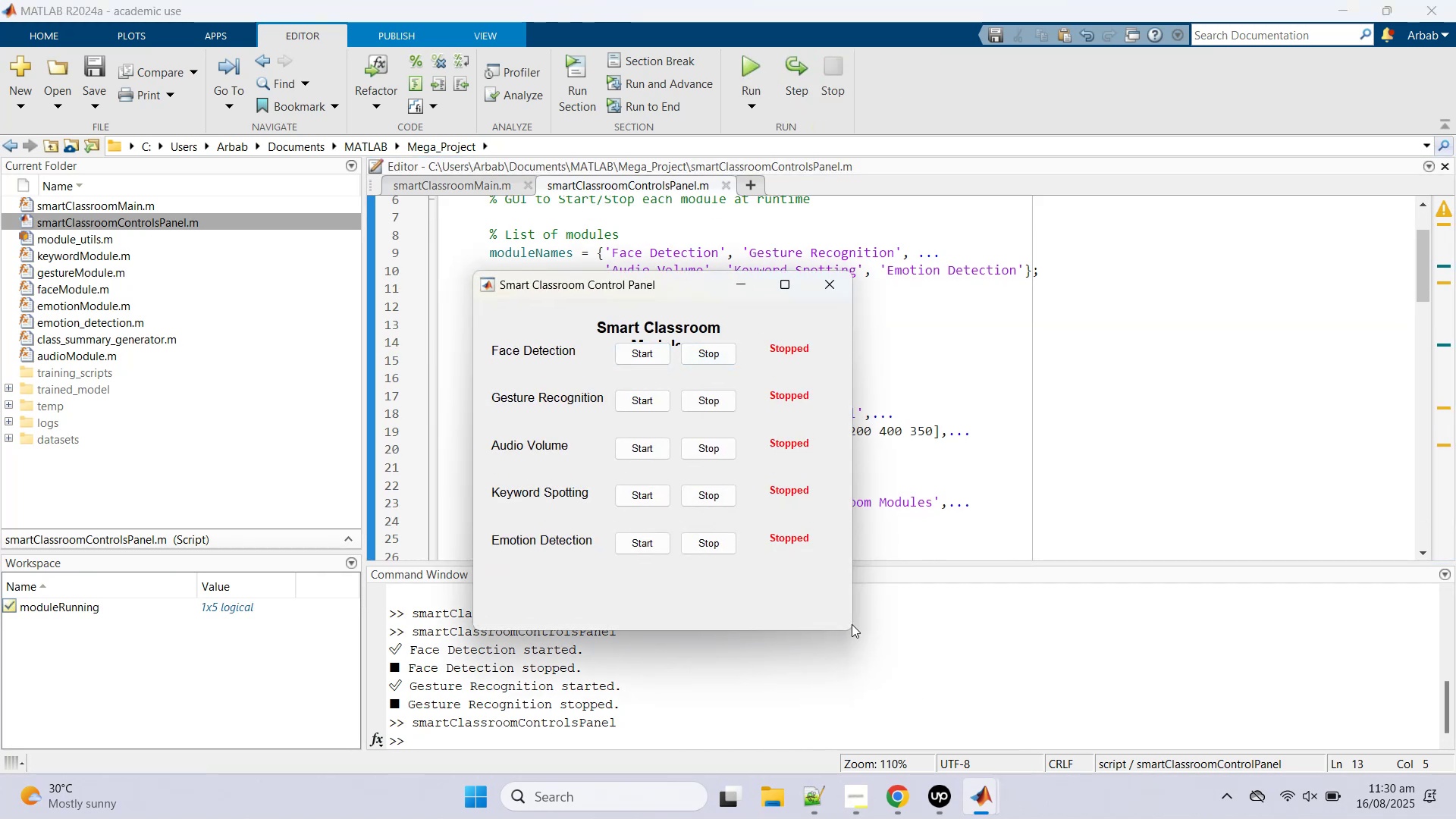 
left_click_drag(start_coordinate=[856, 605], to_coordinate=[1065, 588])
 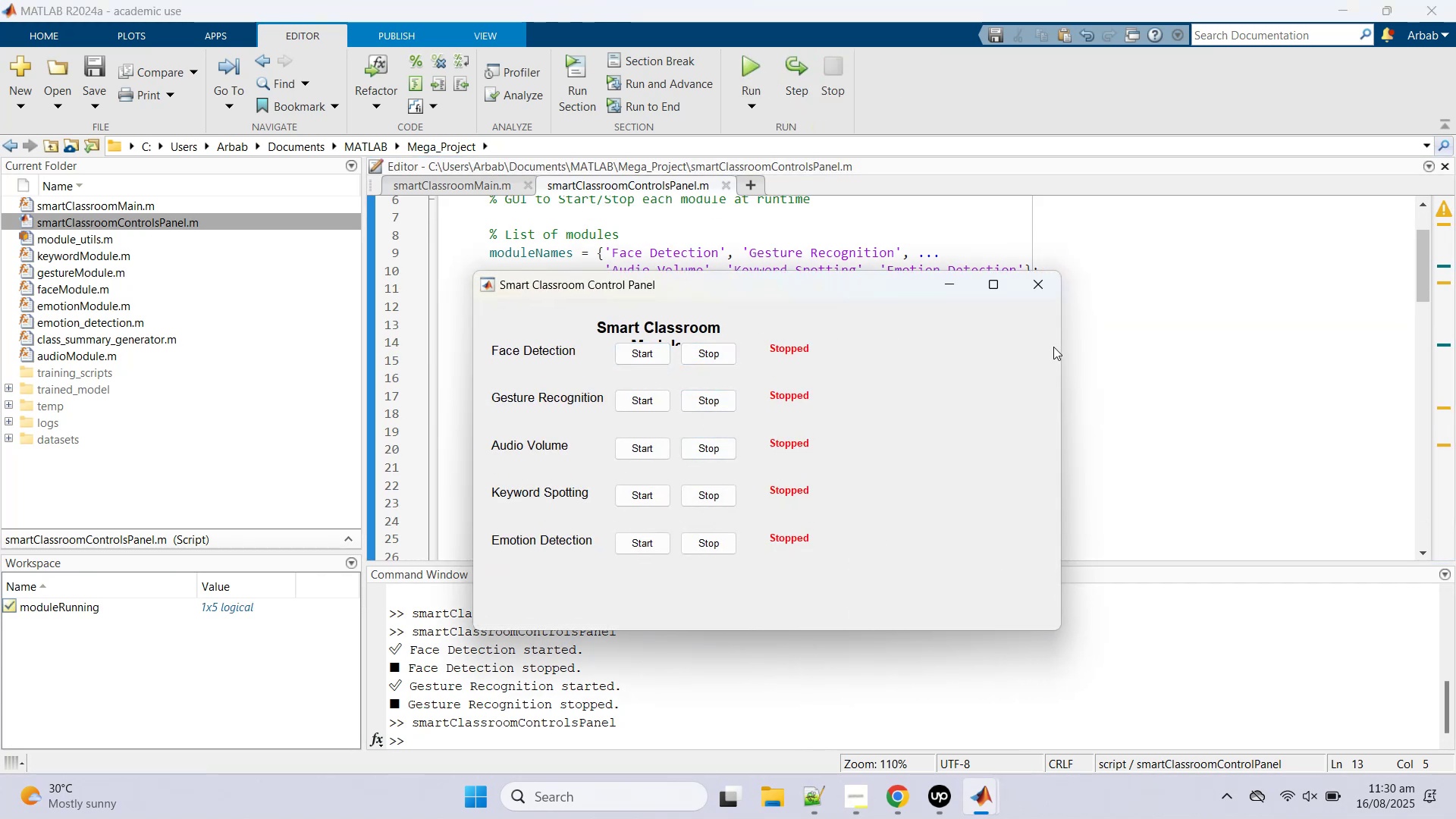 
left_click([1098, 336])
 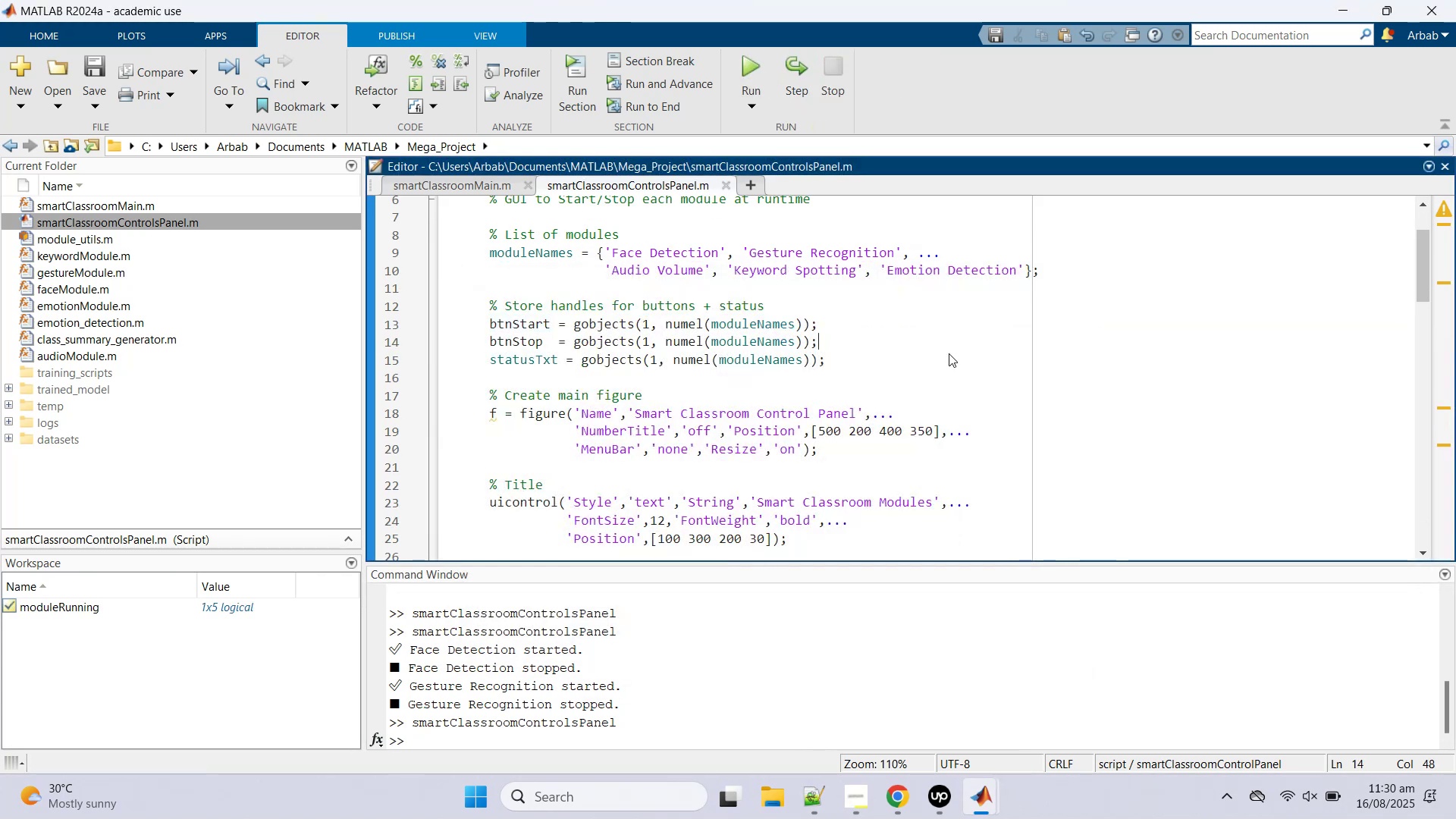 
key(Control+Z)
 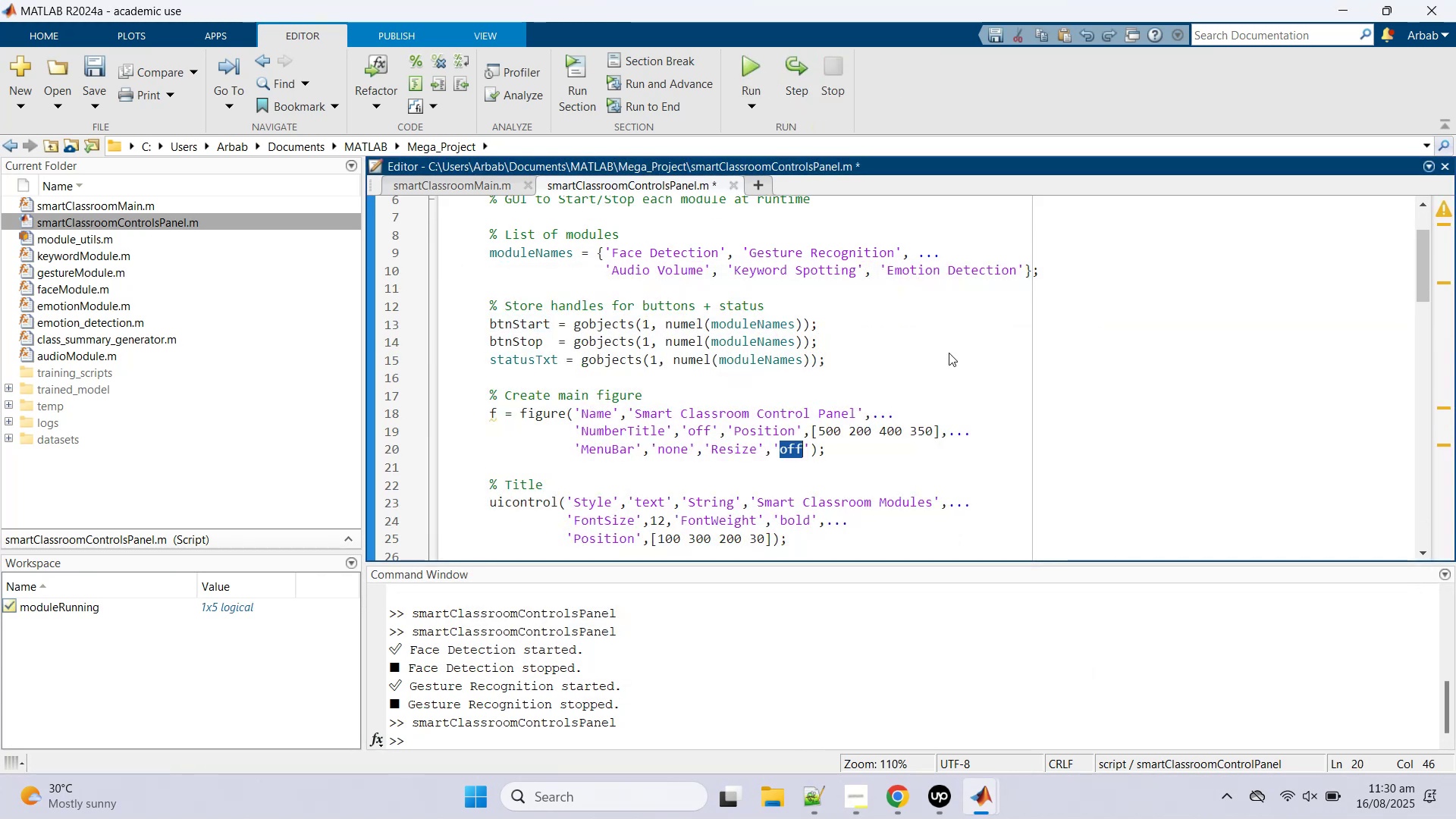 
key(Control+A)
 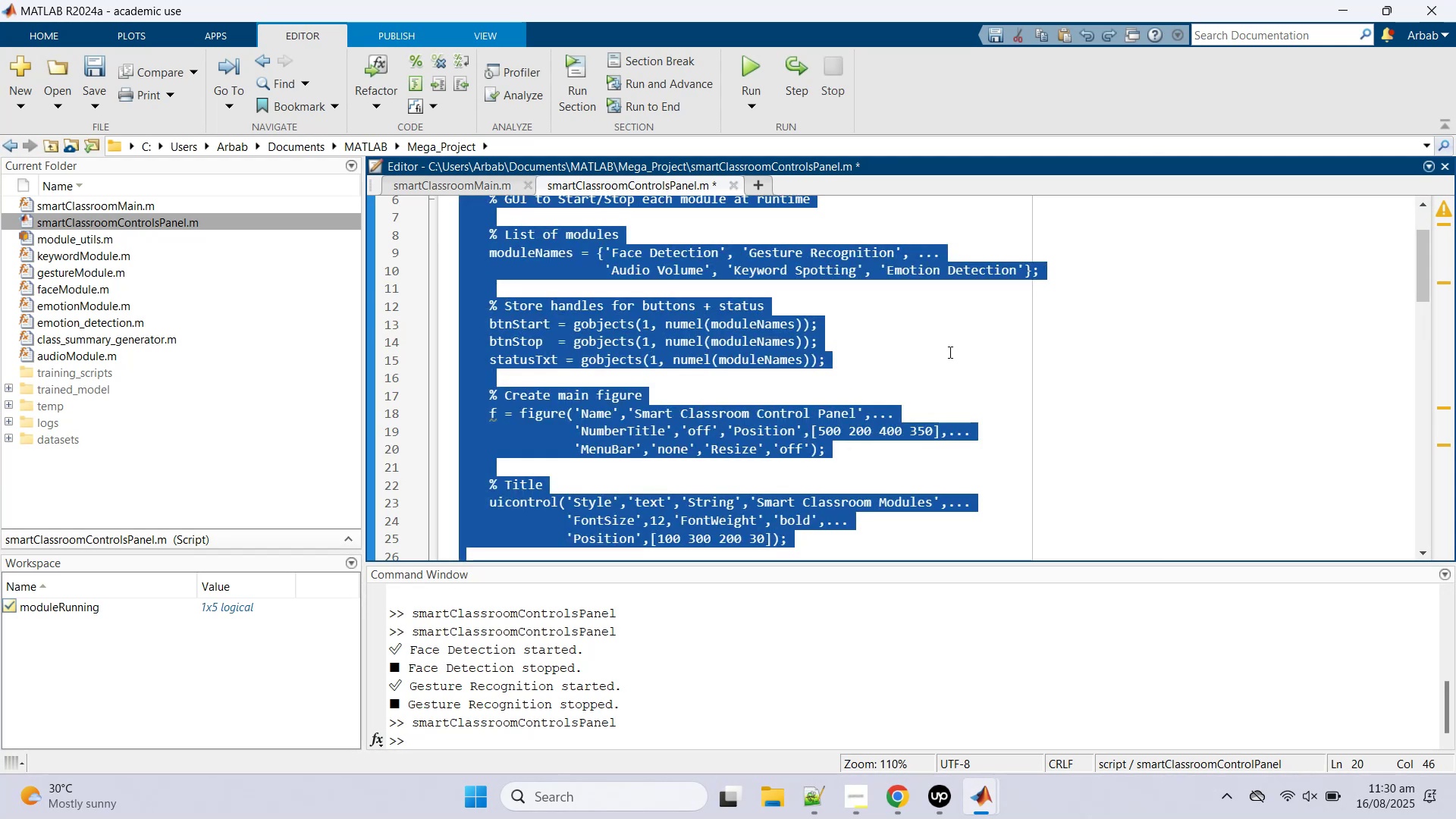 
key(Control+C)
 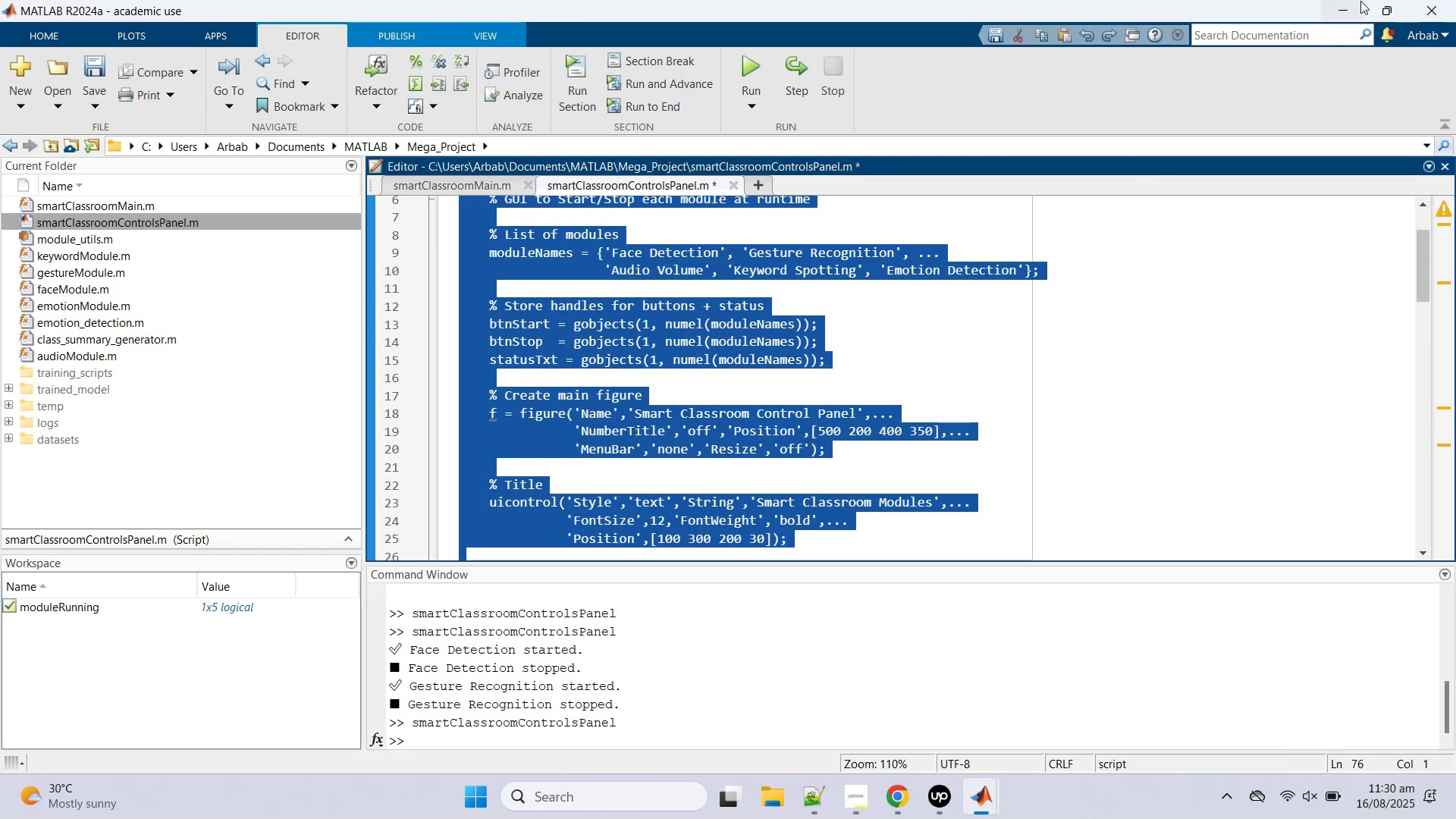 
left_click([1360, 0])
 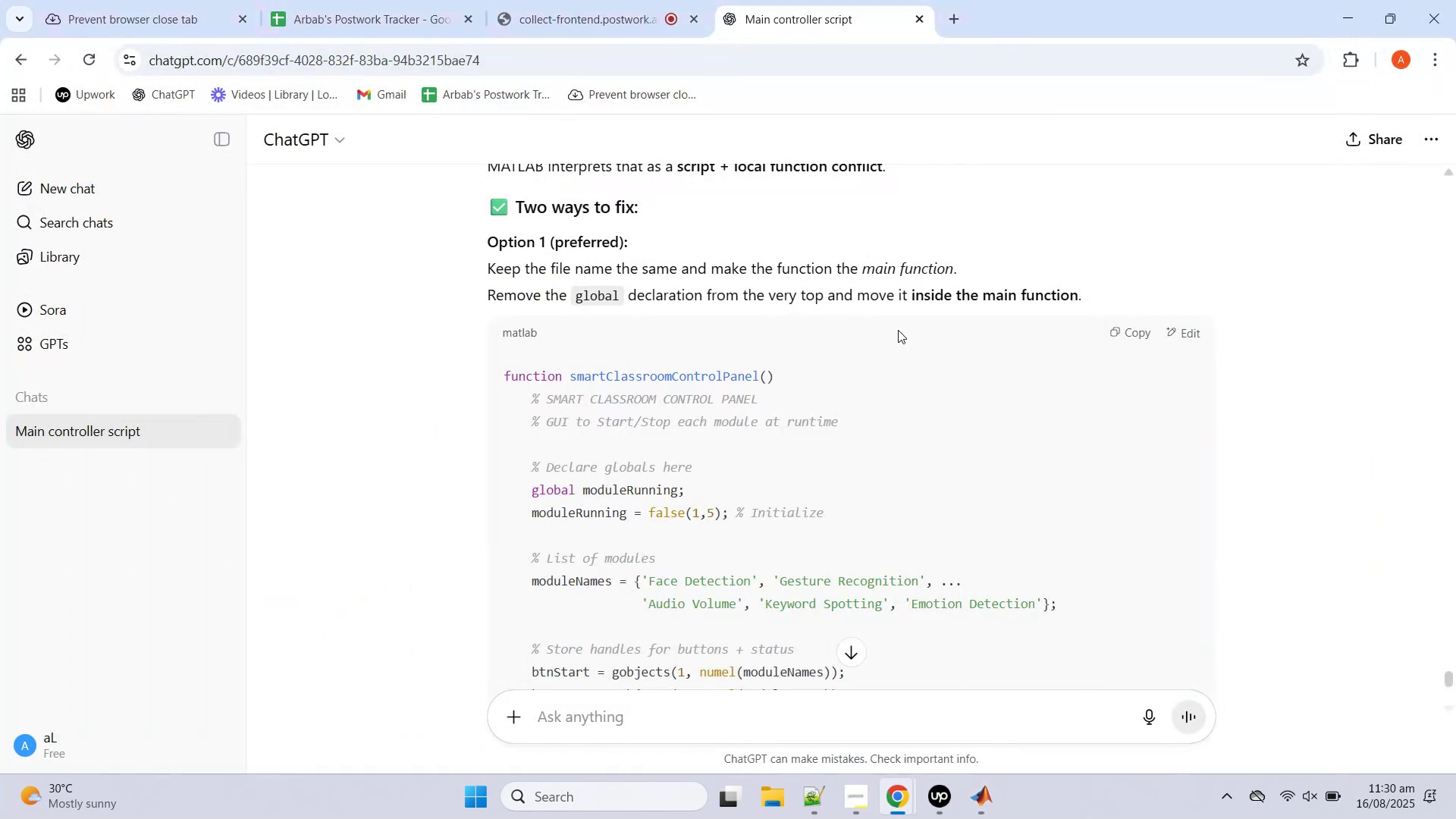 
scroll: coordinate [902, 345], scroll_direction: down, amount: 31.0
 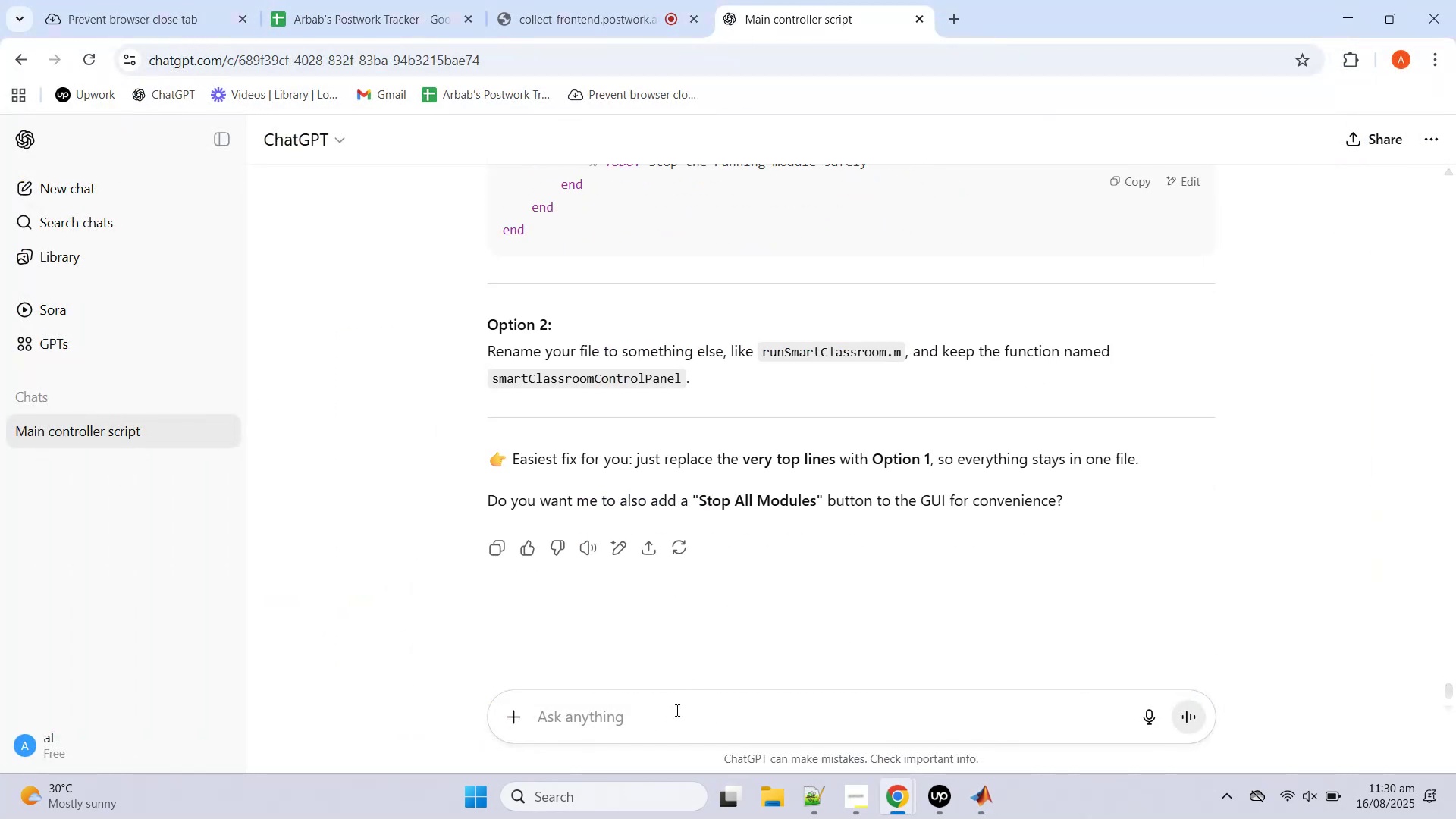 
left_click([668, 720])
 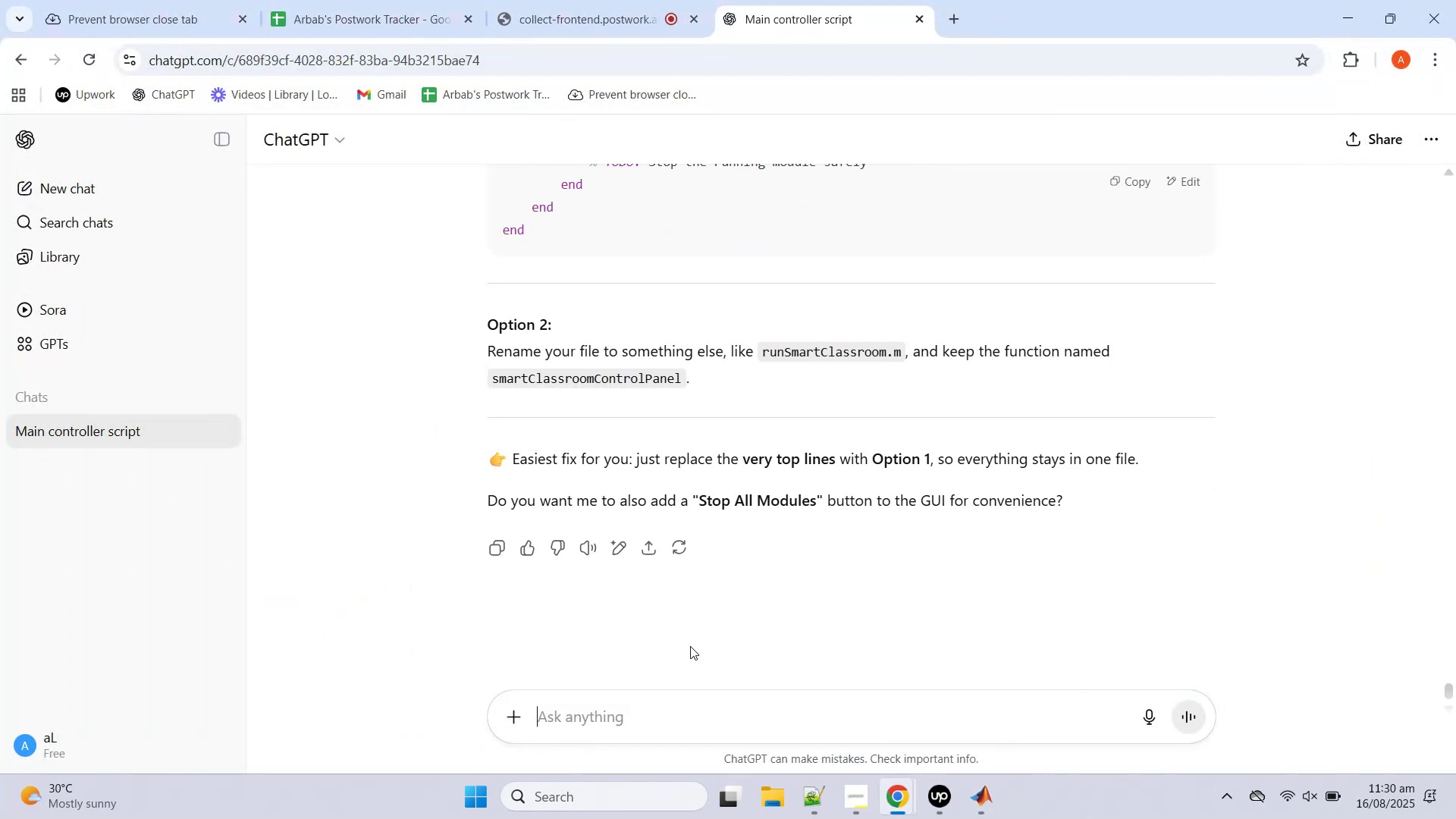 
type(this is what i have and )
 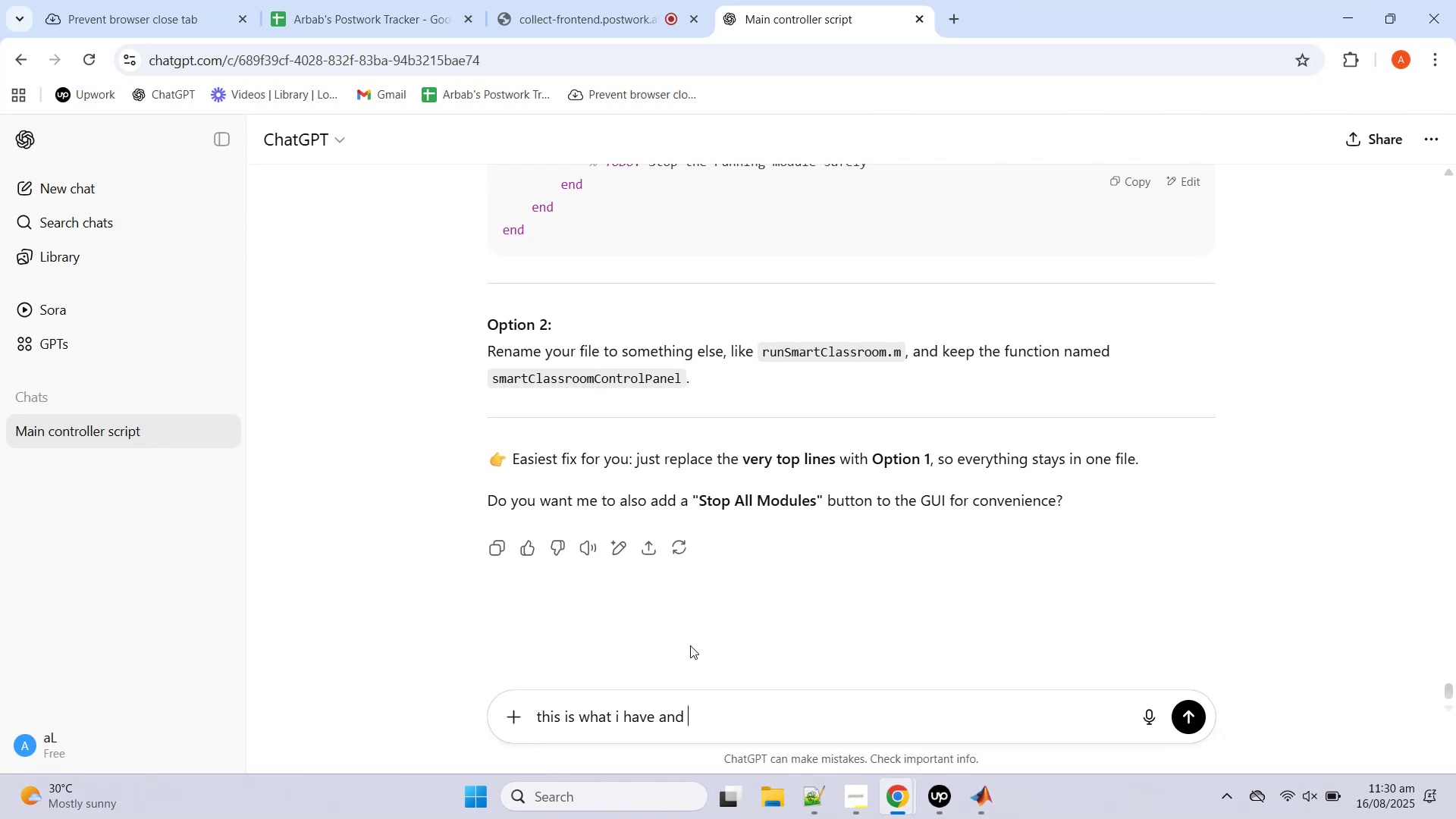 
wait(11.94)
 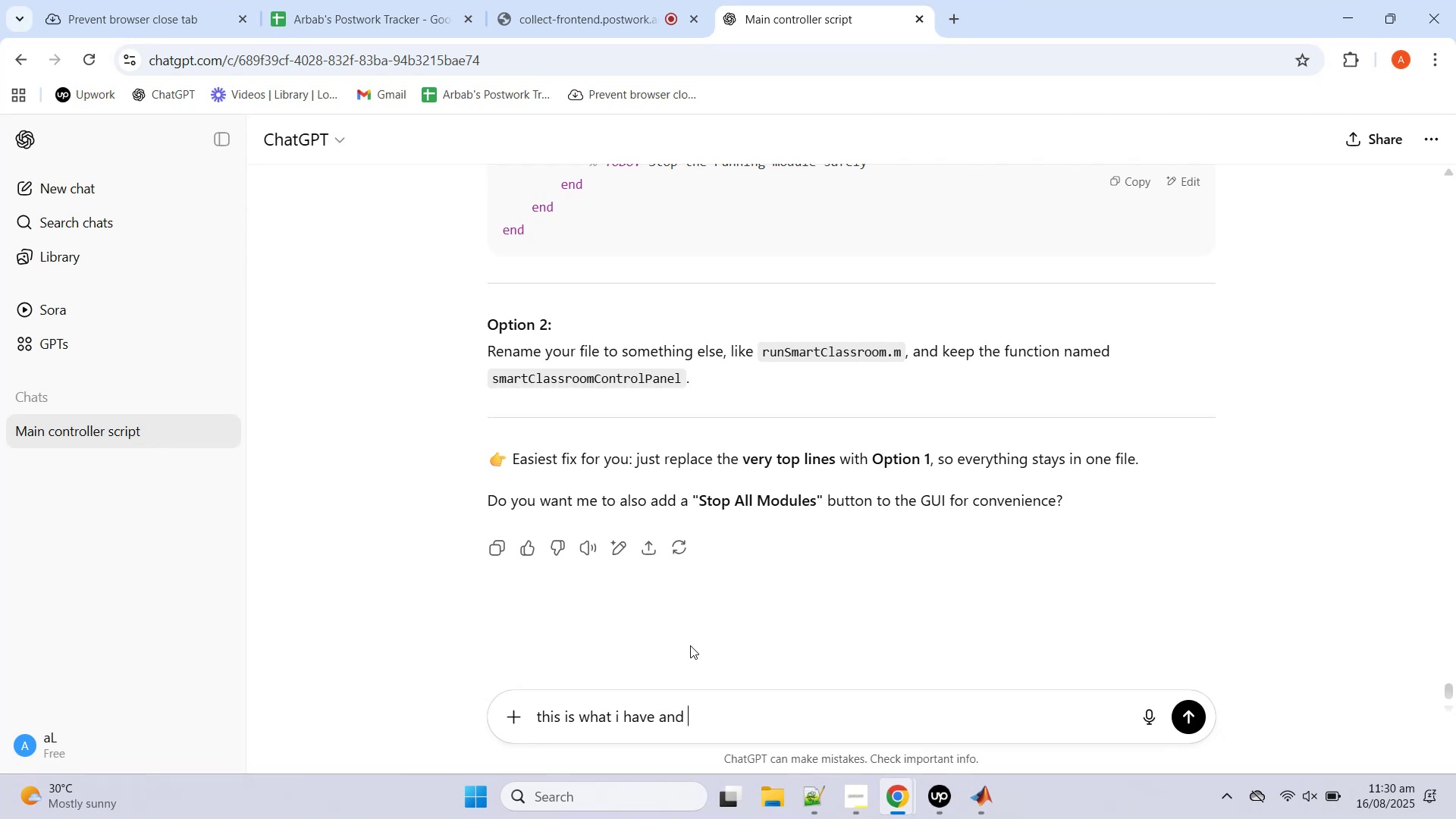 
type(renamed the file)
 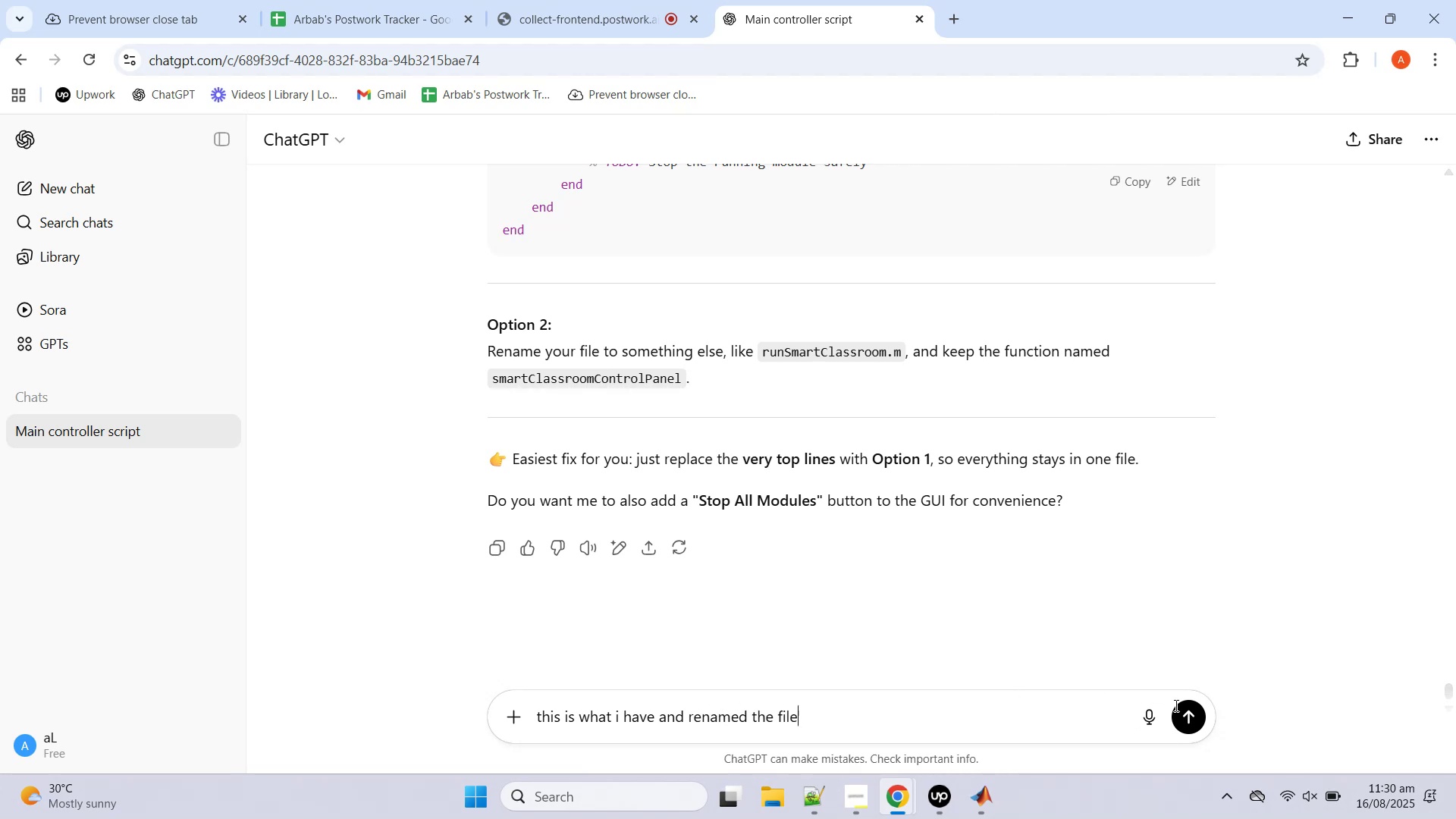 
left_click_drag(start_coordinate=[1185, 718], to_coordinate=[877, 726])
 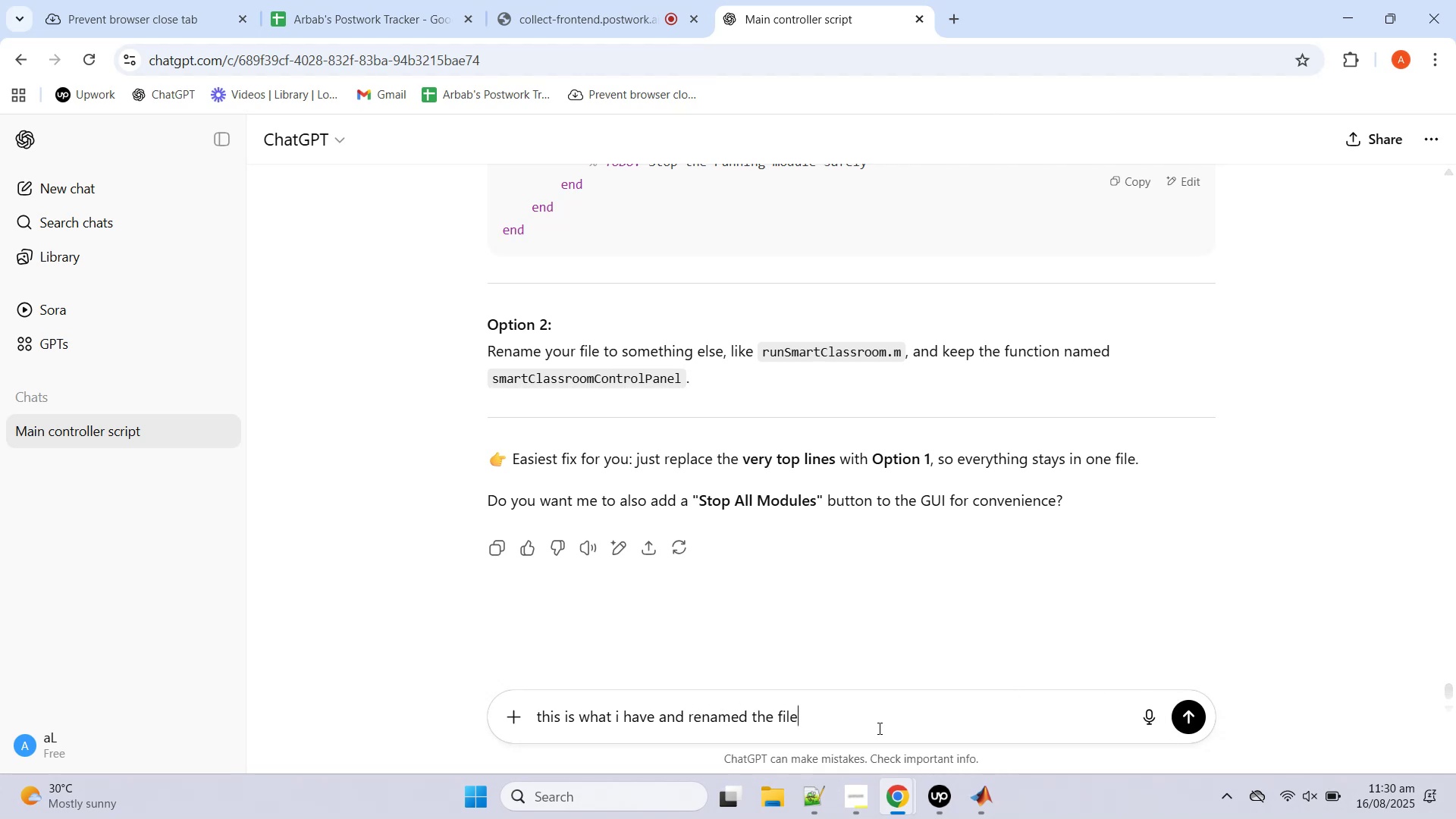 
left_click([878, 728])
 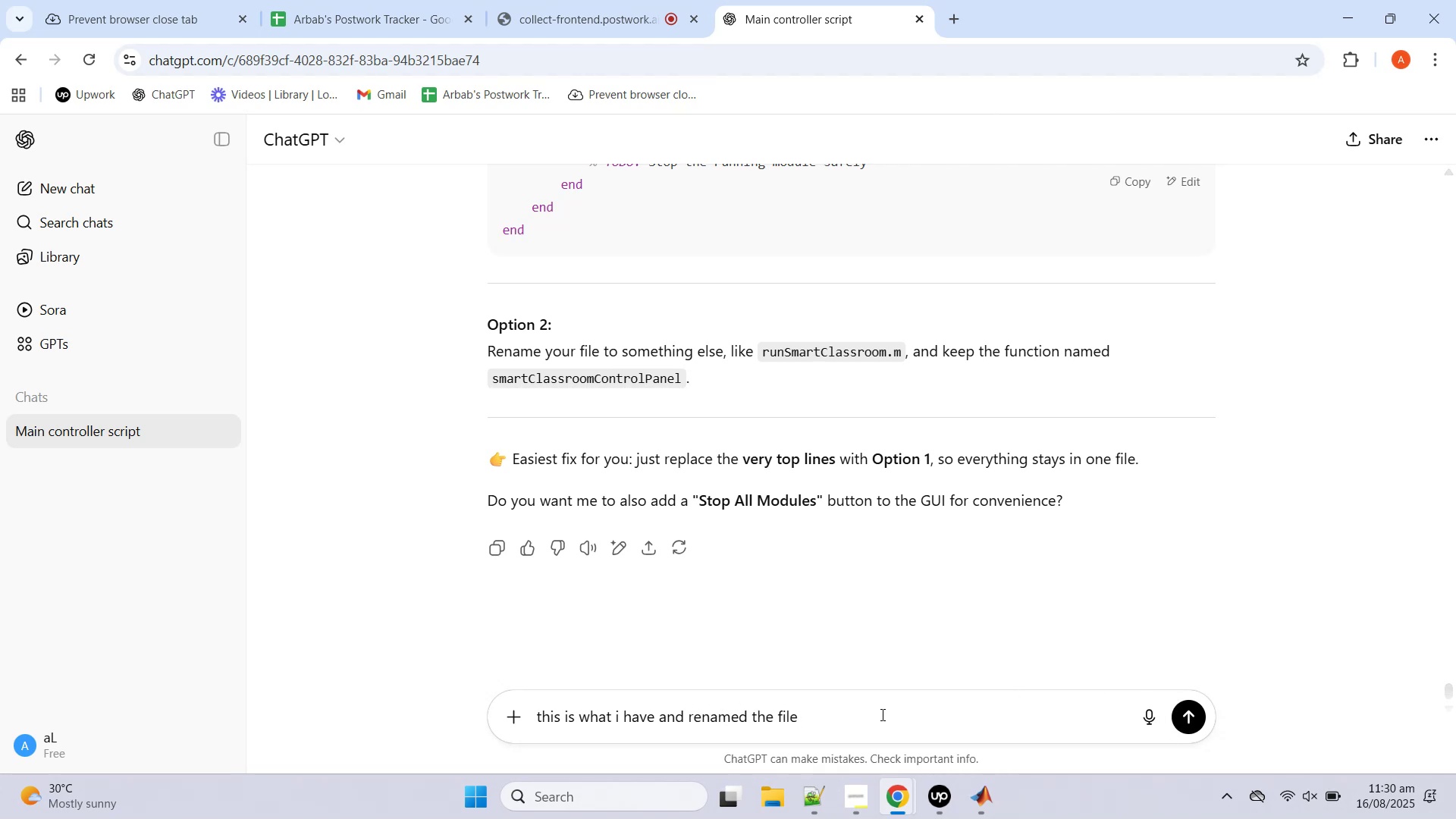 
key(Shift+ShiftRight)
 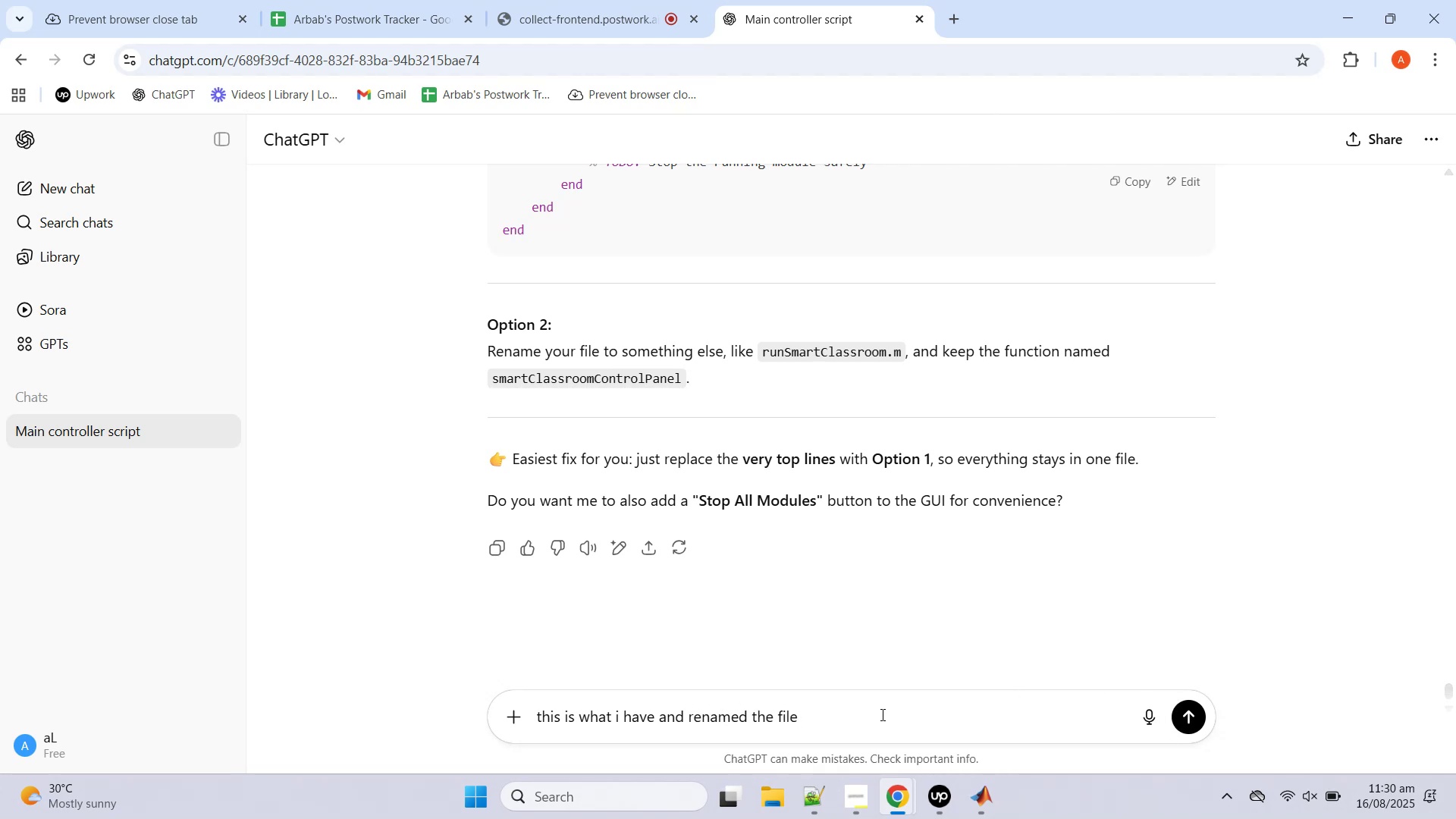 
key(Shift+Enter)
 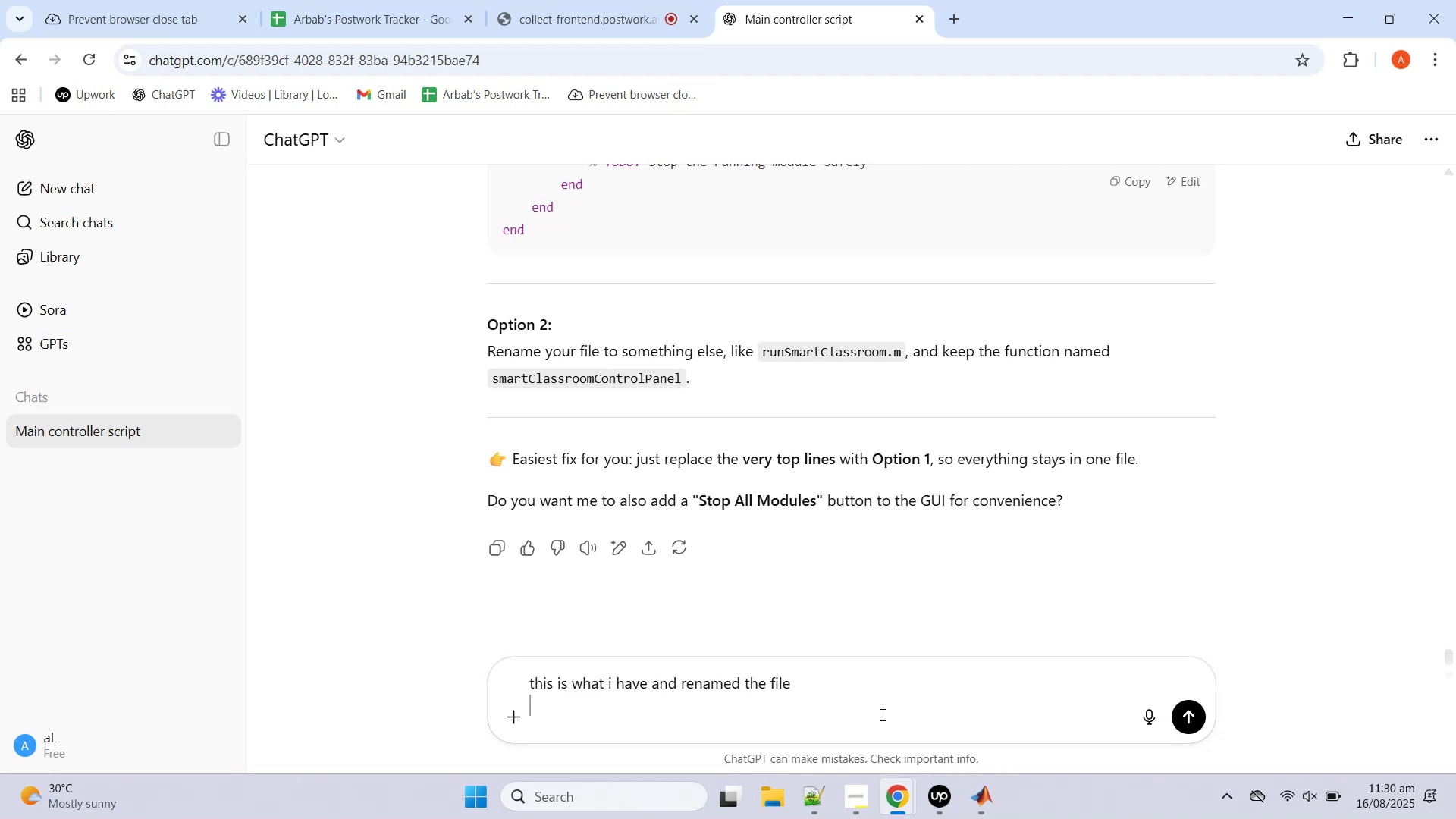 
key(Control+V)
 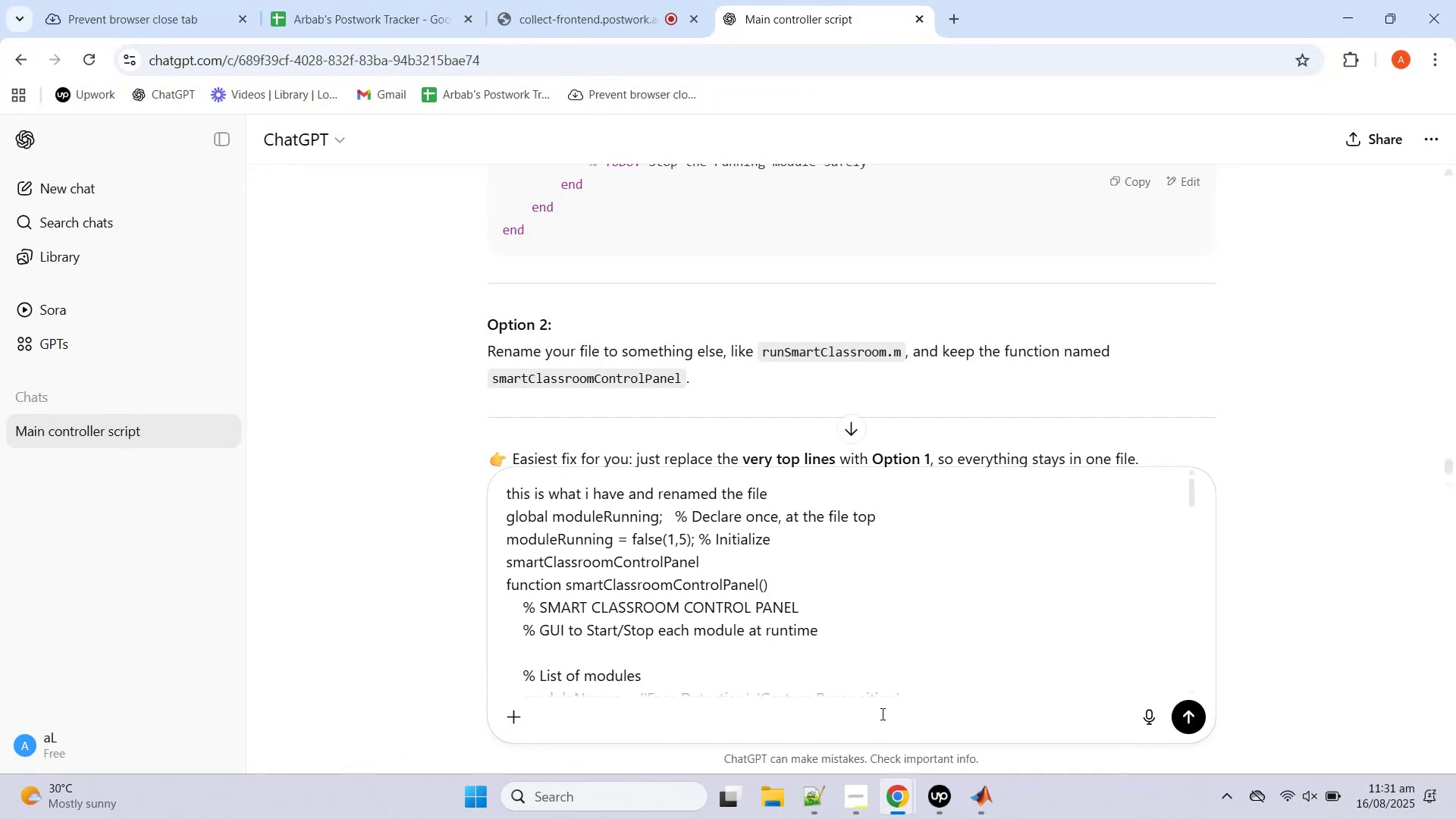 
key(Enter)
 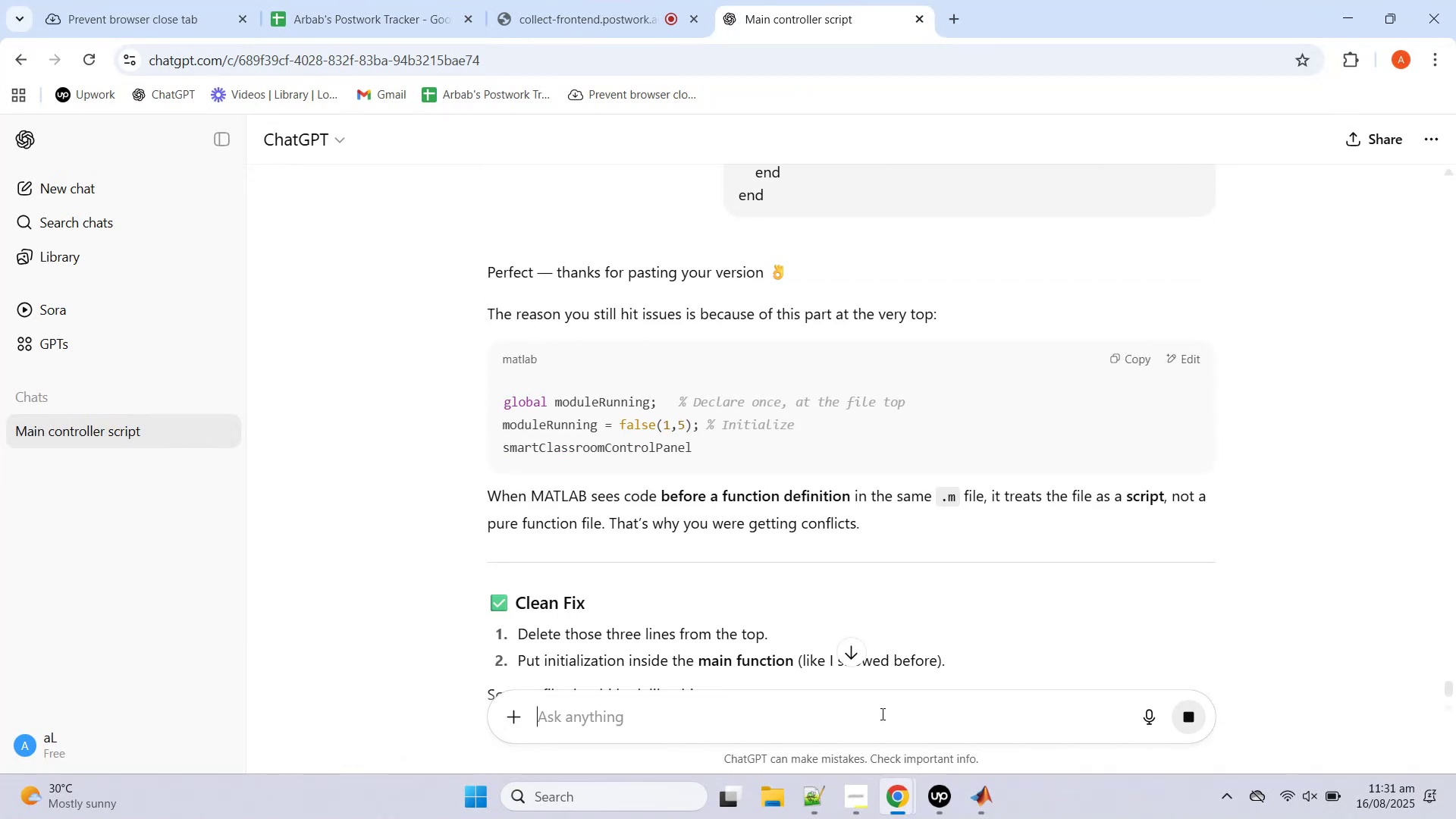 
wait(9.87)
 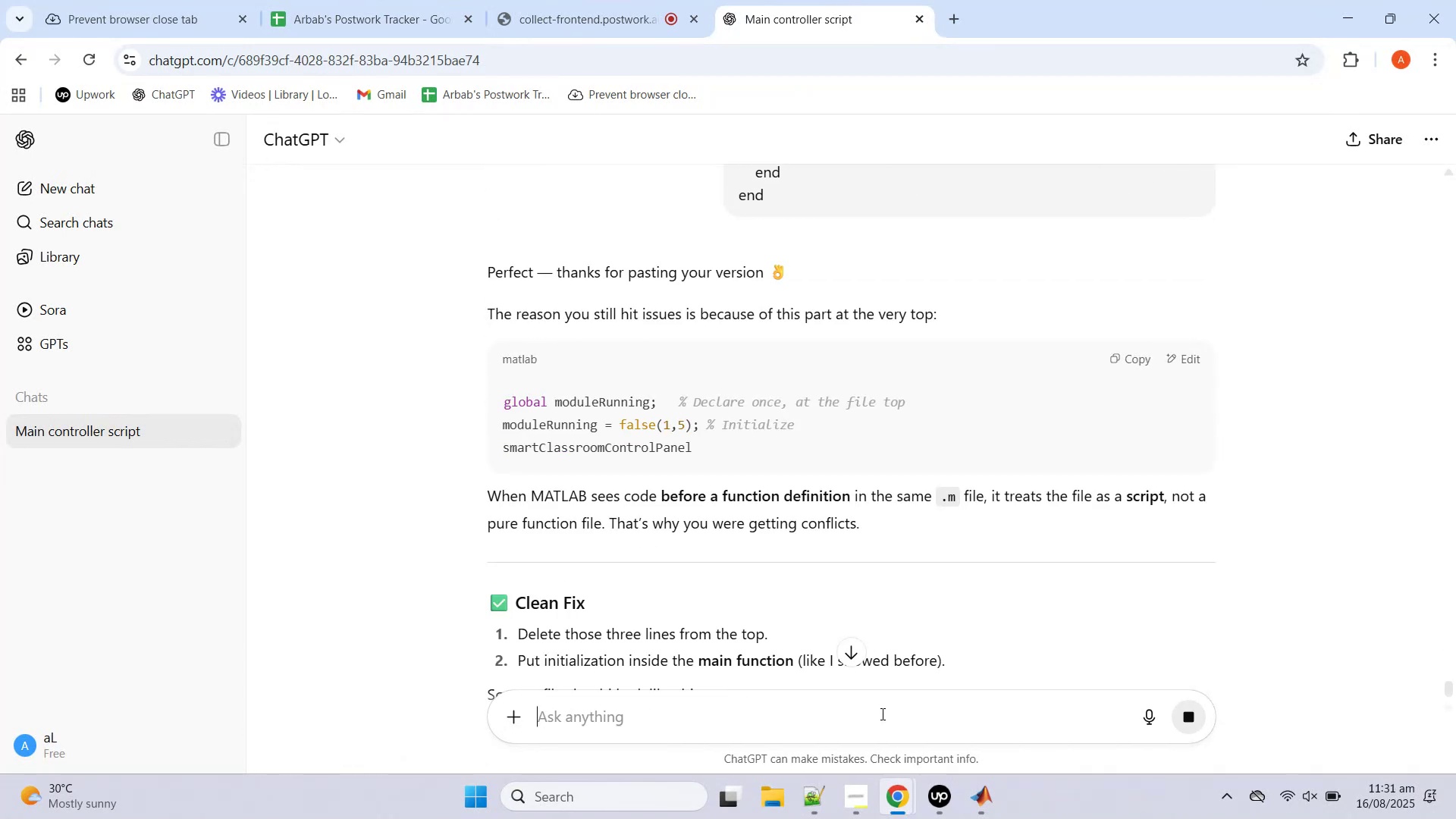 
scroll: coordinate [712, 531], scroll_direction: down, amount: 5.0
 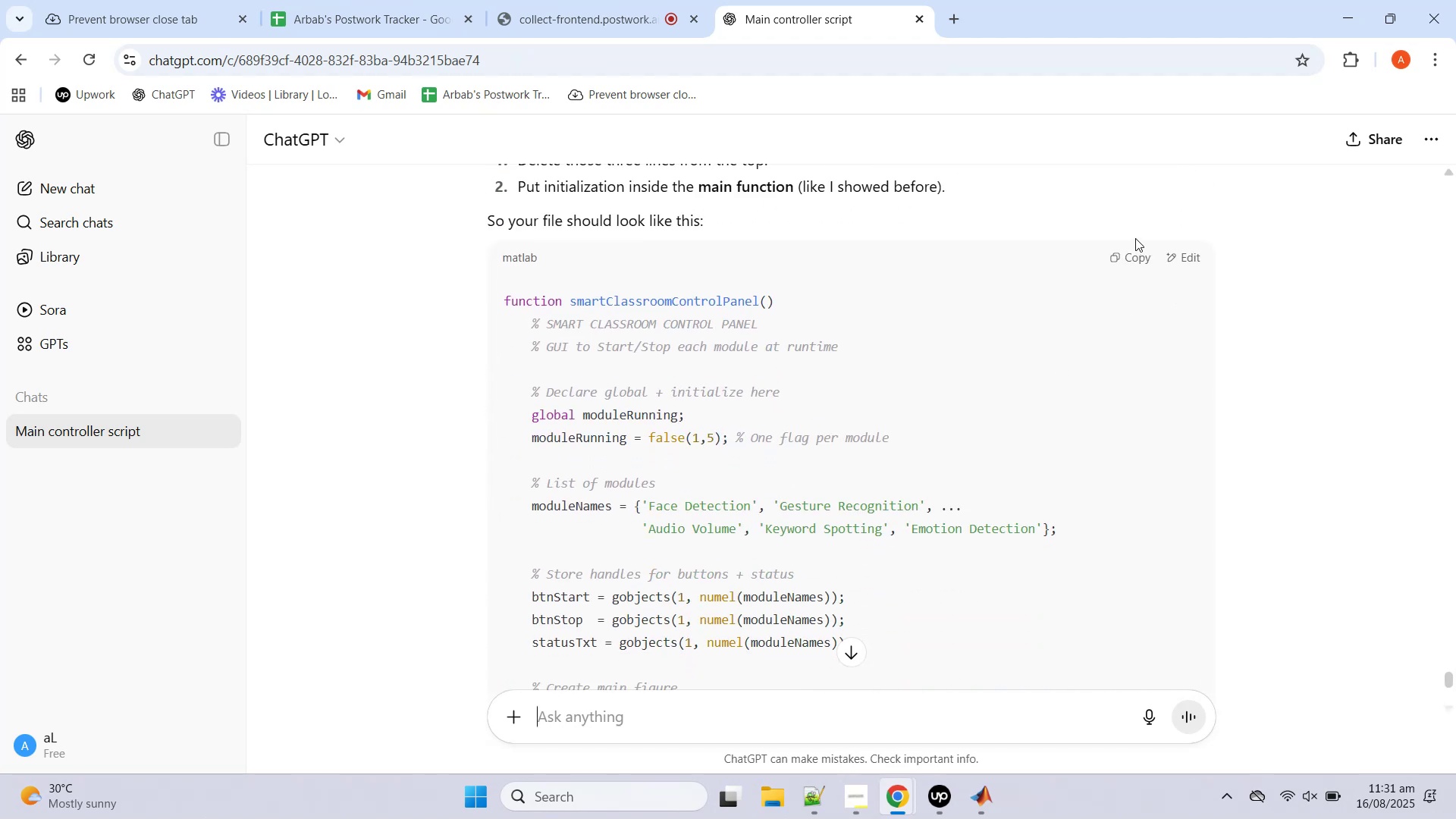 
left_click([1126, 258])
 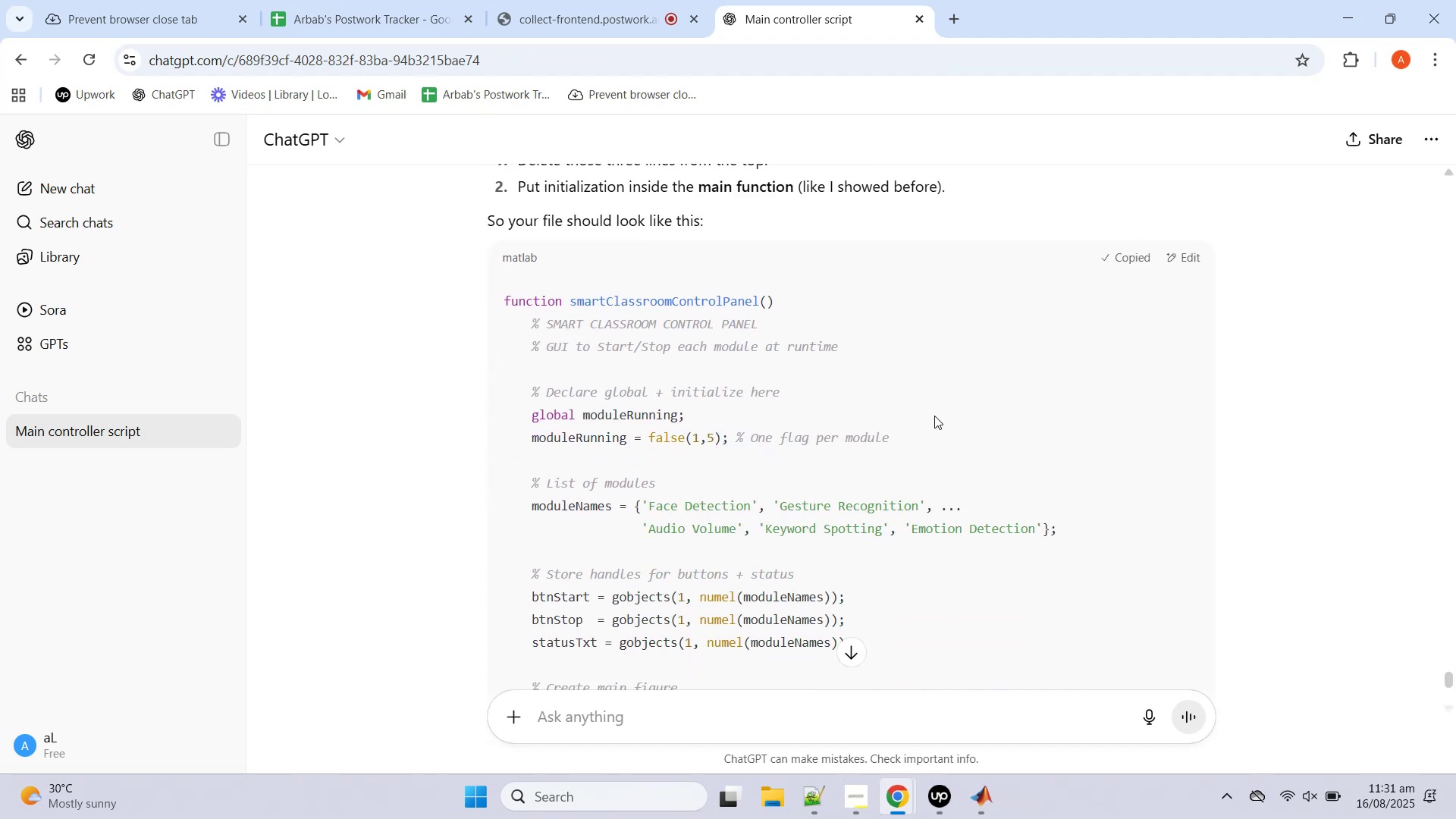 
scroll: coordinate [933, 420], scroll_direction: down, amount: 22.0
 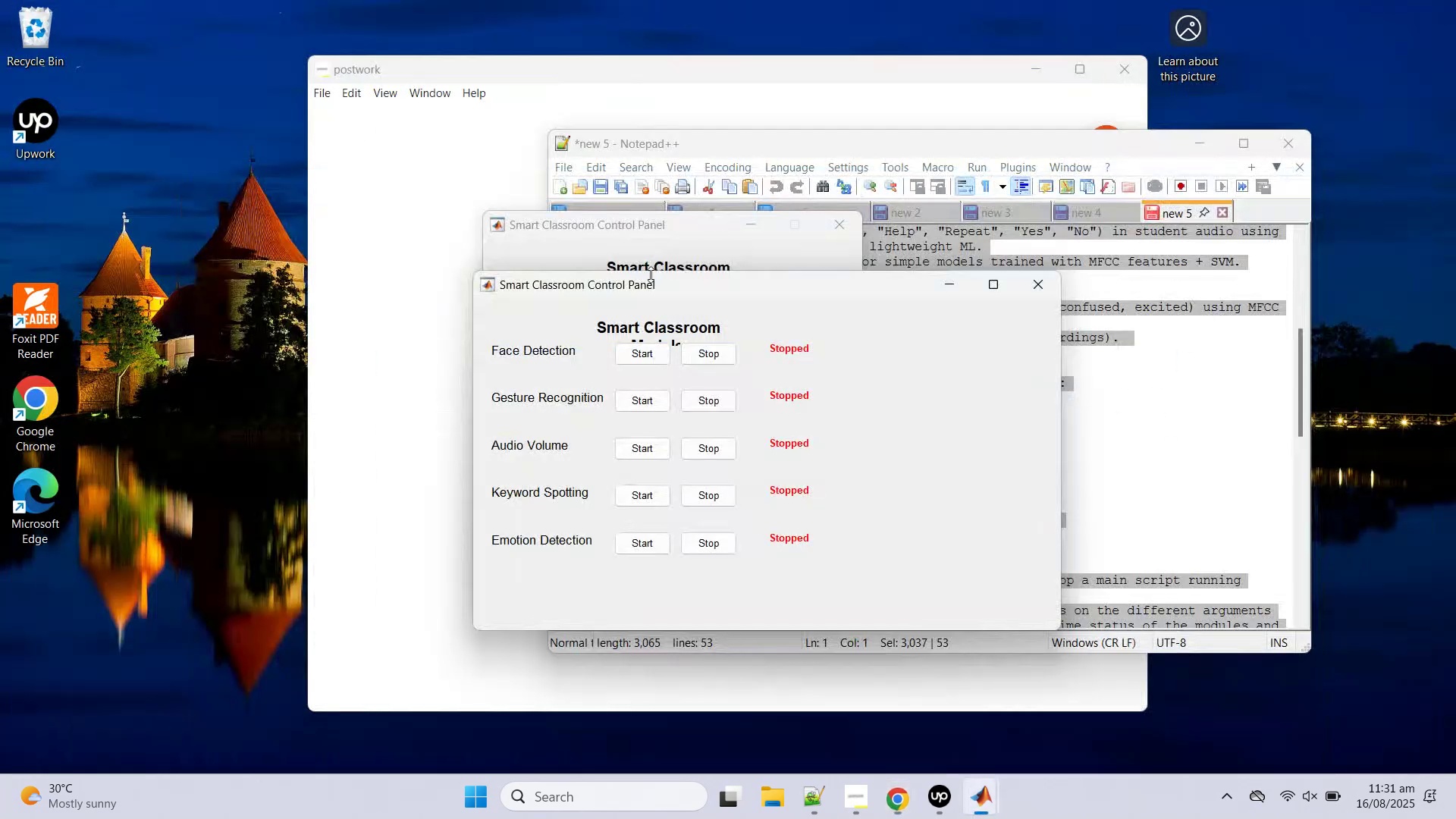 
left_click([1038, 284])
 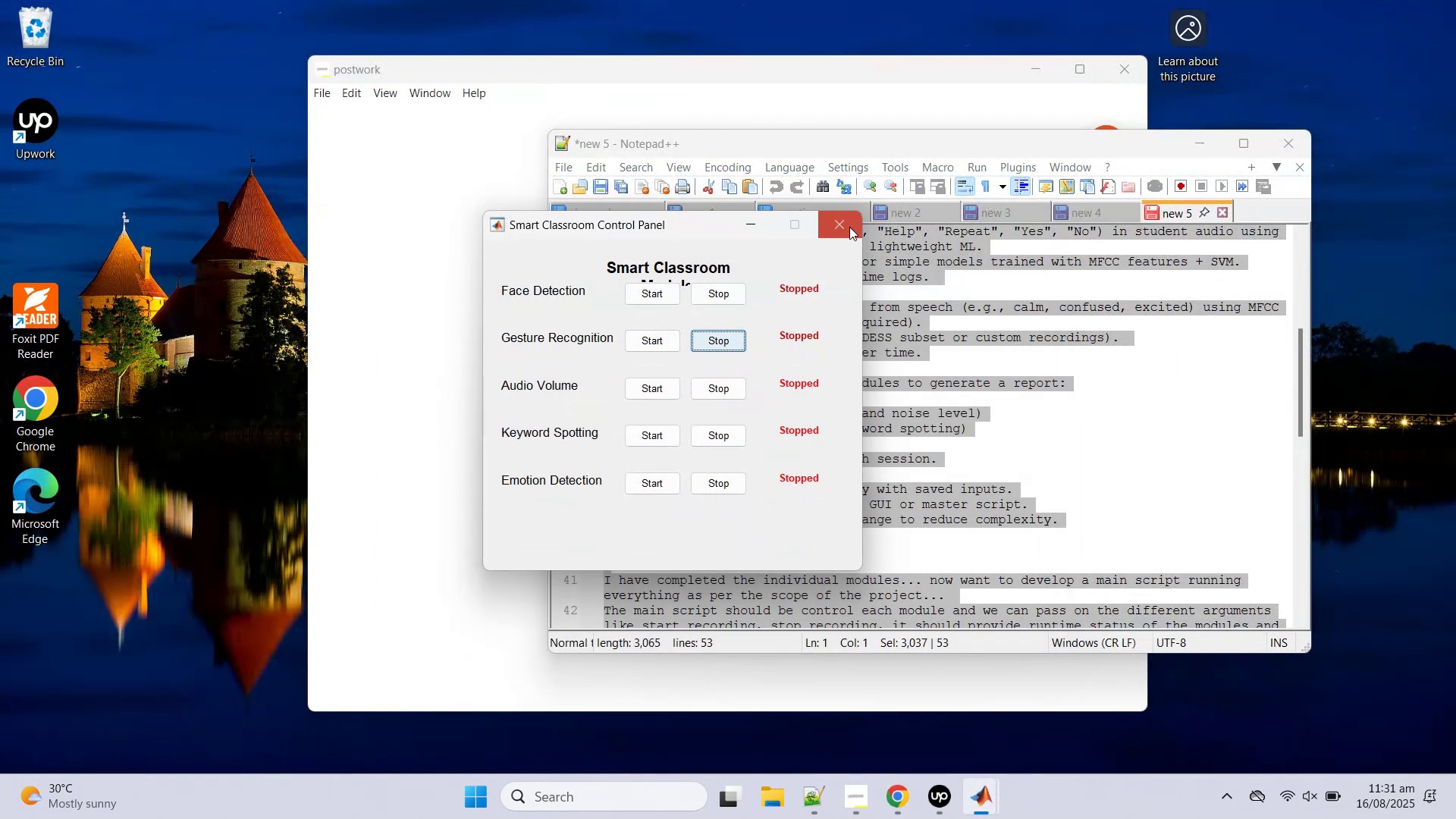 
left_click([843, 223])
 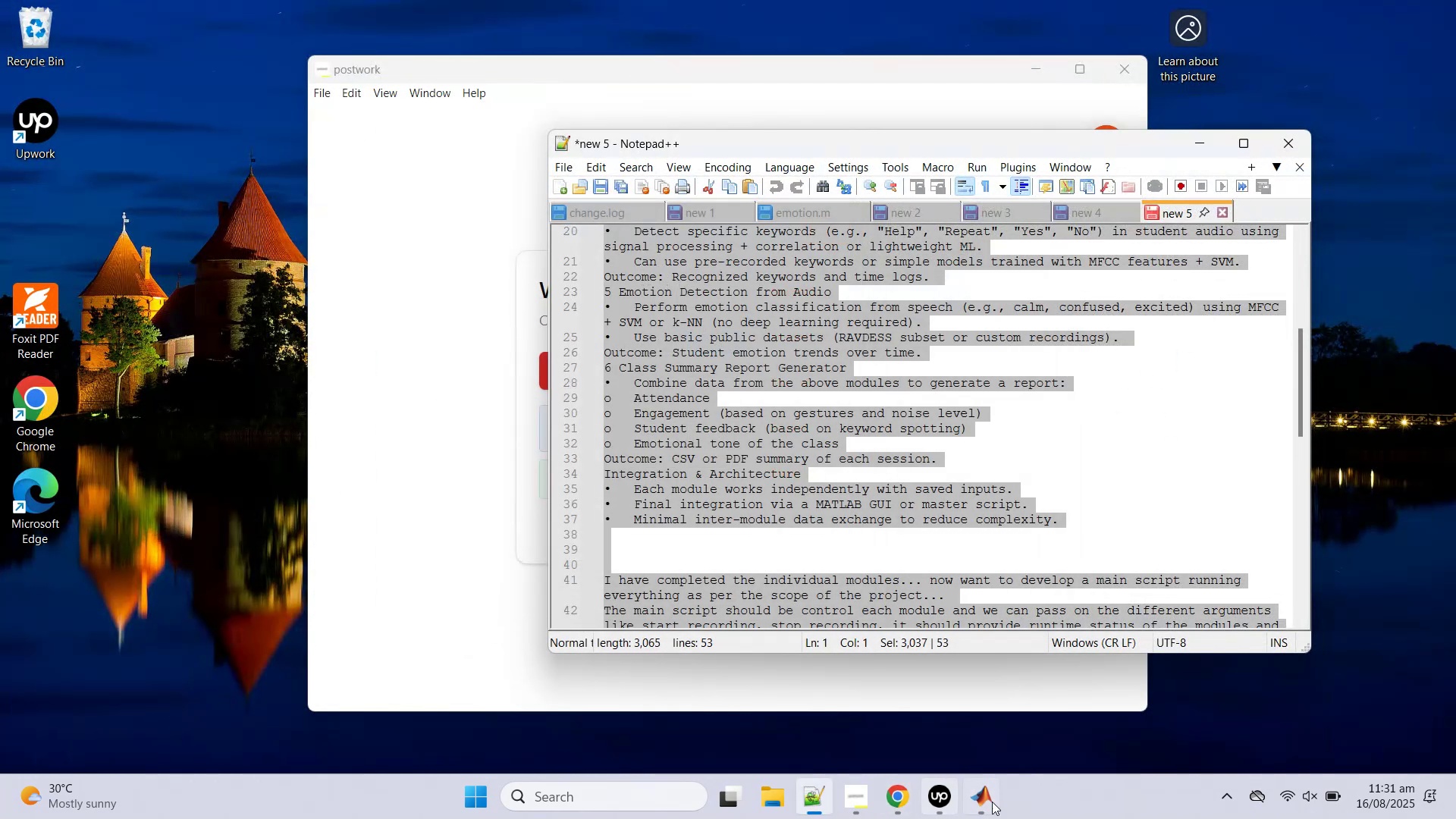 
left_click([992, 801])
 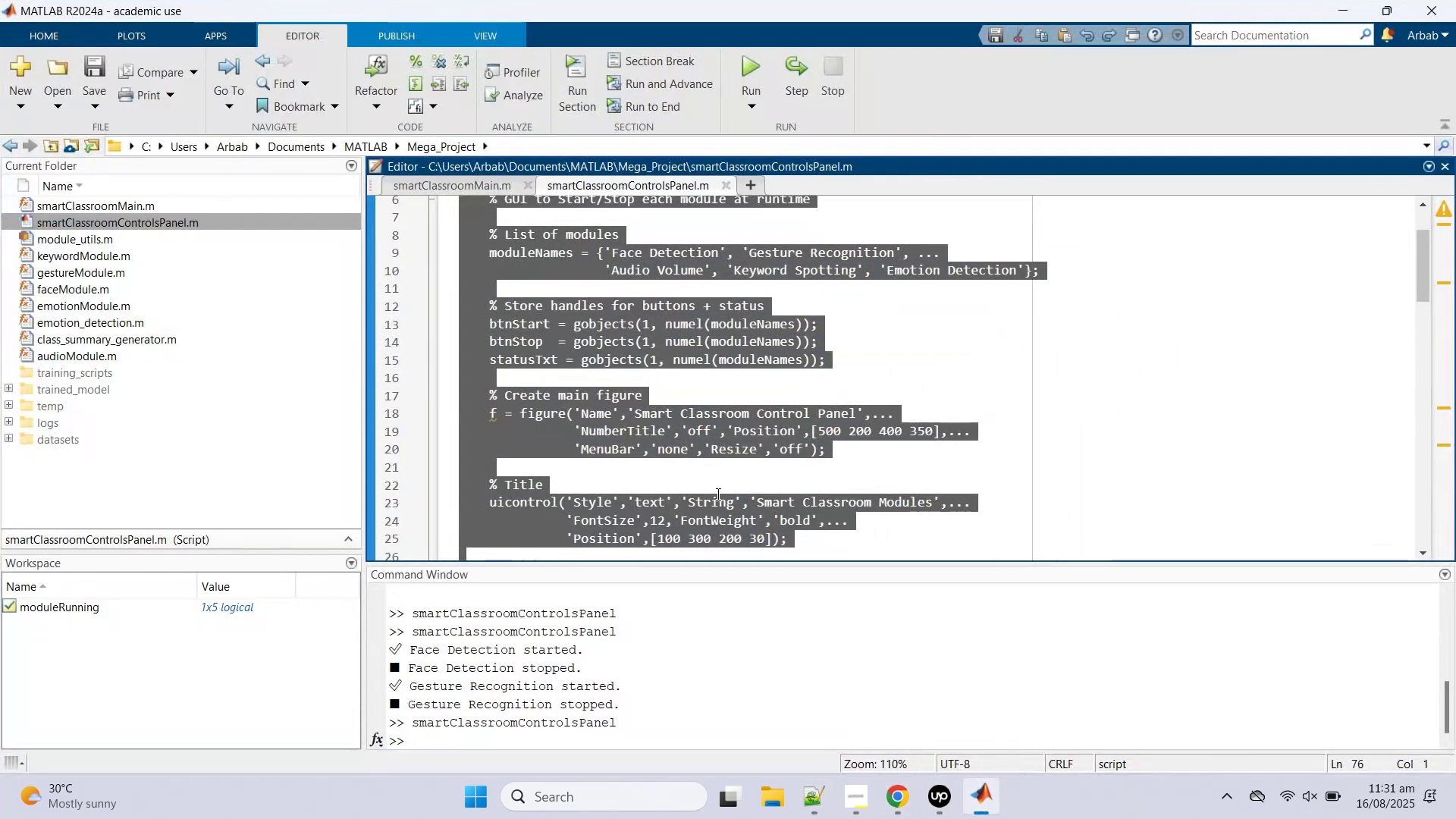 
left_click([720, 470])
 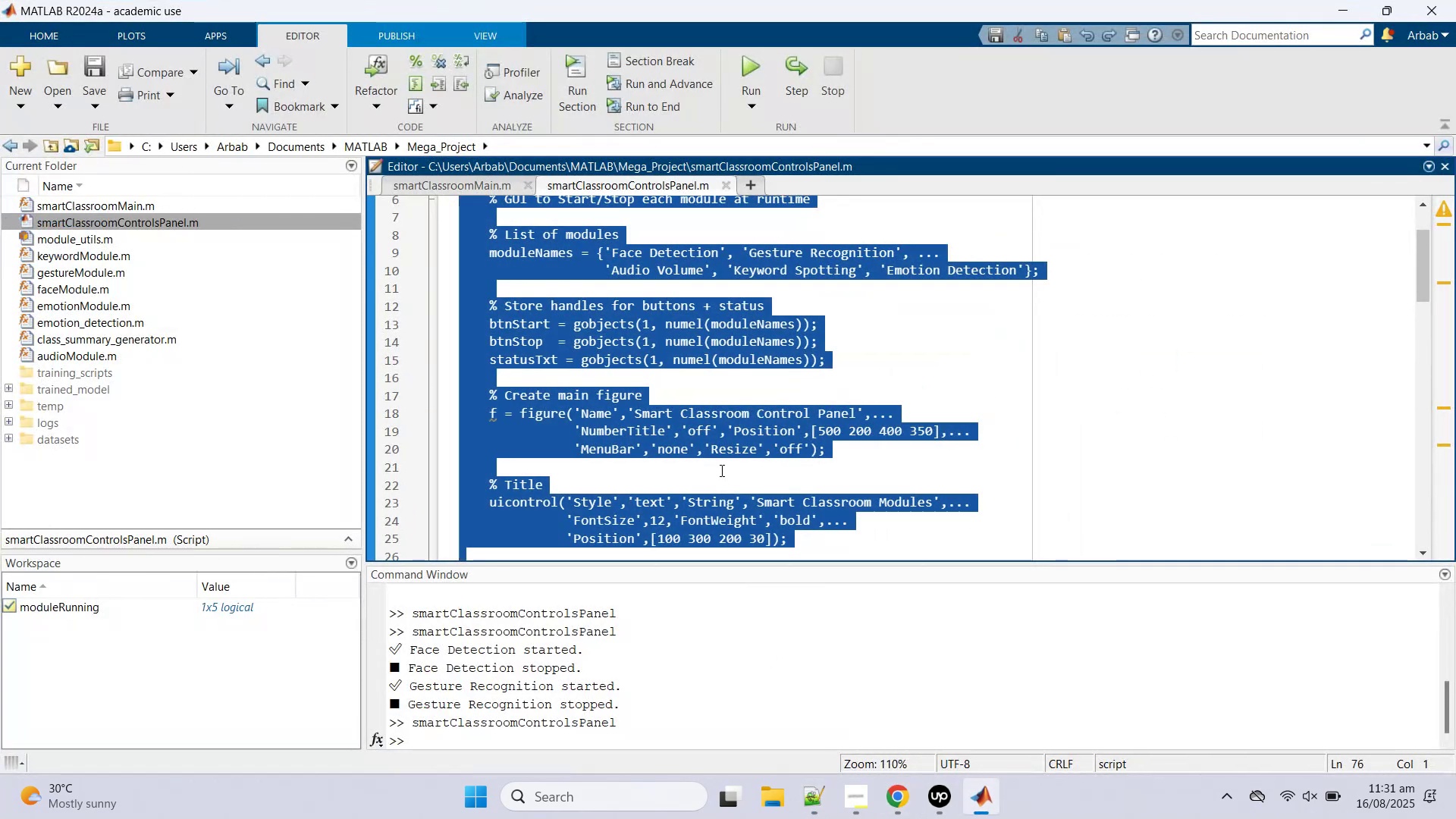 
key(Control+A)
 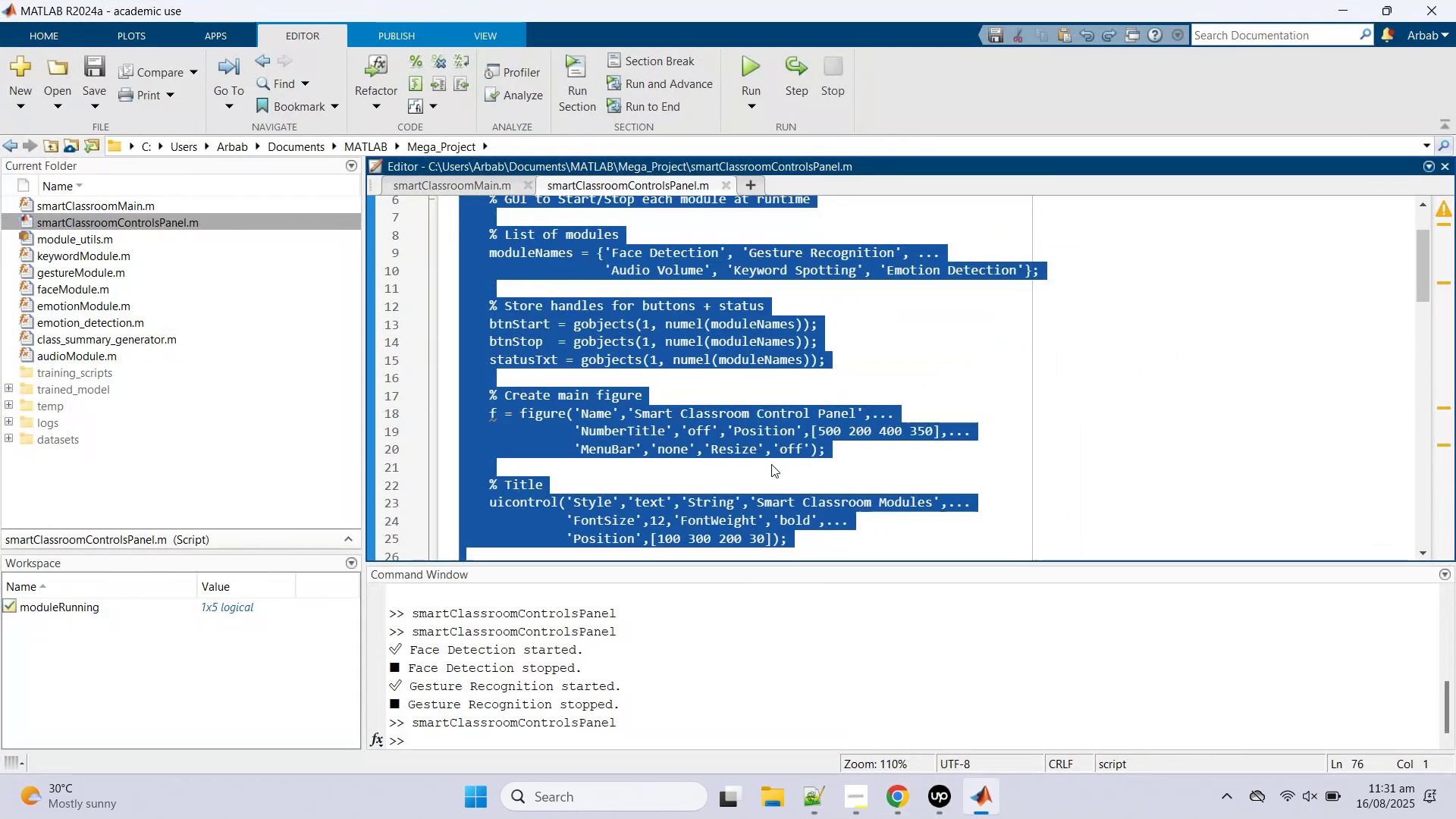 
key(Control+V)
 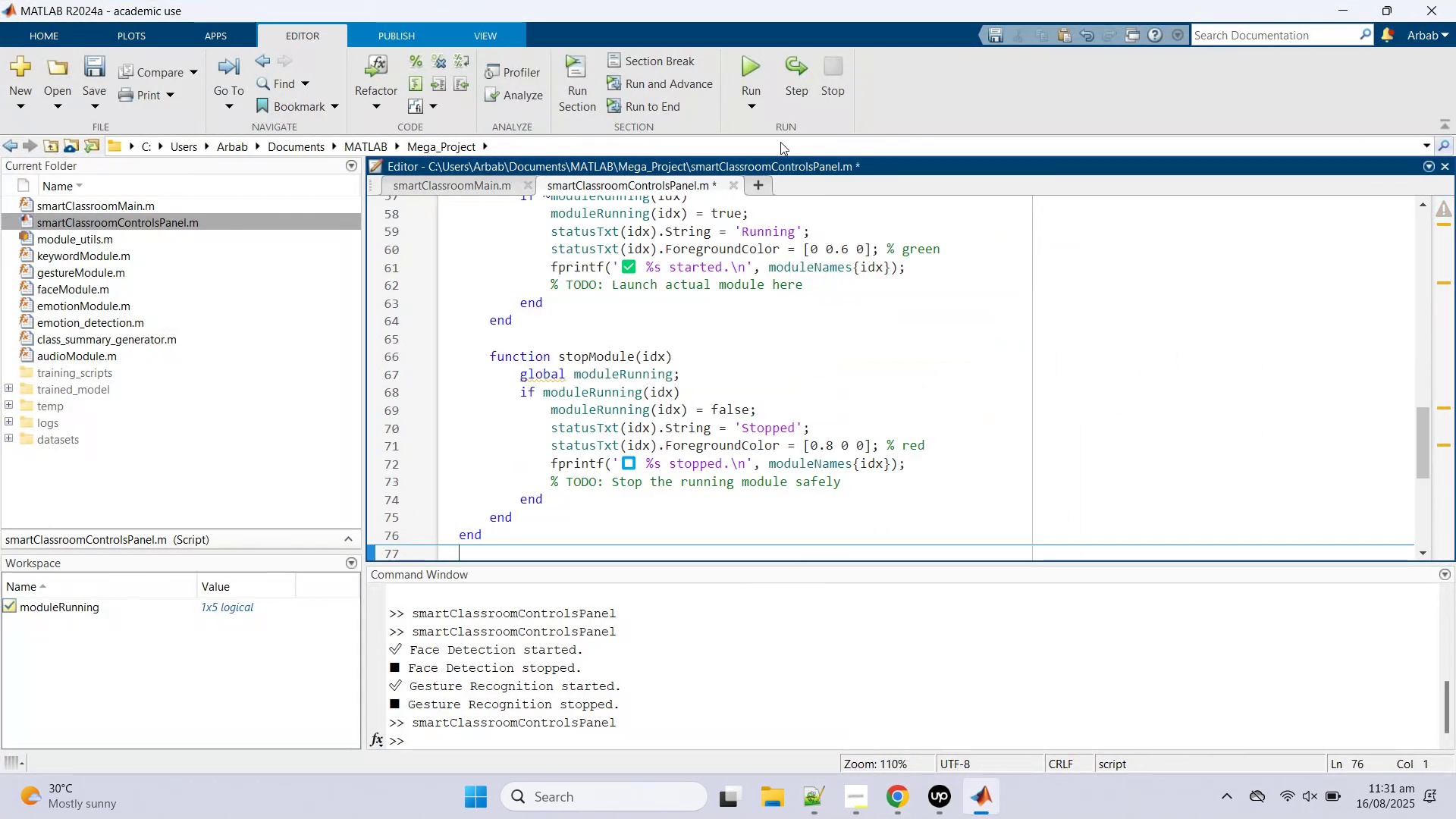 
key(Control+S)
 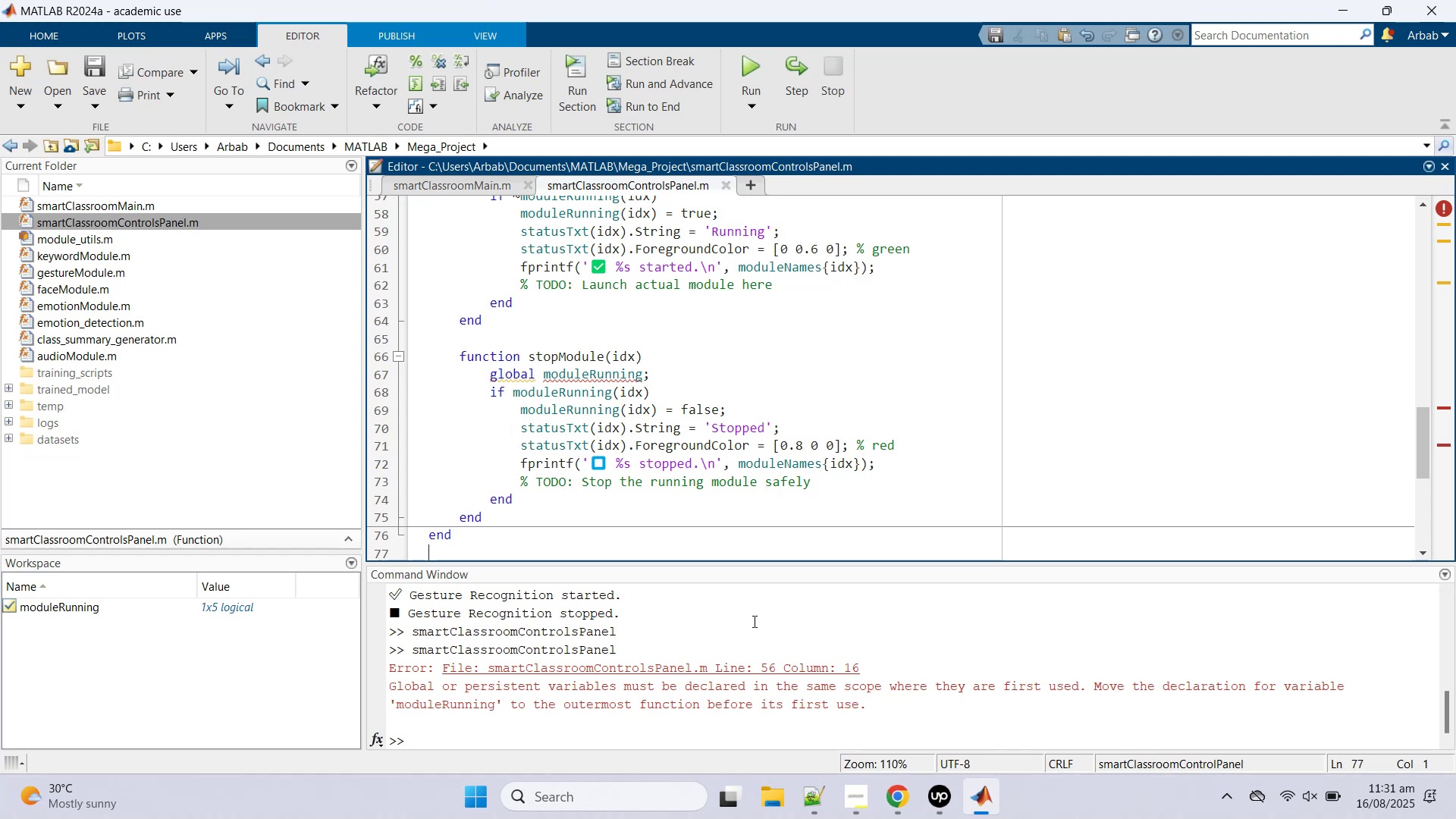 
left_click([725, 739])
 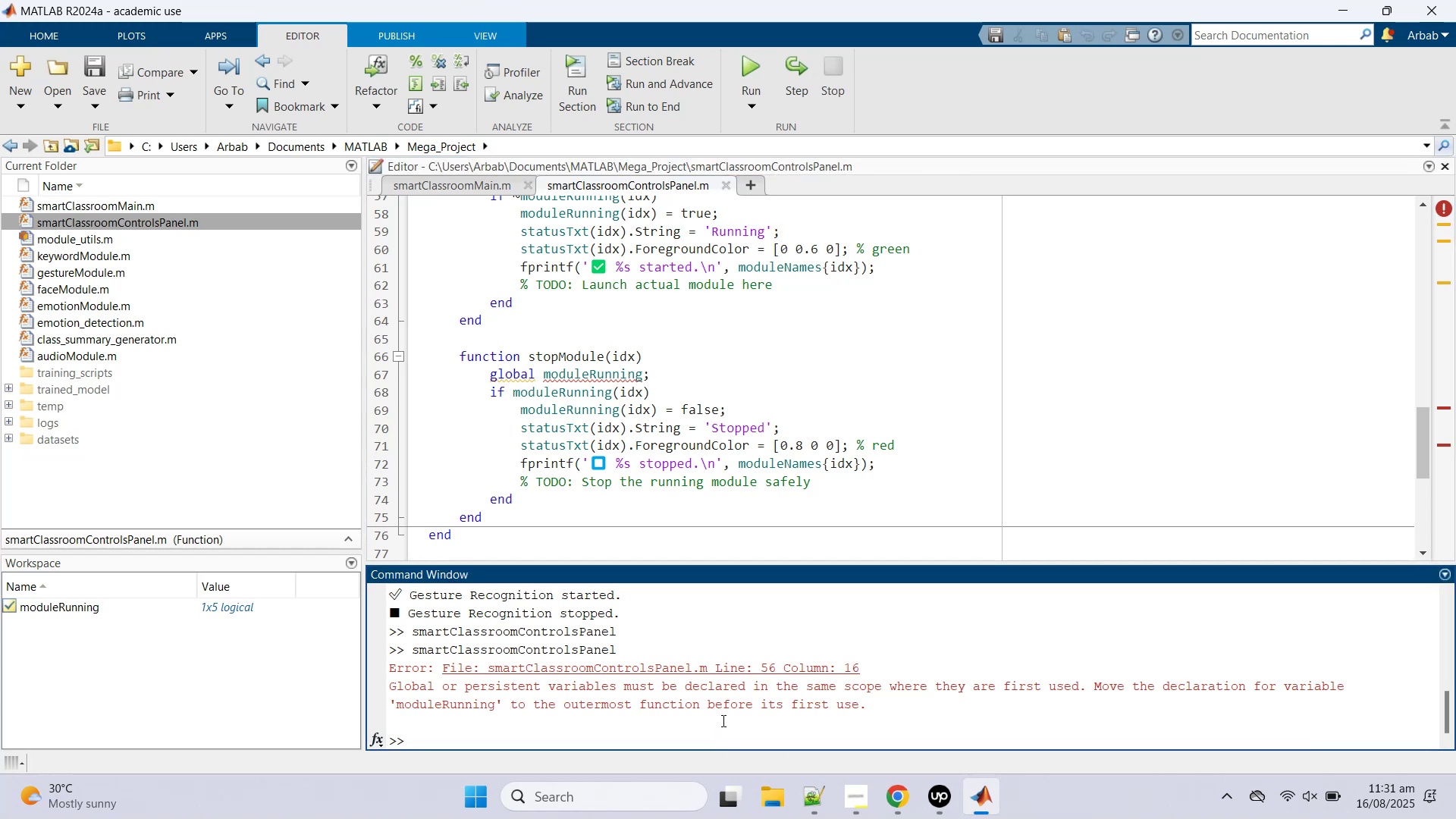 
scroll: coordinate [724, 719], scroll_direction: up, amount: 7.0
 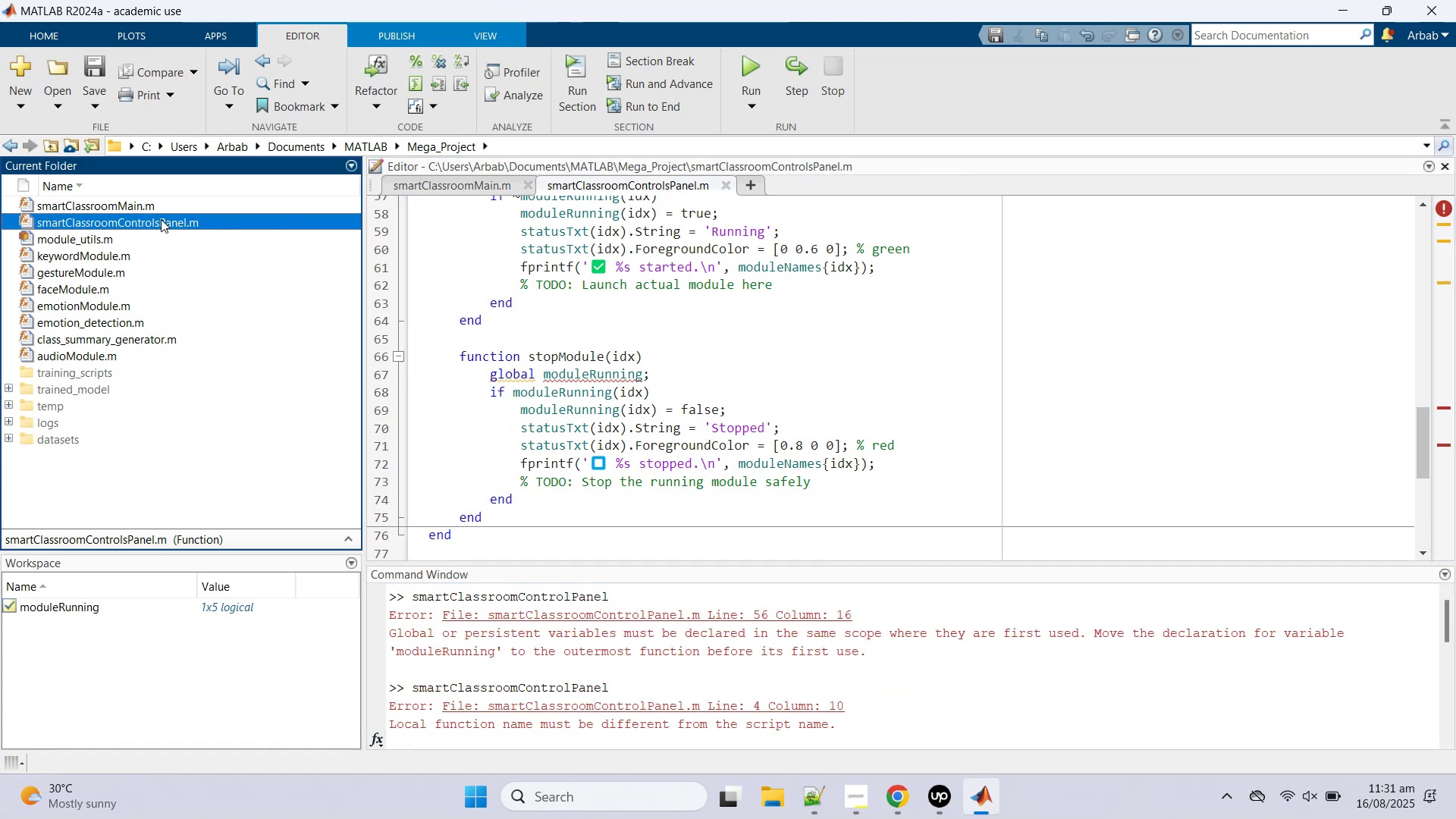 
left_click([161, 219])
 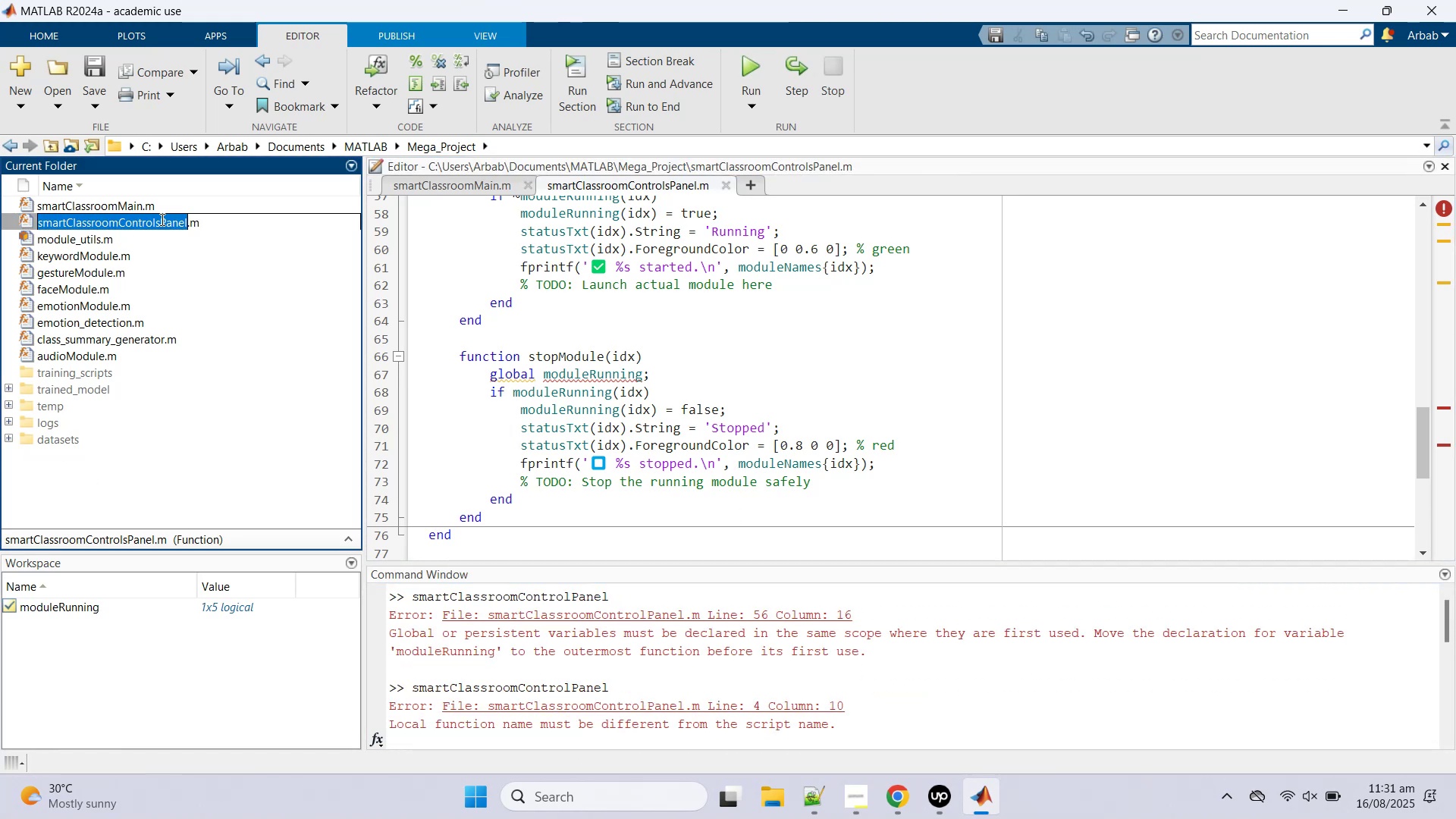 
key(Control+C)
 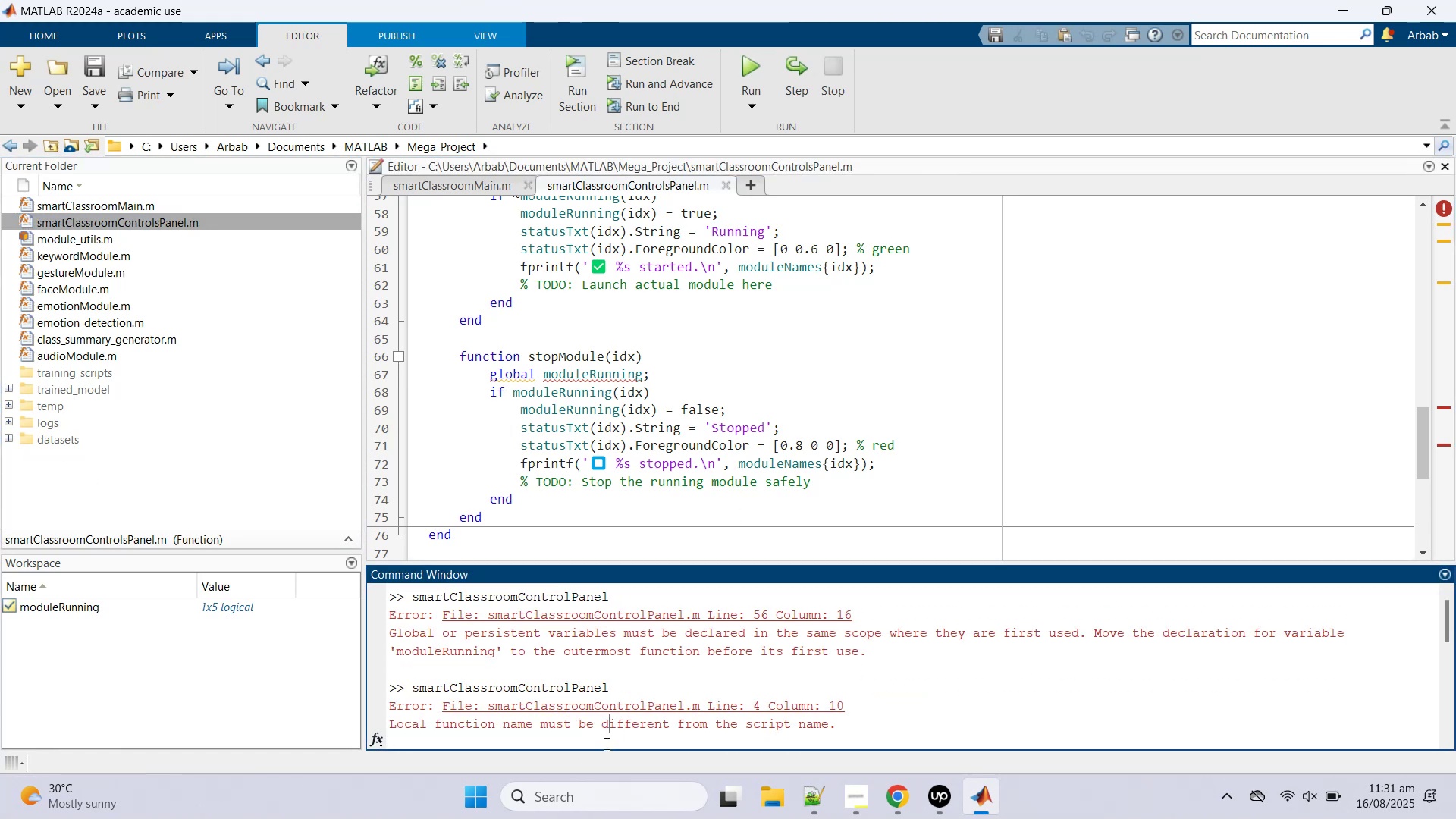 
scroll: coordinate [629, 727], scroll_direction: down, amount: 13.0
 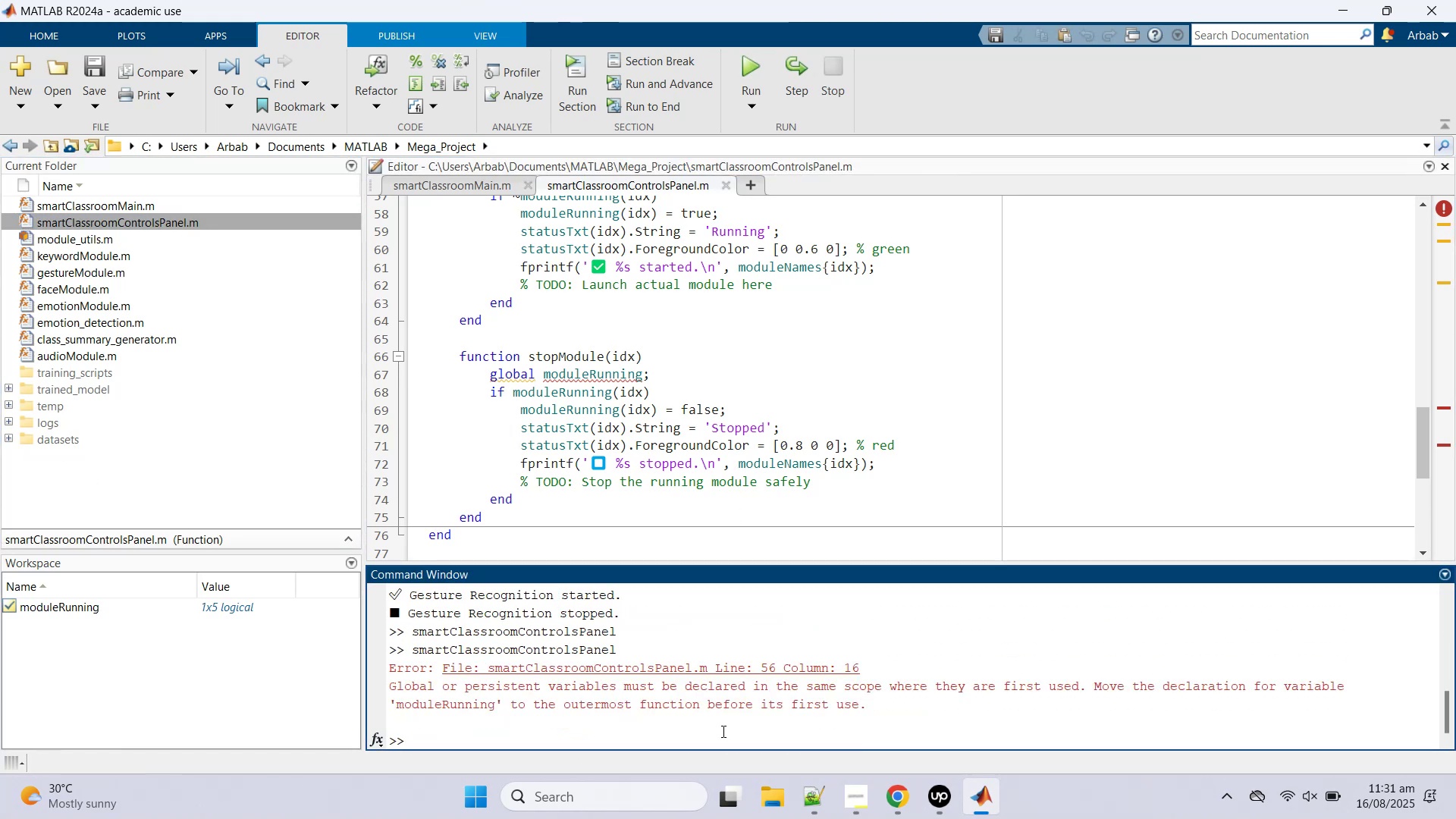 
key(Control+V)
 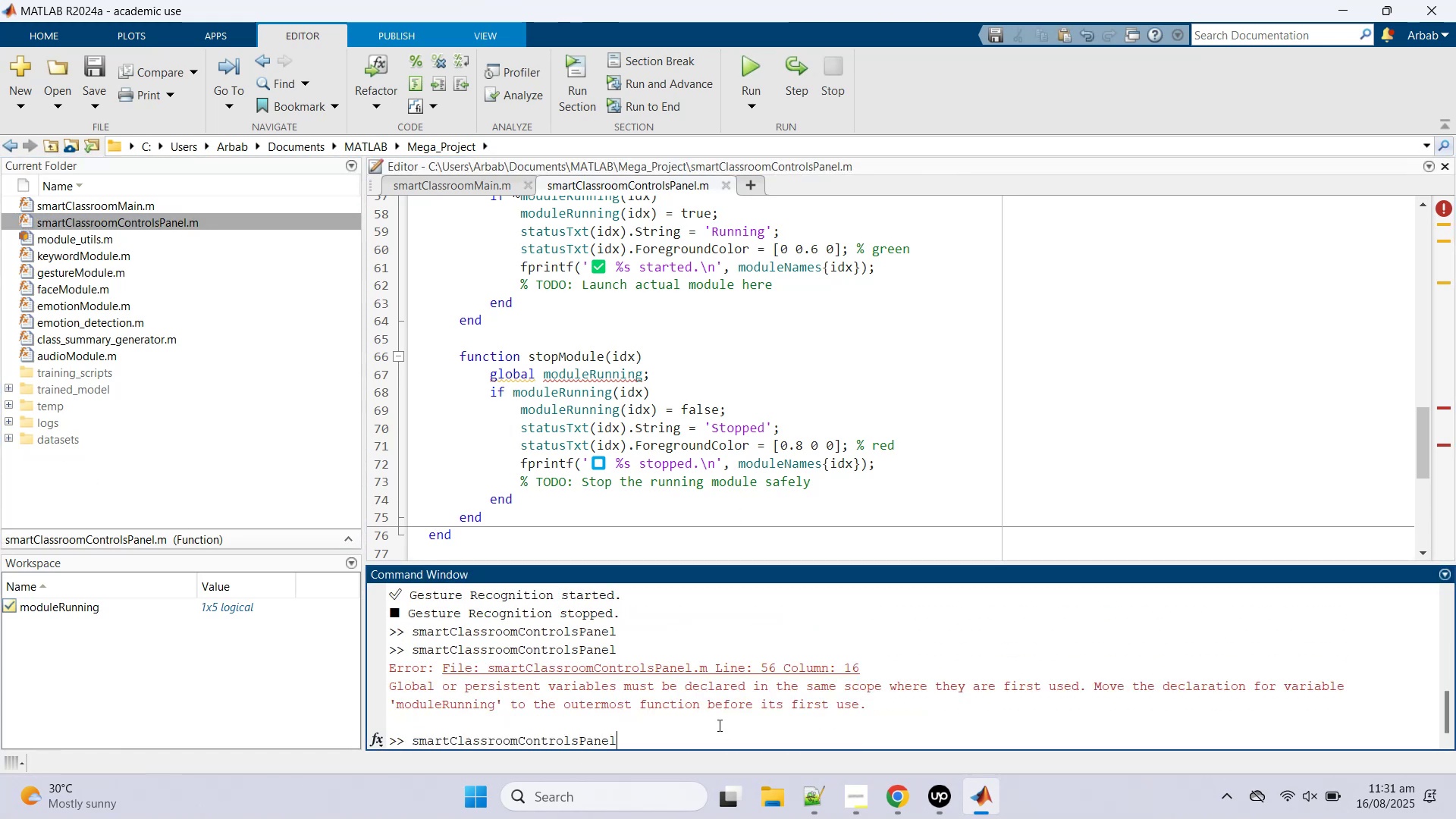 
key(Enter)
 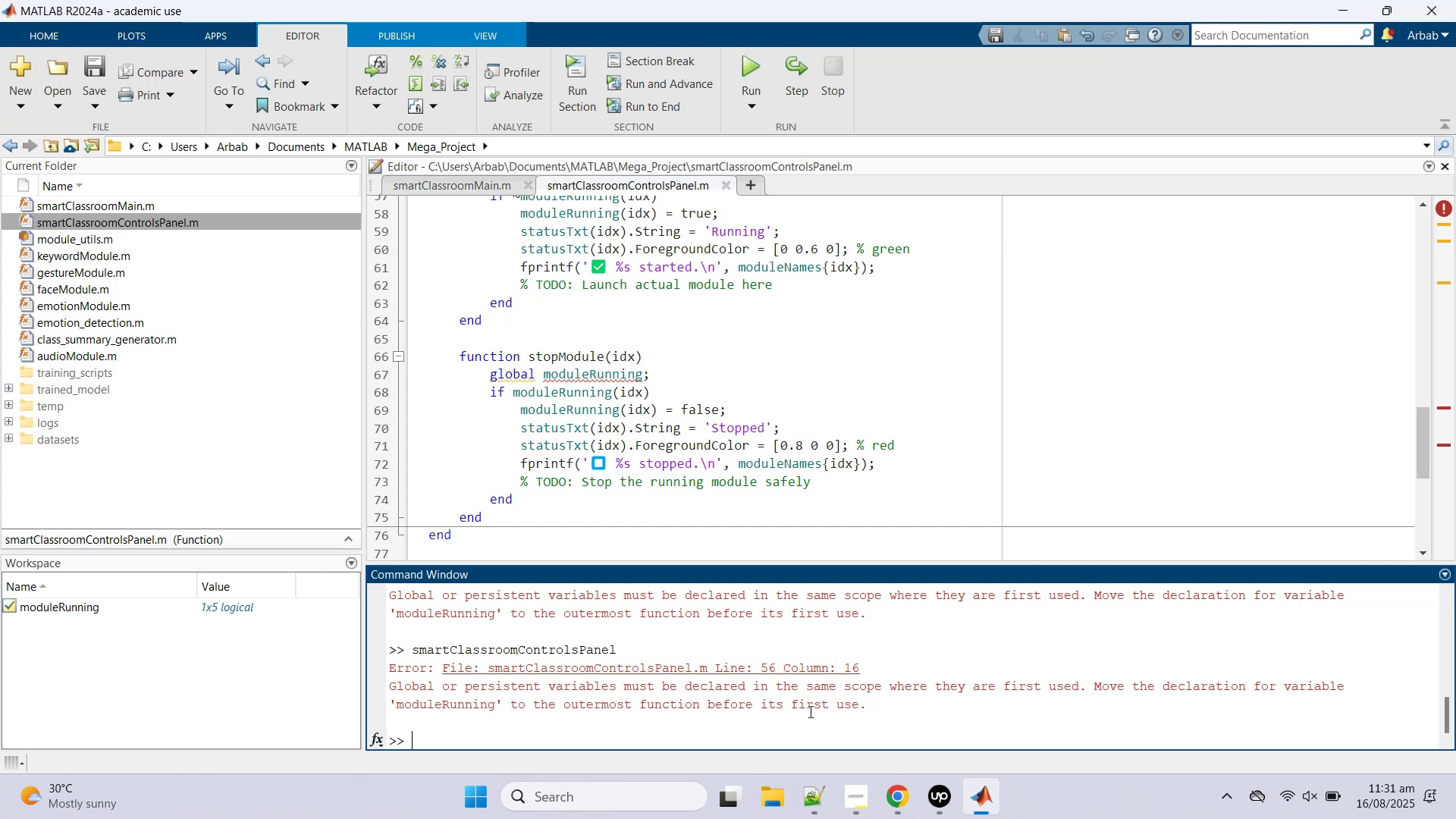 
left_click_drag(start_coordinate=[882, 701], to_coordinate=[358, 673])
 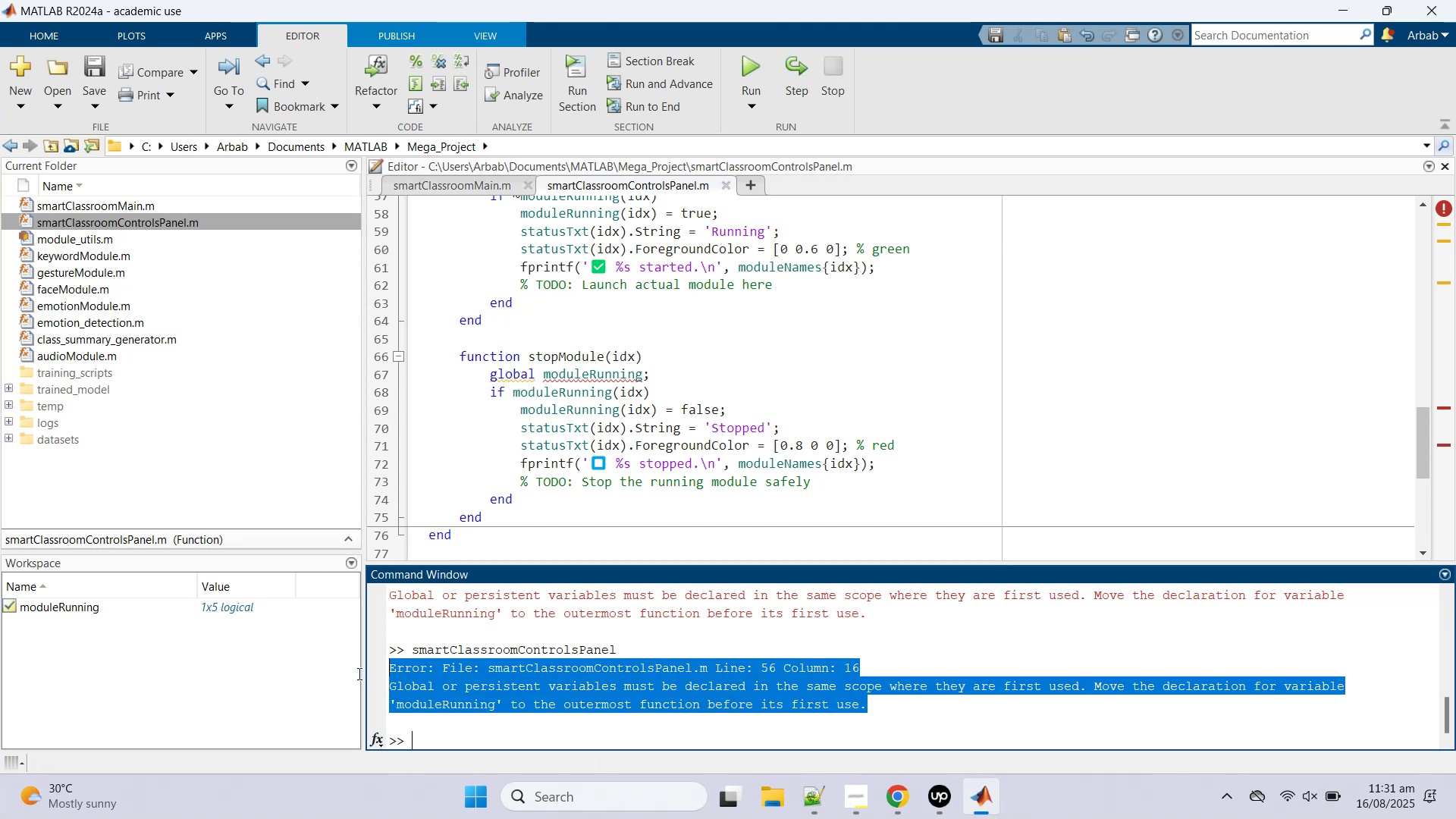 
key(Control+C)
 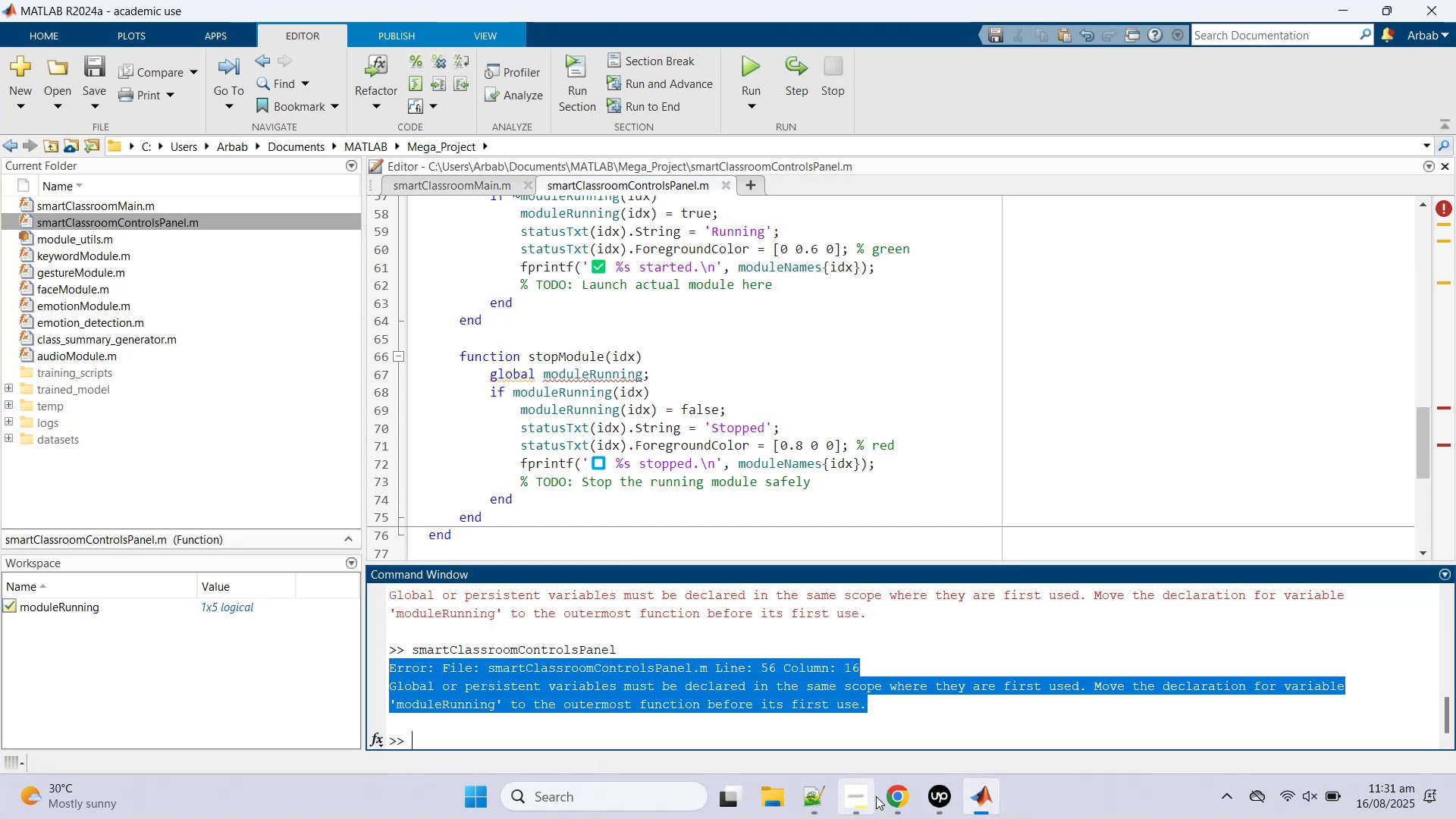 
left_click([906, 798])
 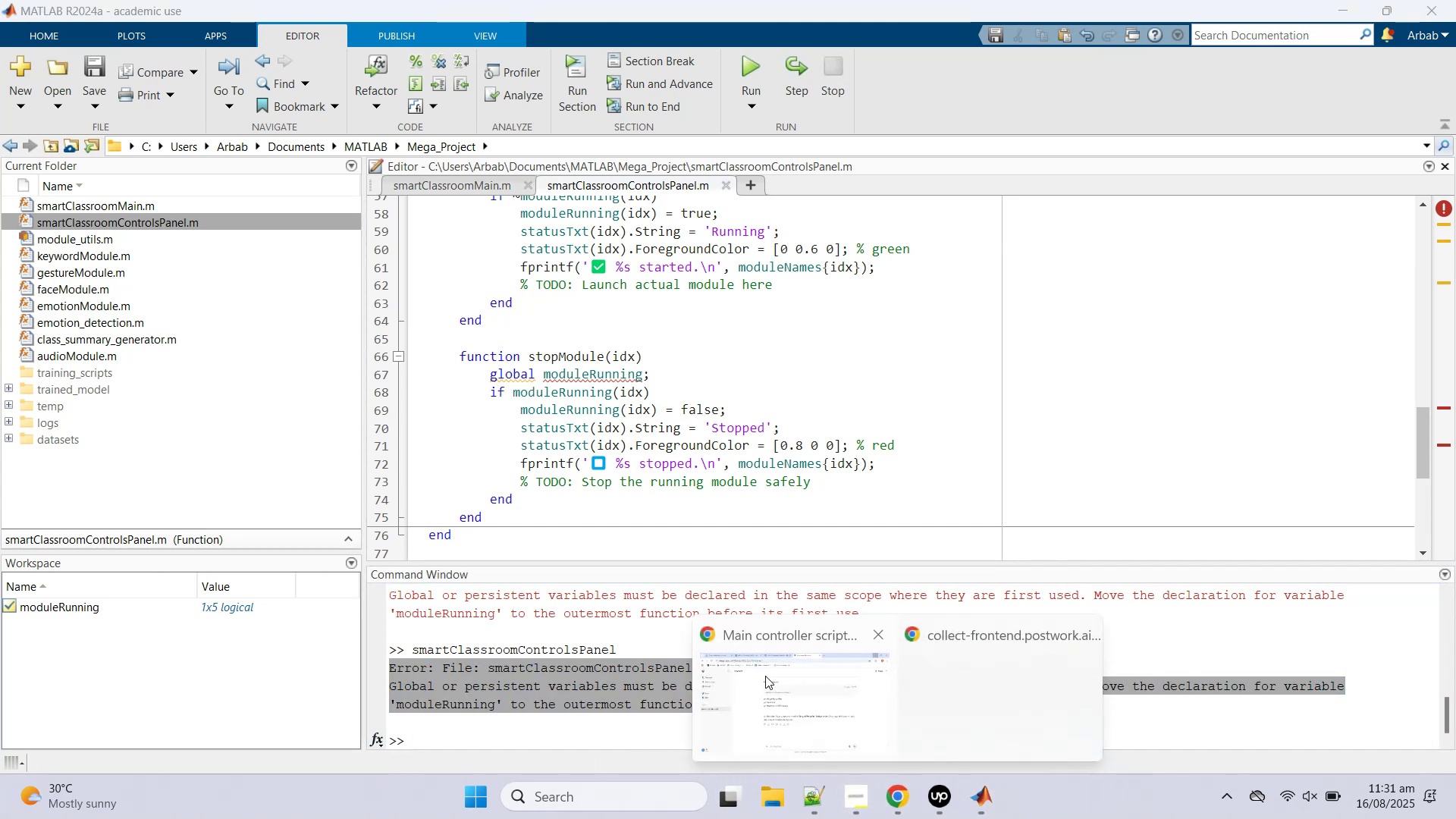 
left_click([764, 676])
 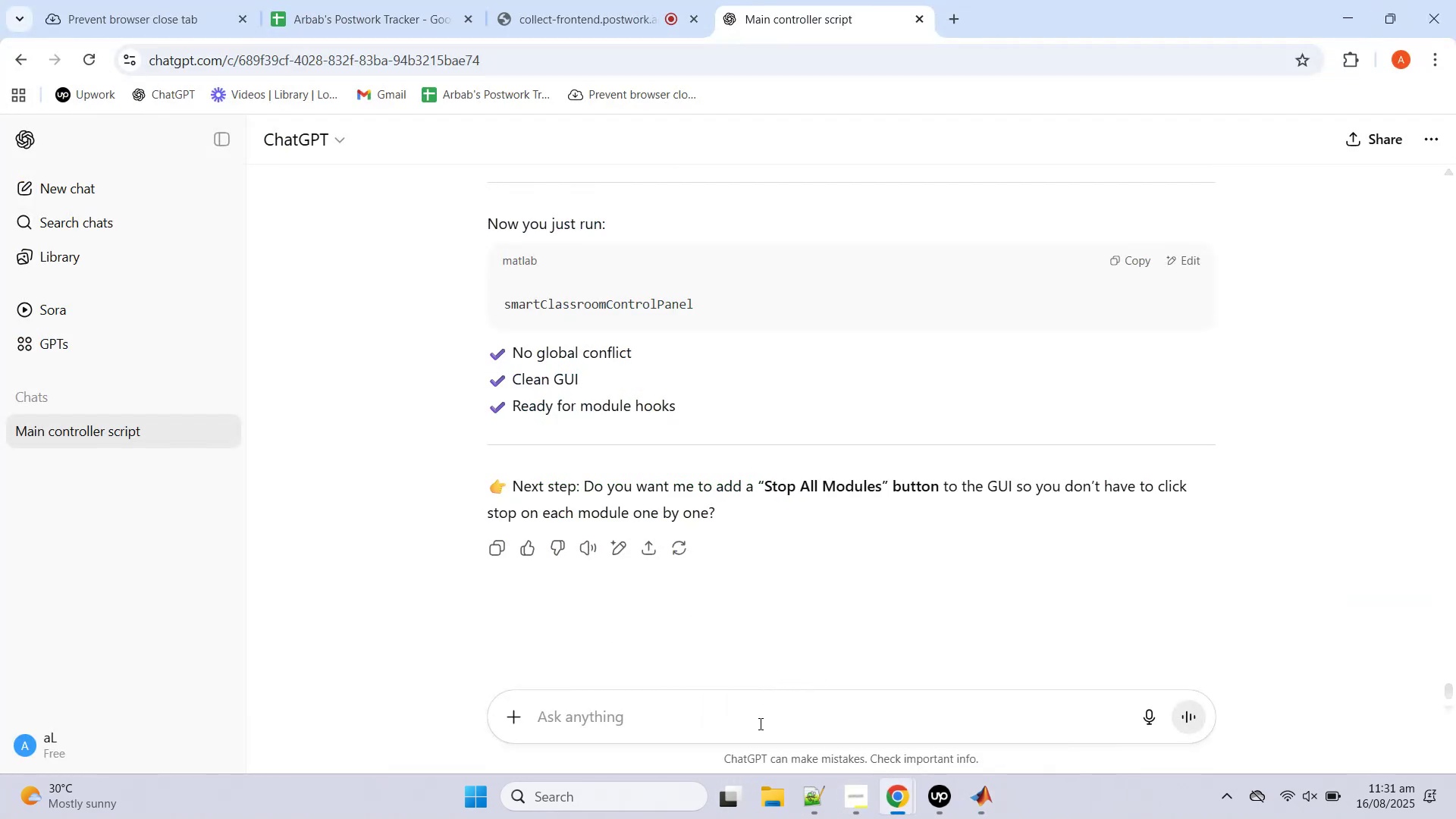 
left_click([758, 728])
 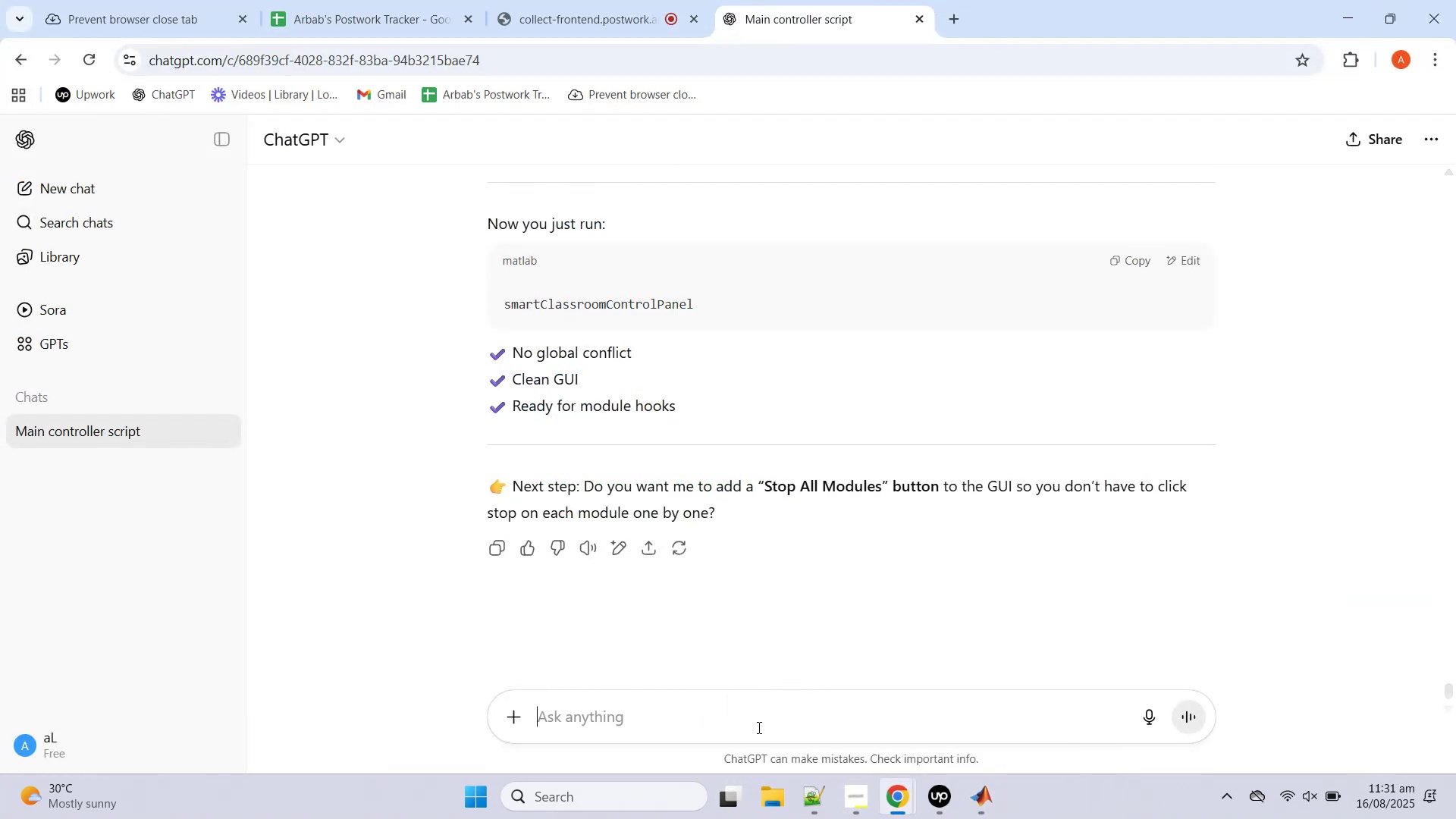 
key(Control+V)
 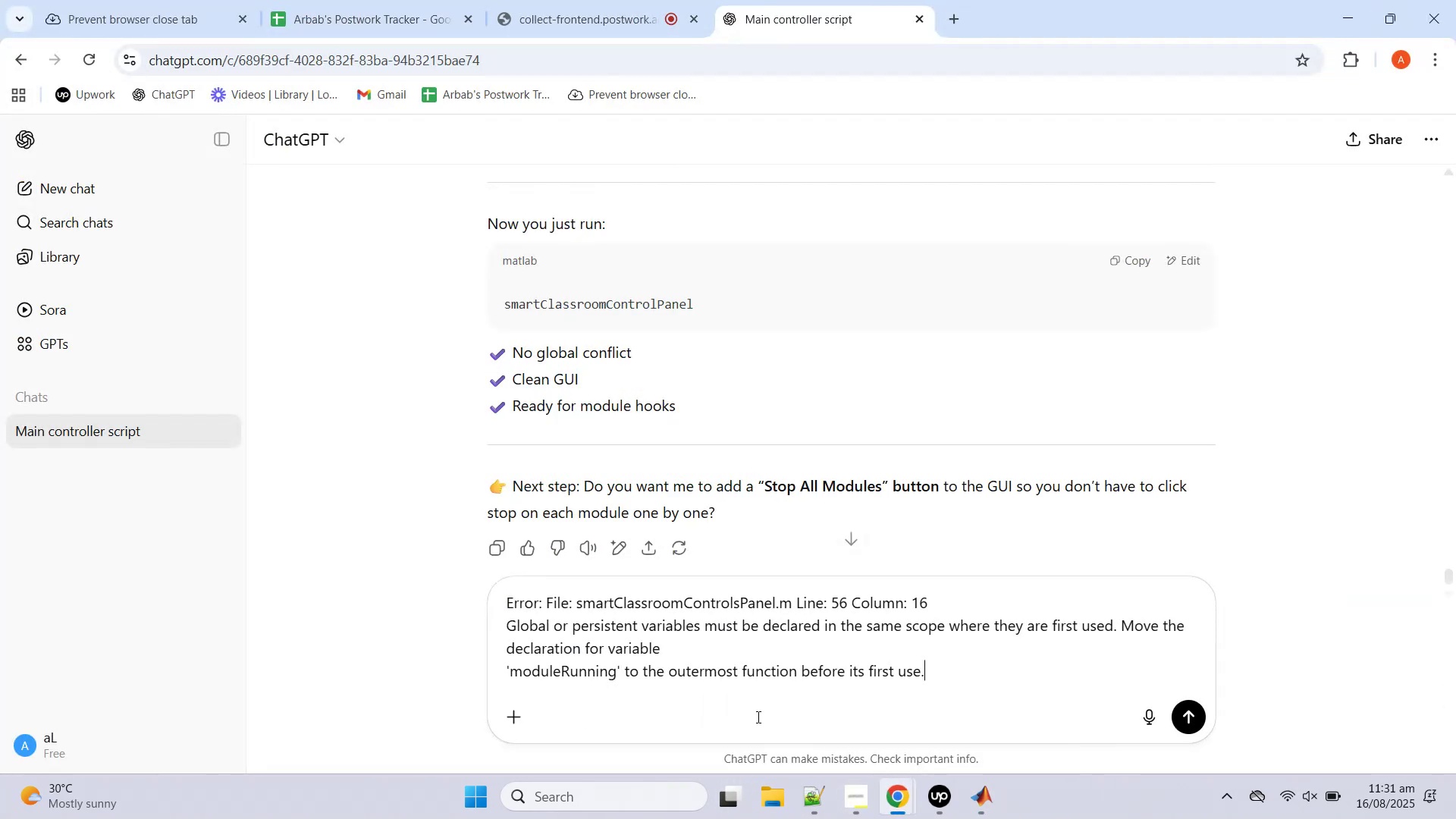 
key(Enter)
 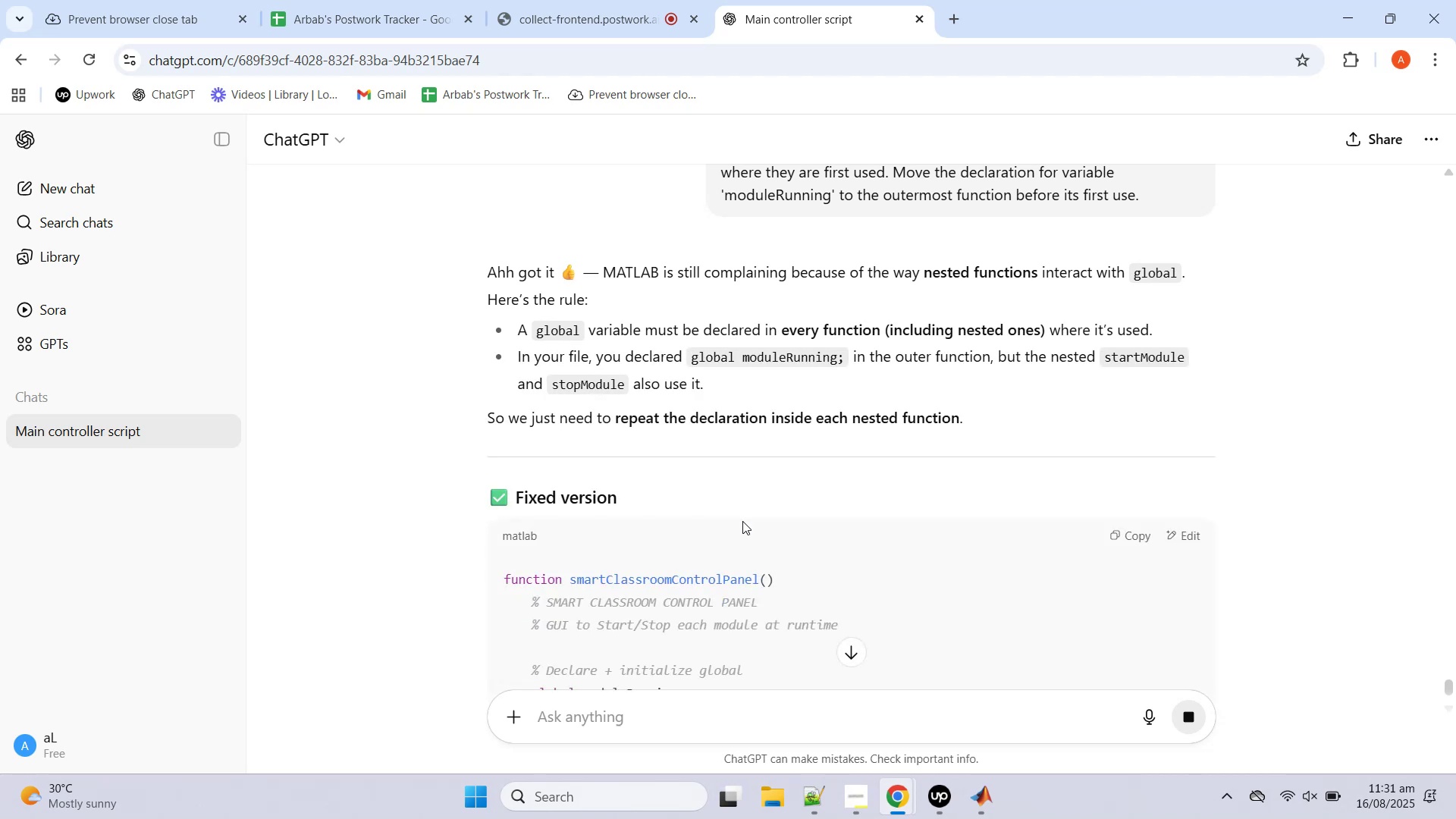 
wait(7.28)
 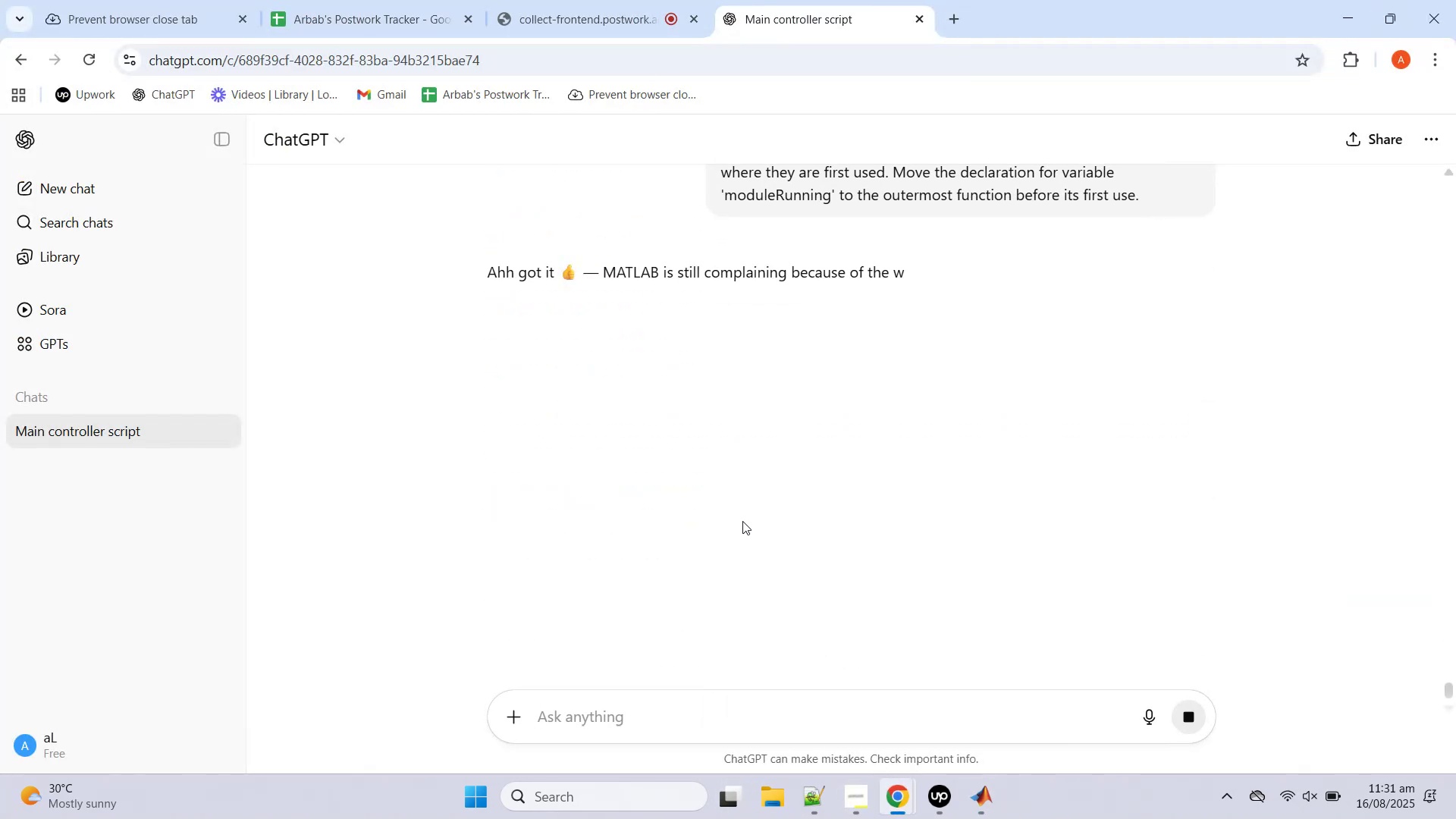 
scroll: coordinate [742, 522], scroll_direction: down, amount: 5.0
 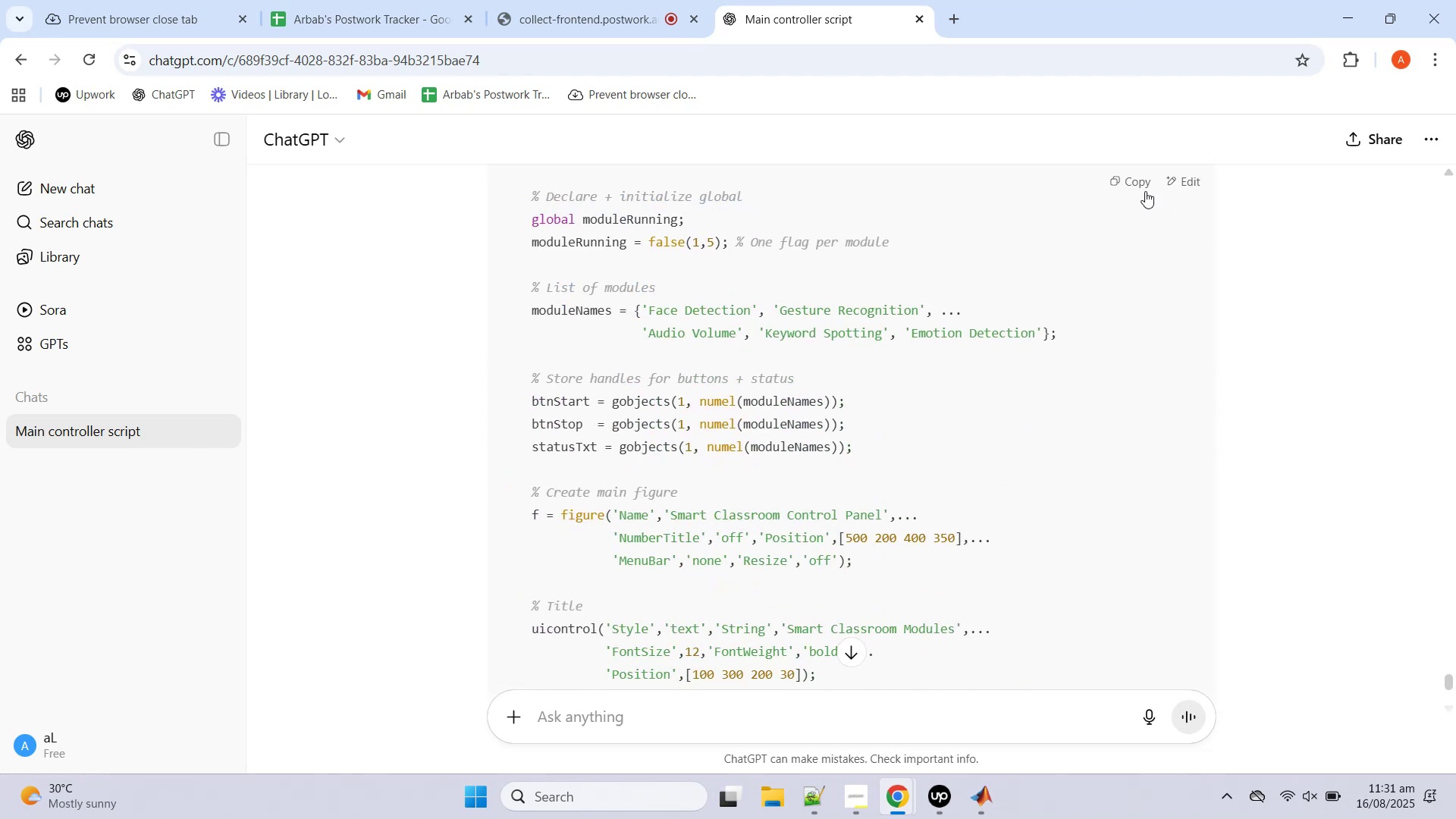 
left_click([1130, 184])
 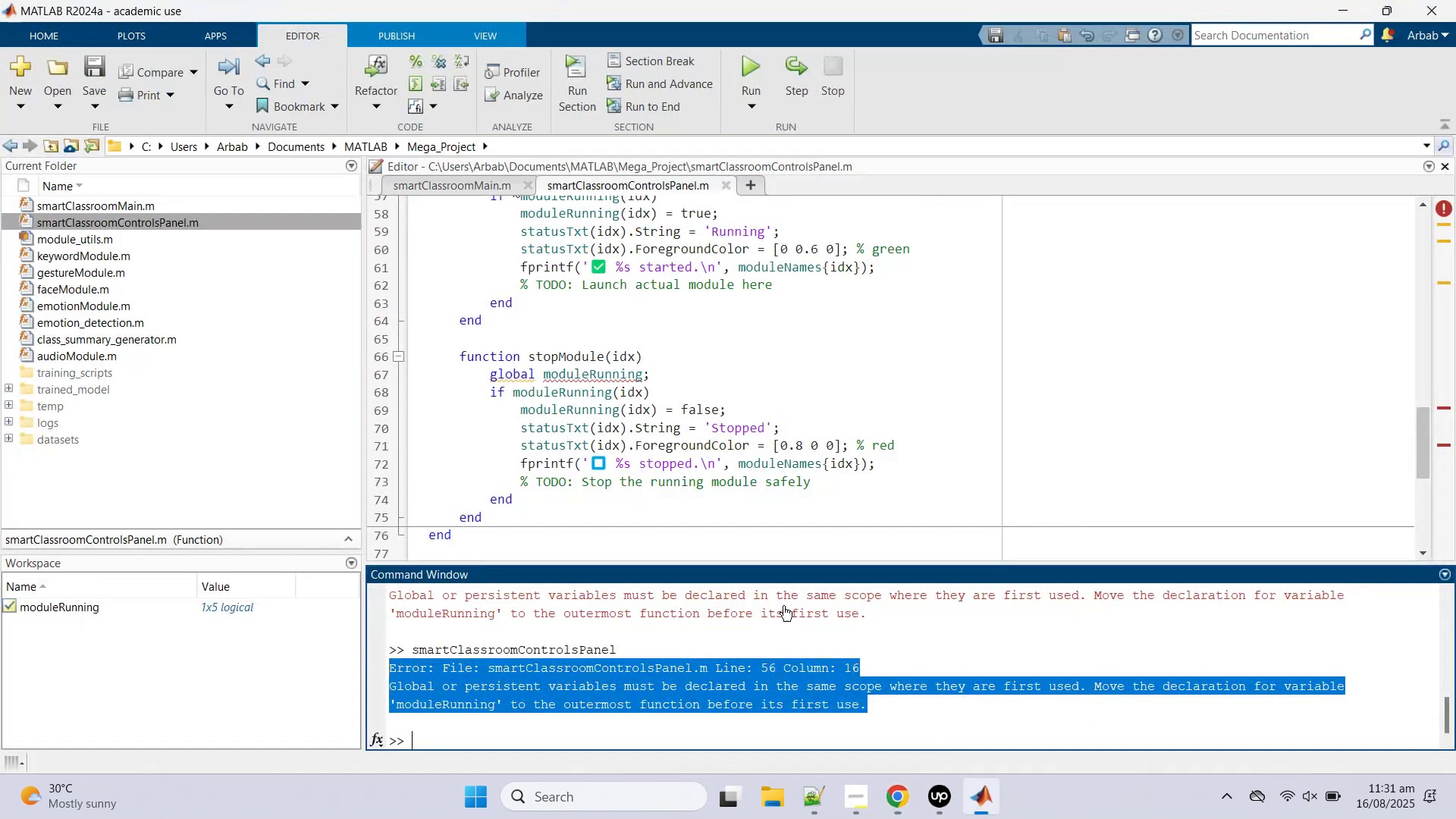 
key(Control+A)
 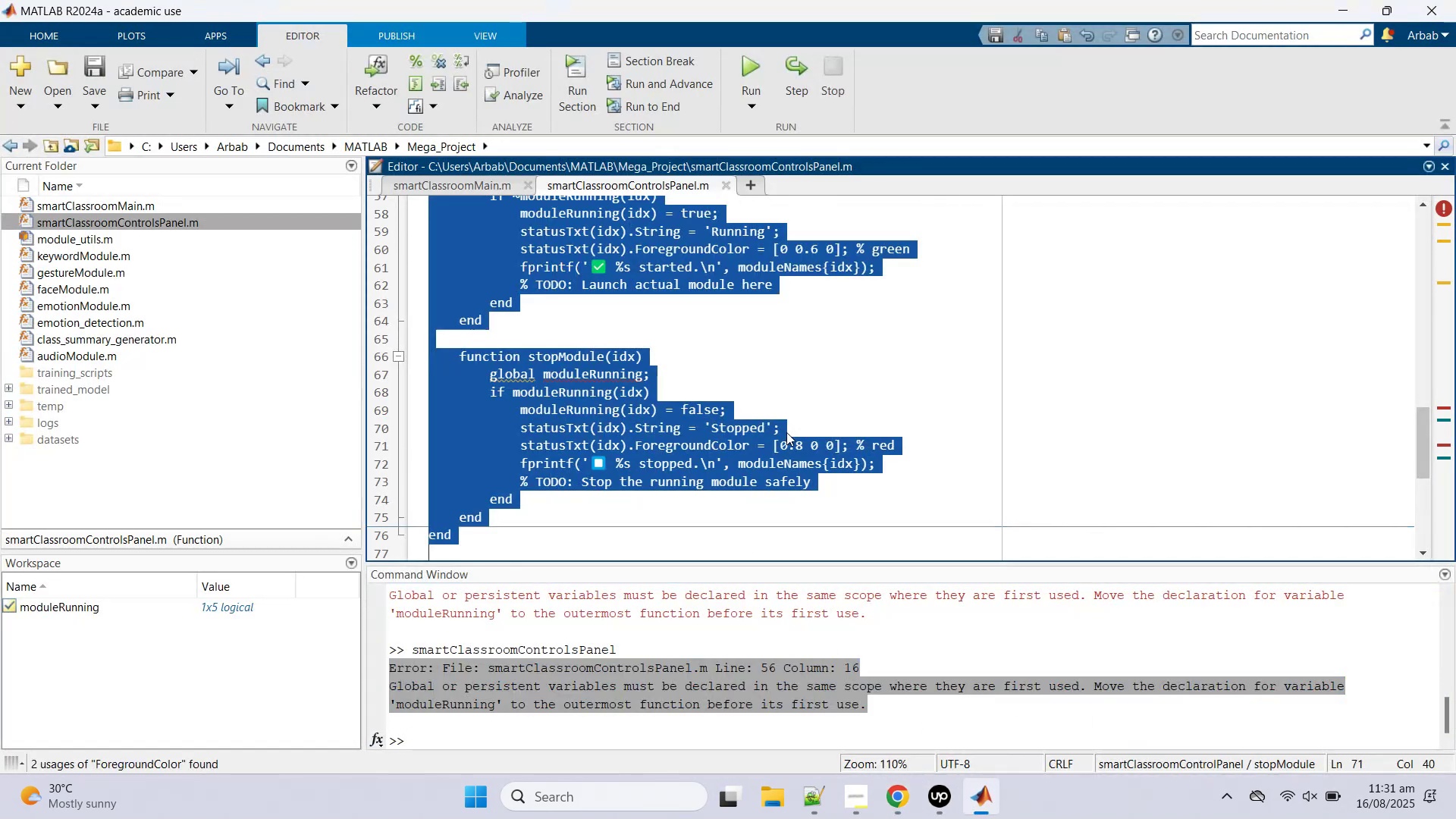 
key(Control+V)
 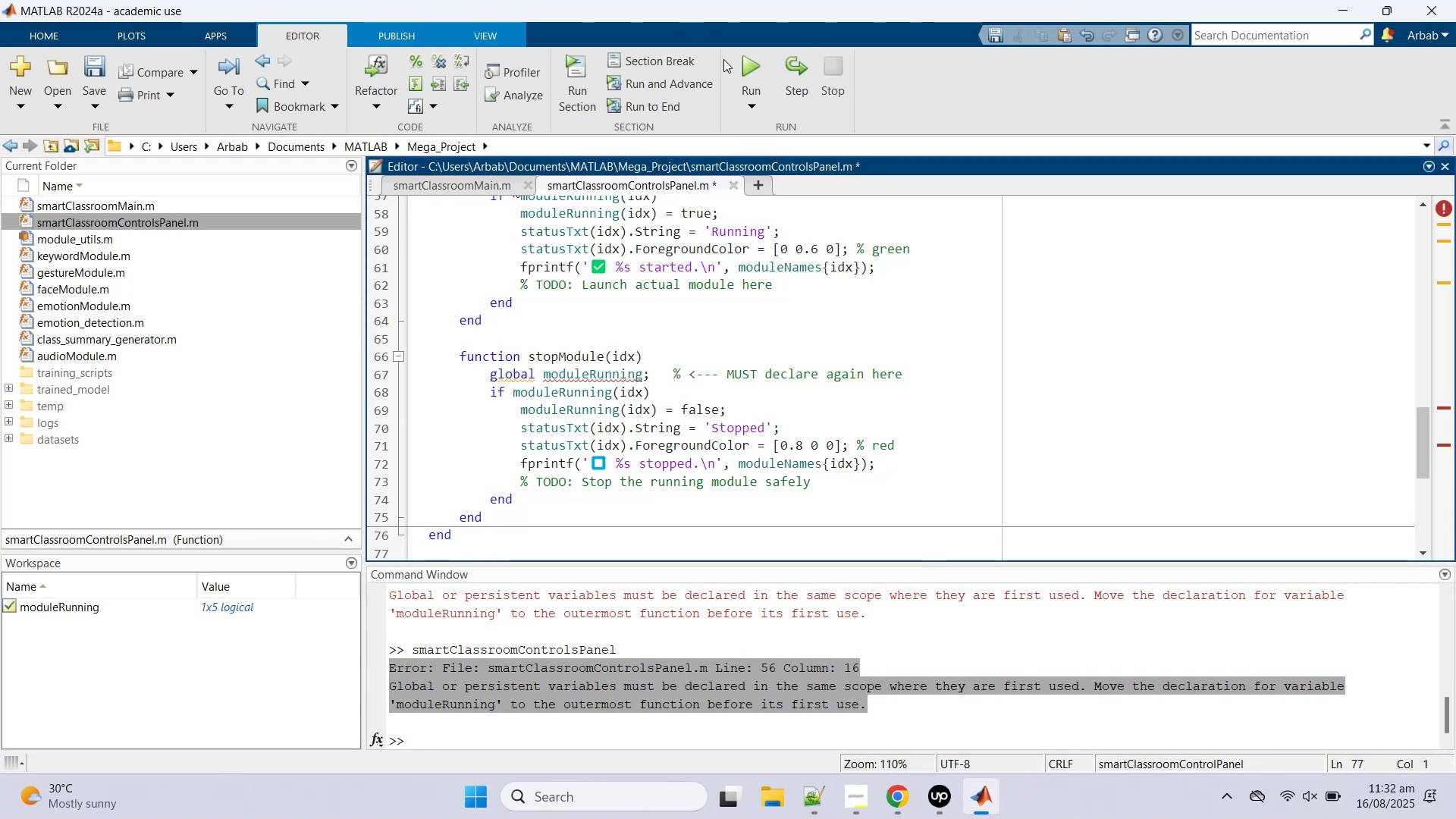 
left_click([751, 66])
 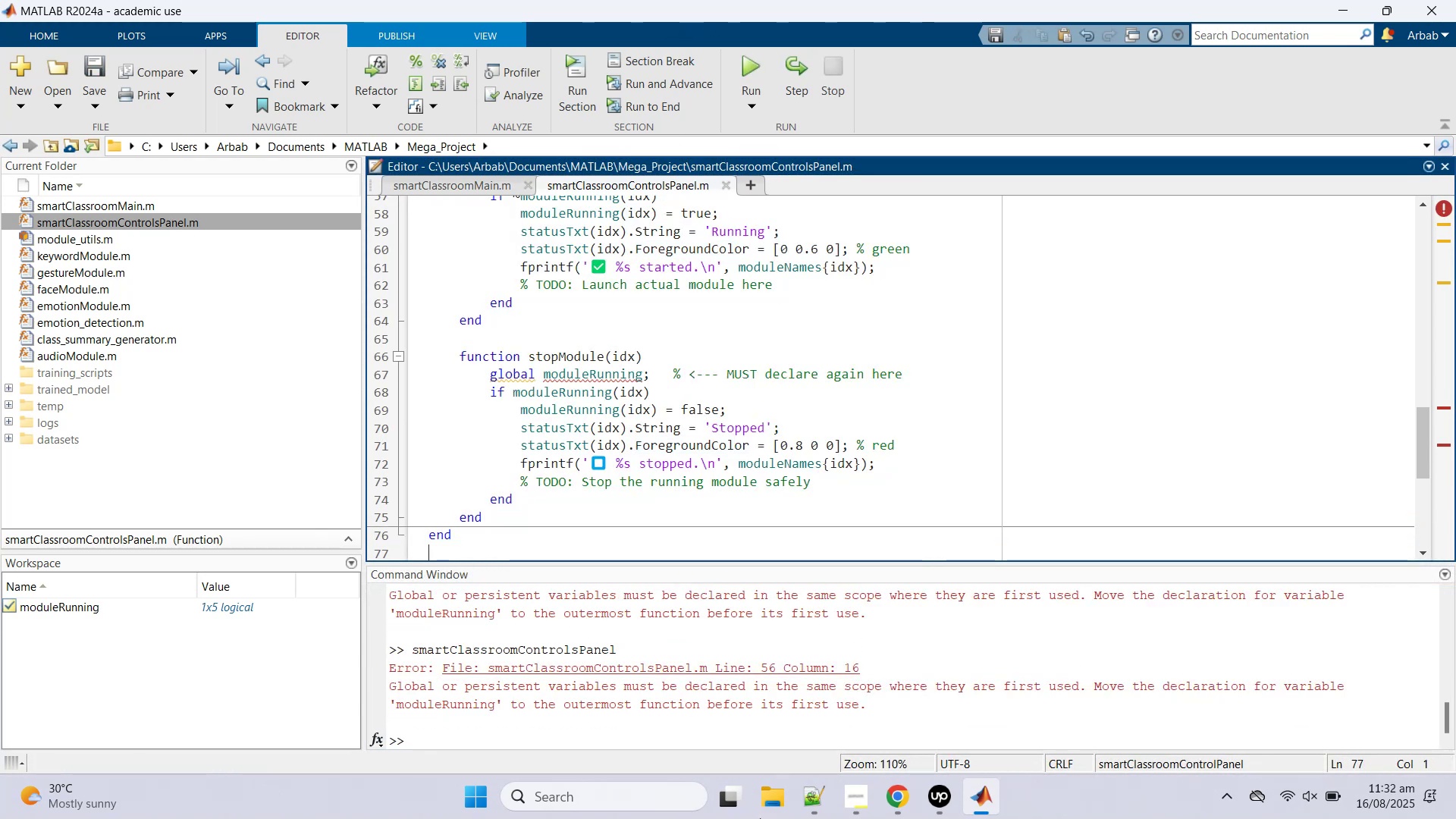 
left_click([891, 792])
 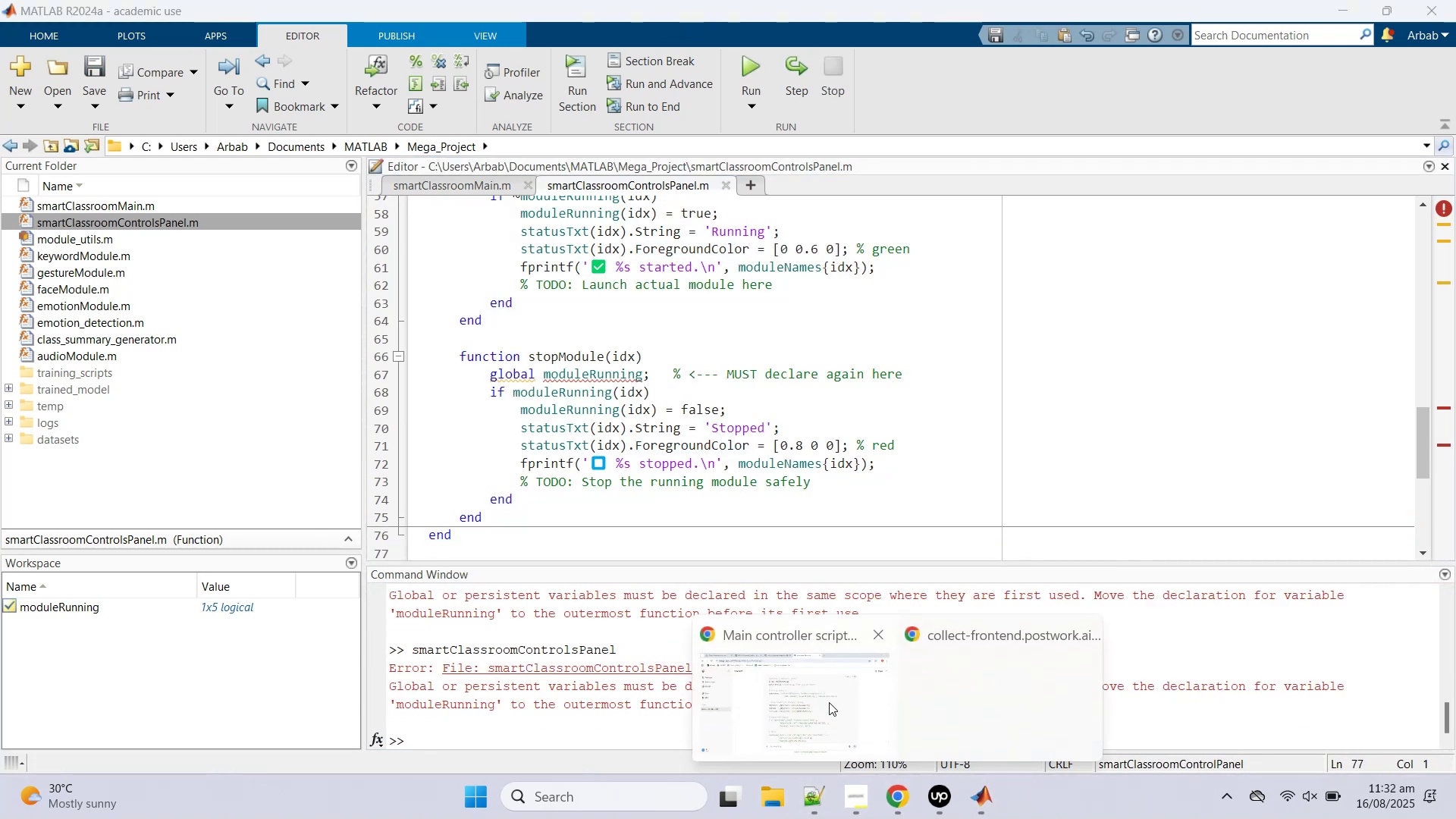 
left_click([829, 702])
 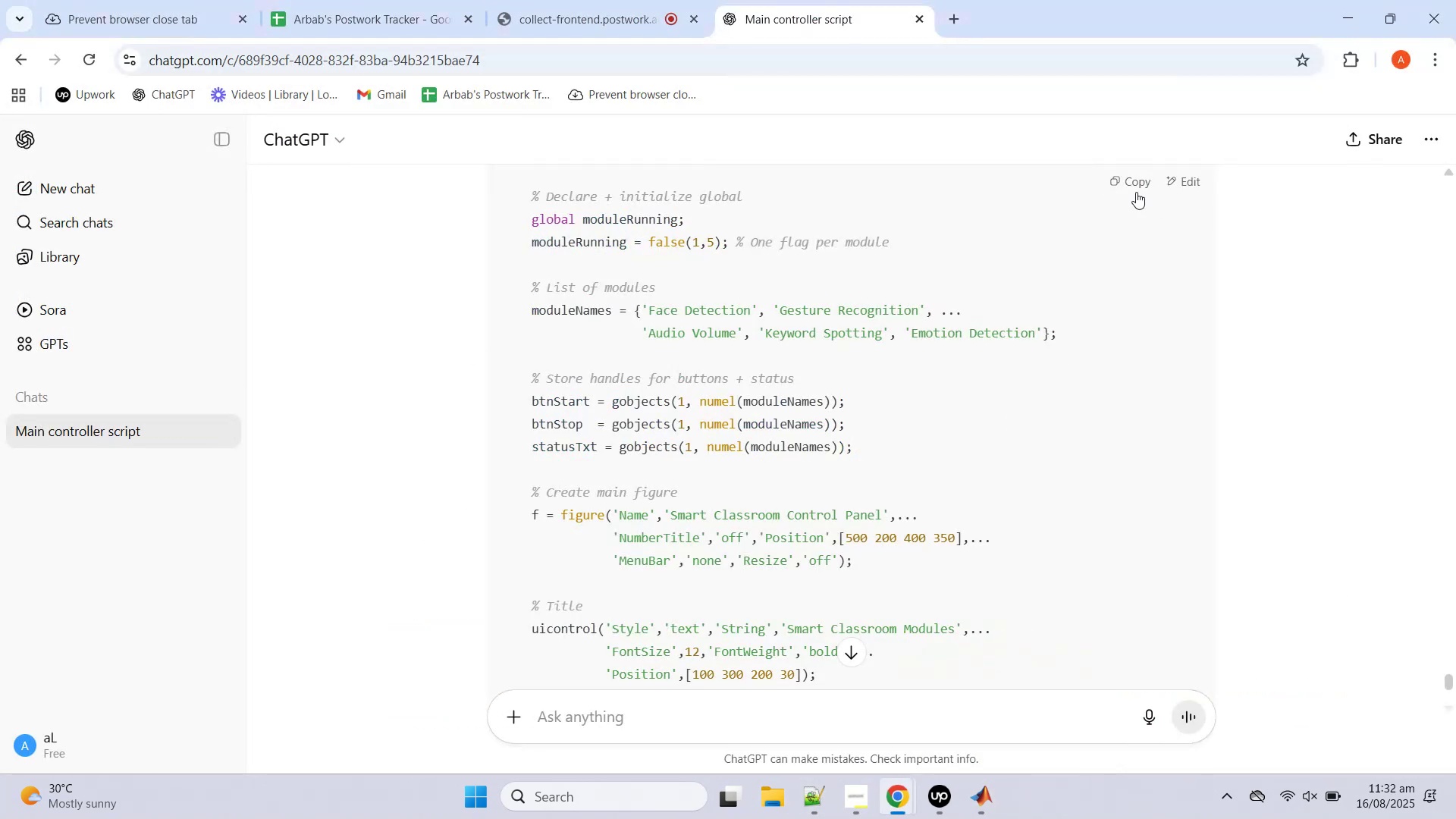 
left_click([1136, 180])
 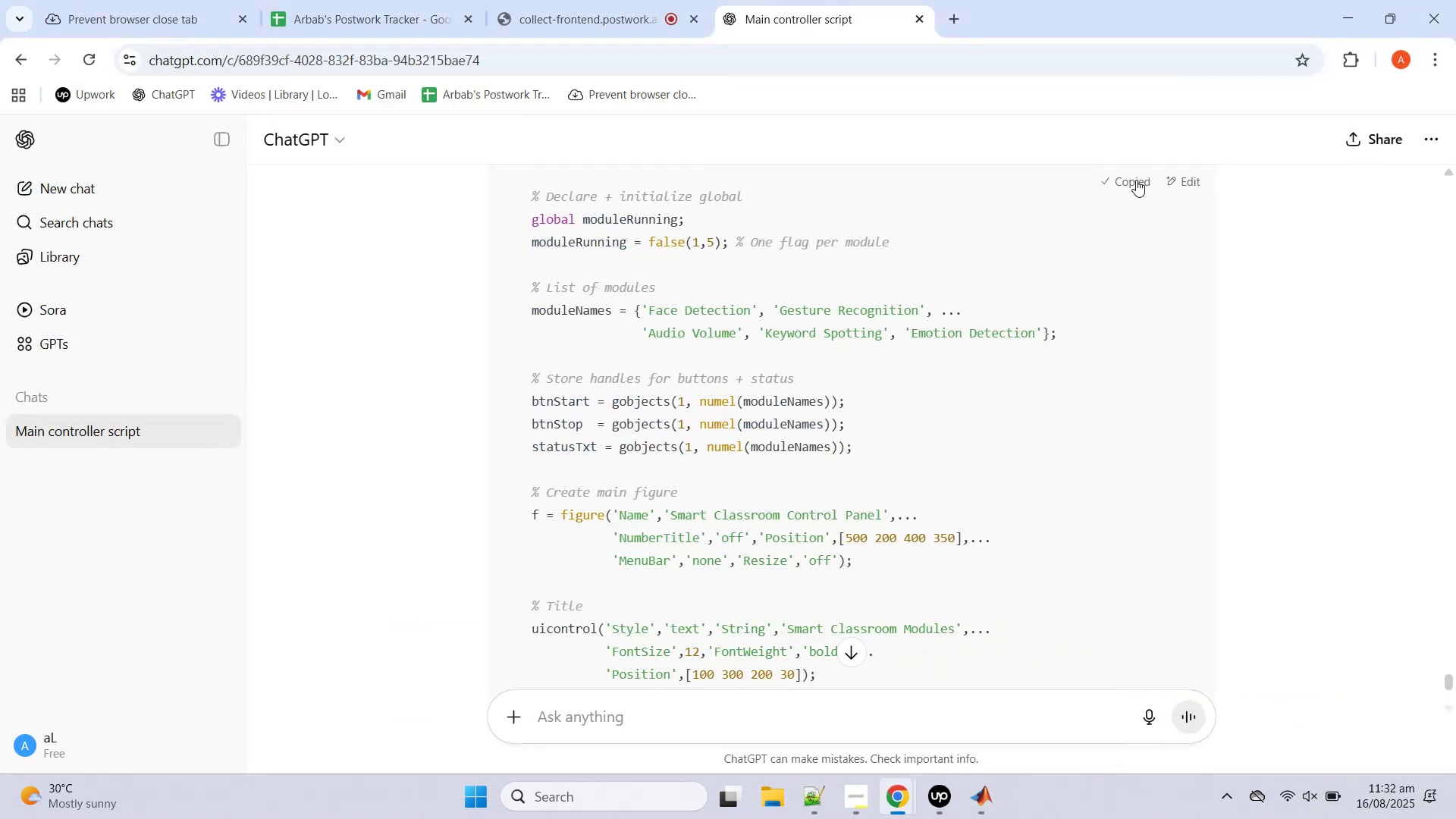 
scroll: coordinate [974, 457], scroll_direction: down, amount: 26.0
 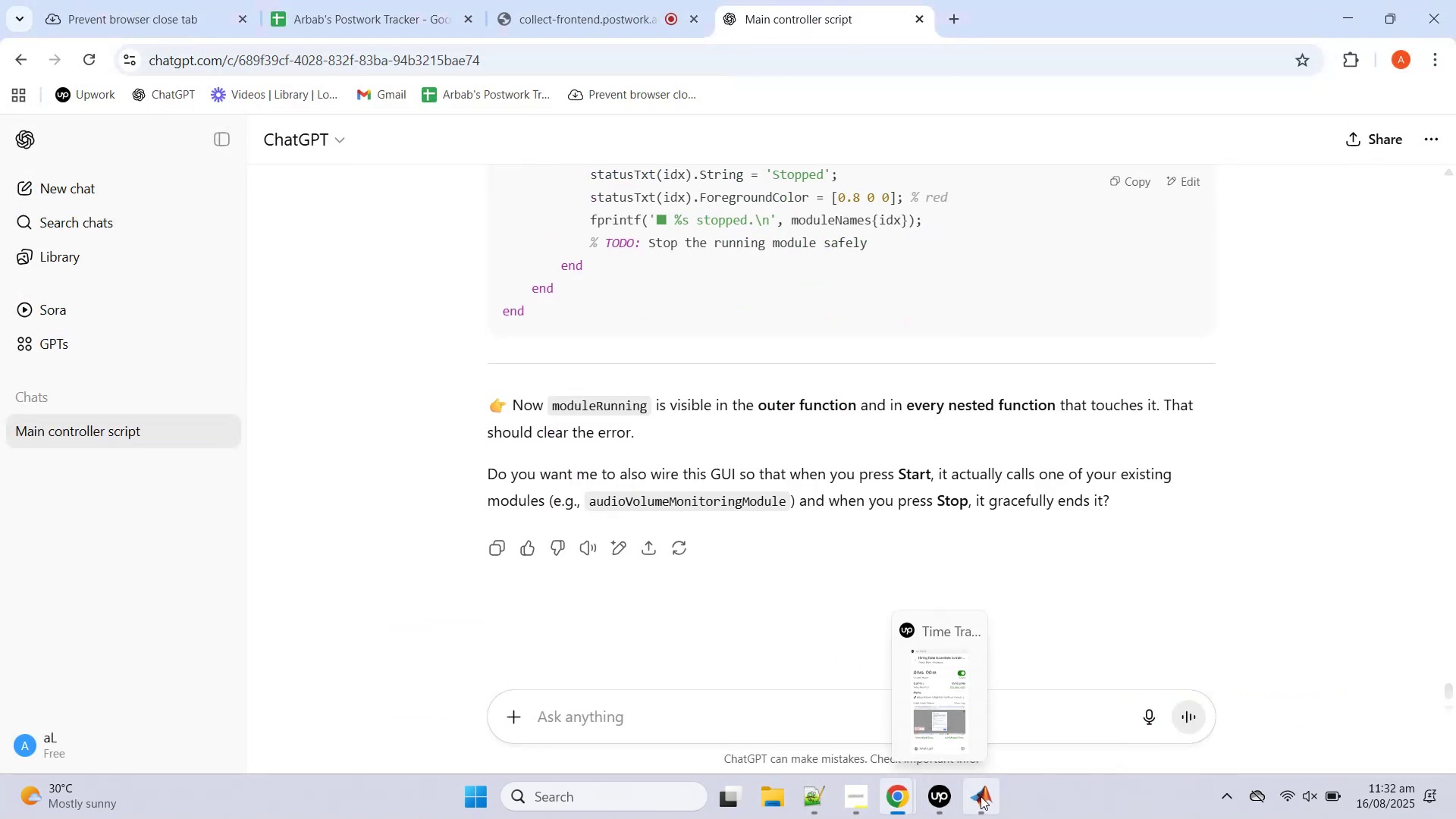 
left_click([981, 796])
 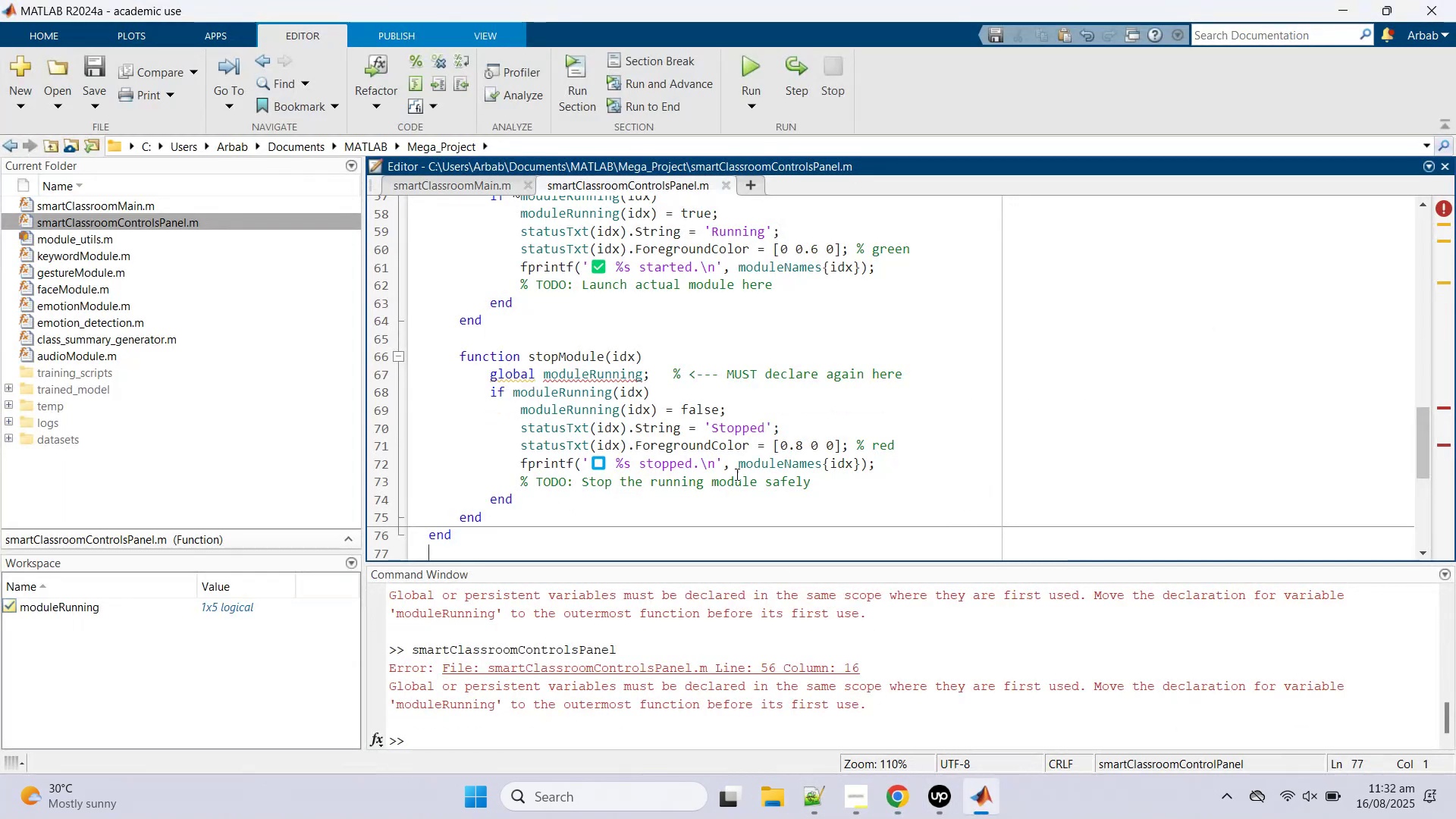 
left_click([736, 453])
 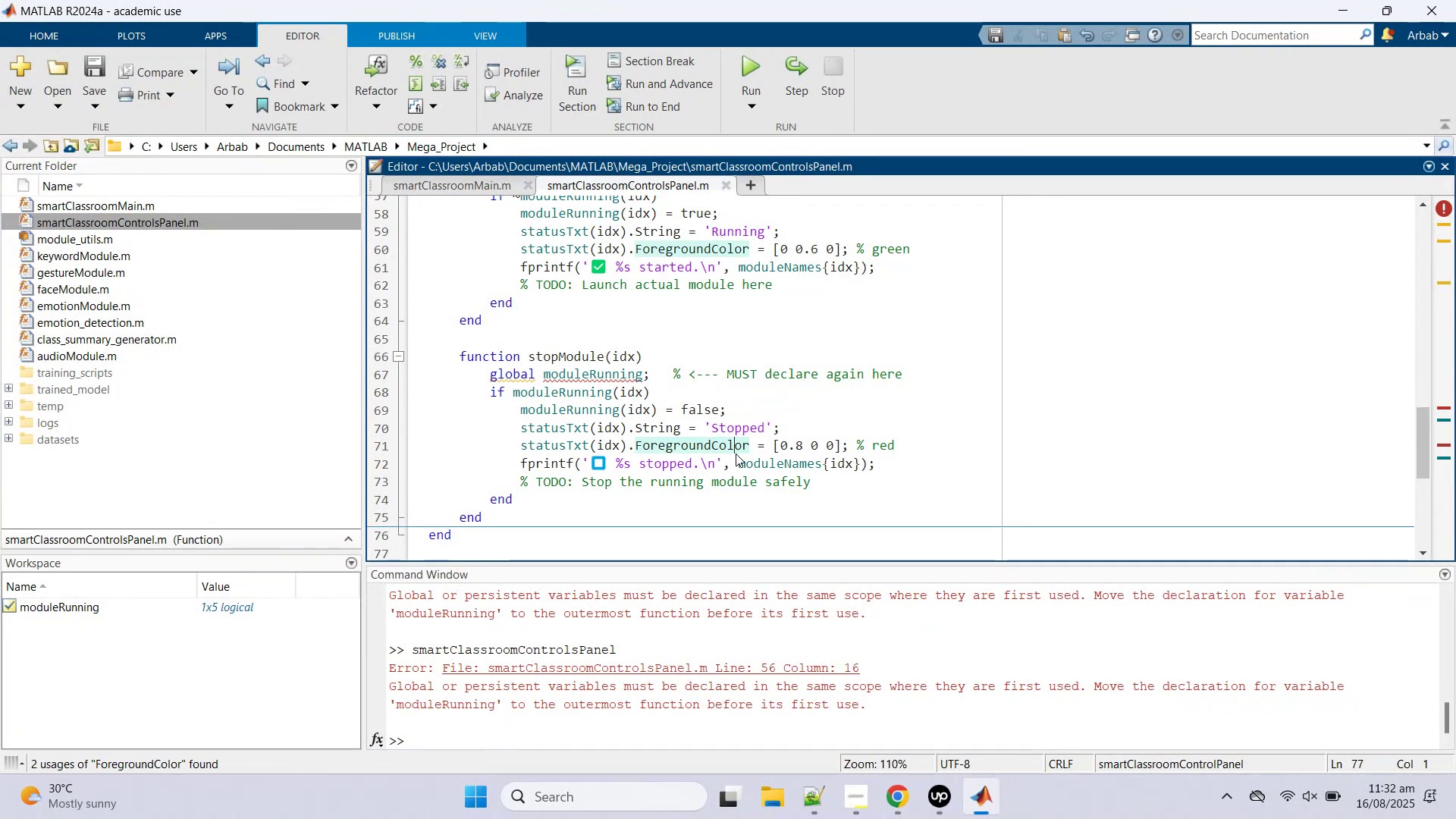 
hold_key(key=A, duration=0.38)
 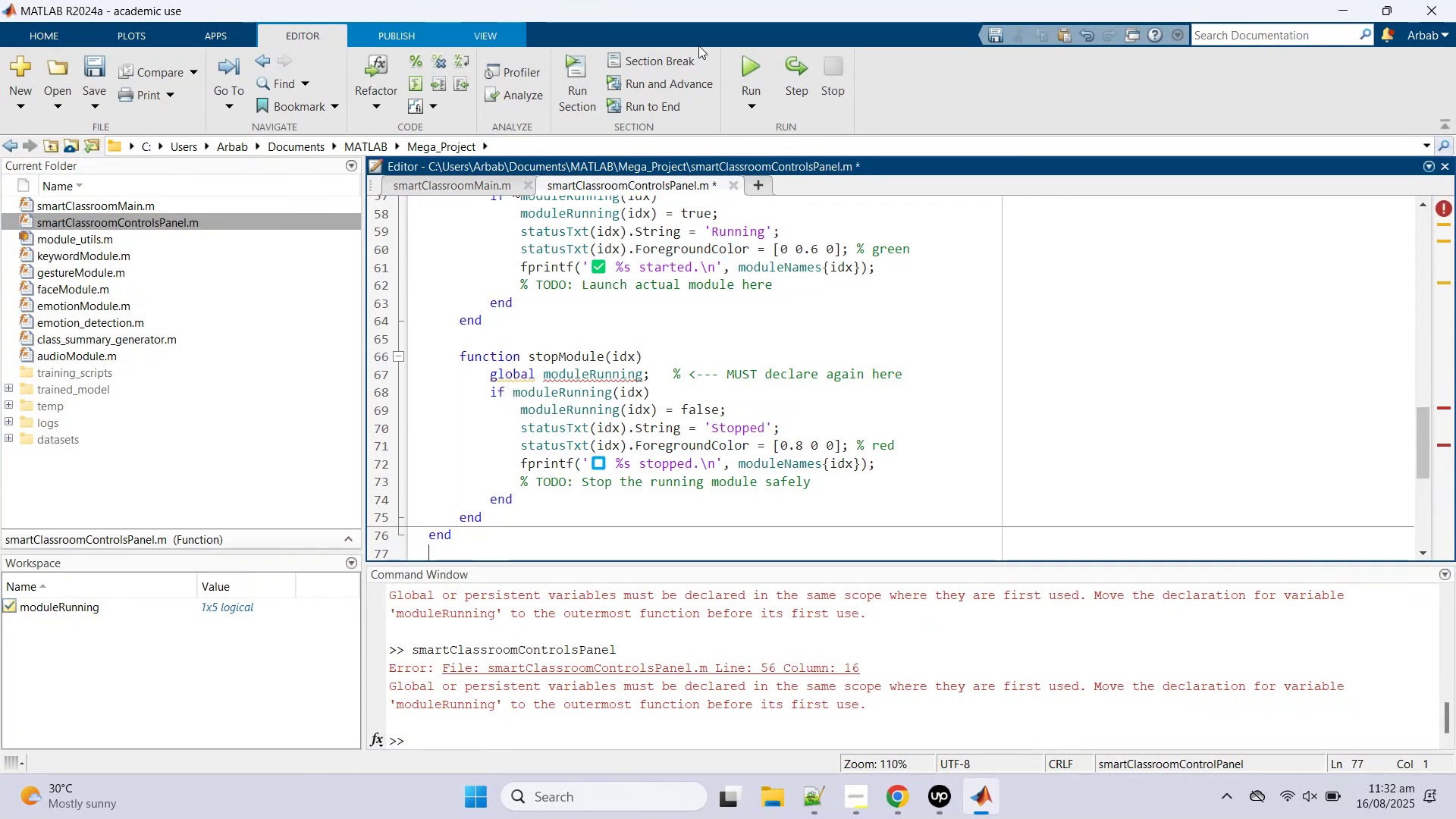 
key(Control+V)
 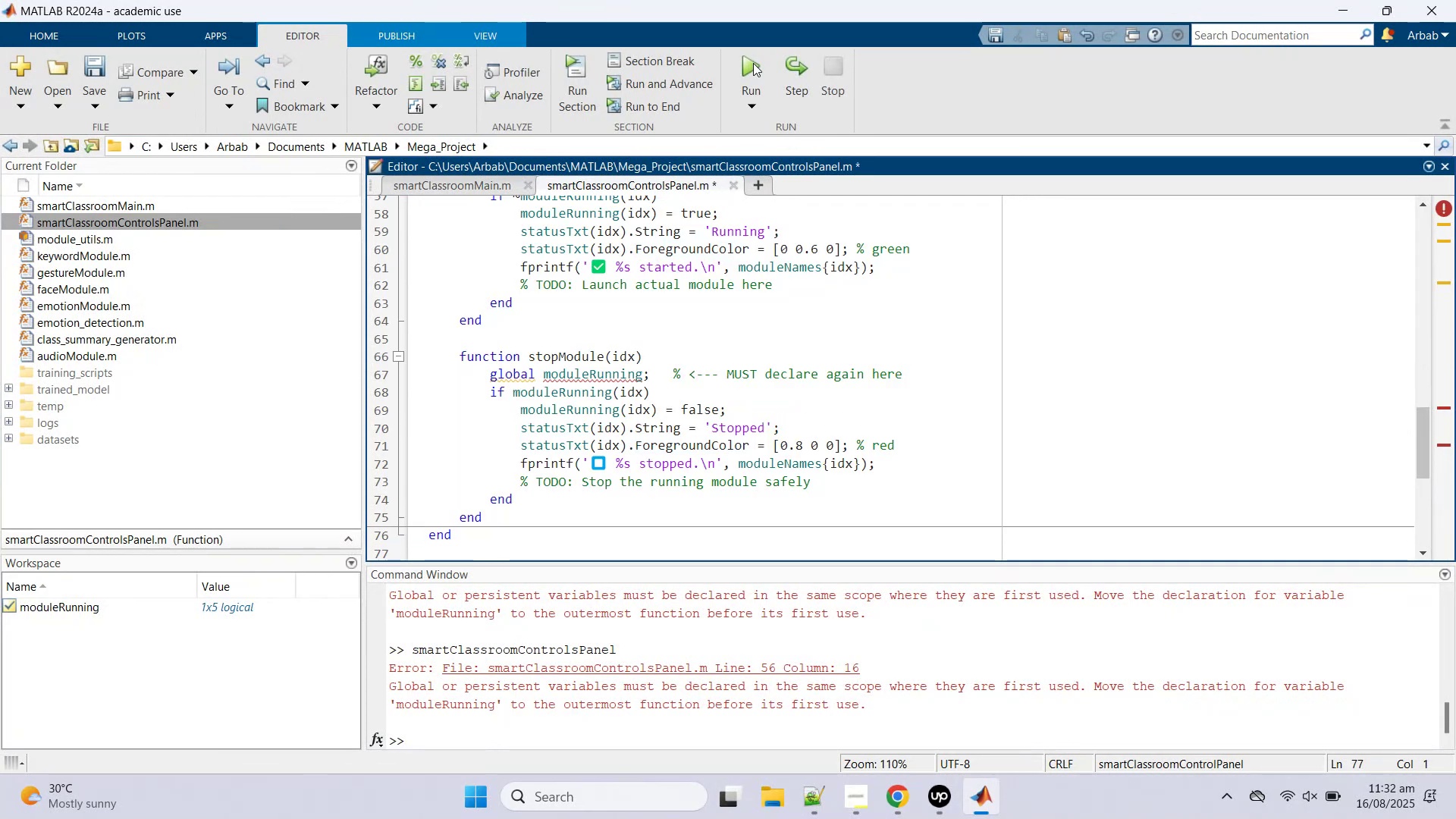 
left_click([766, 65])
 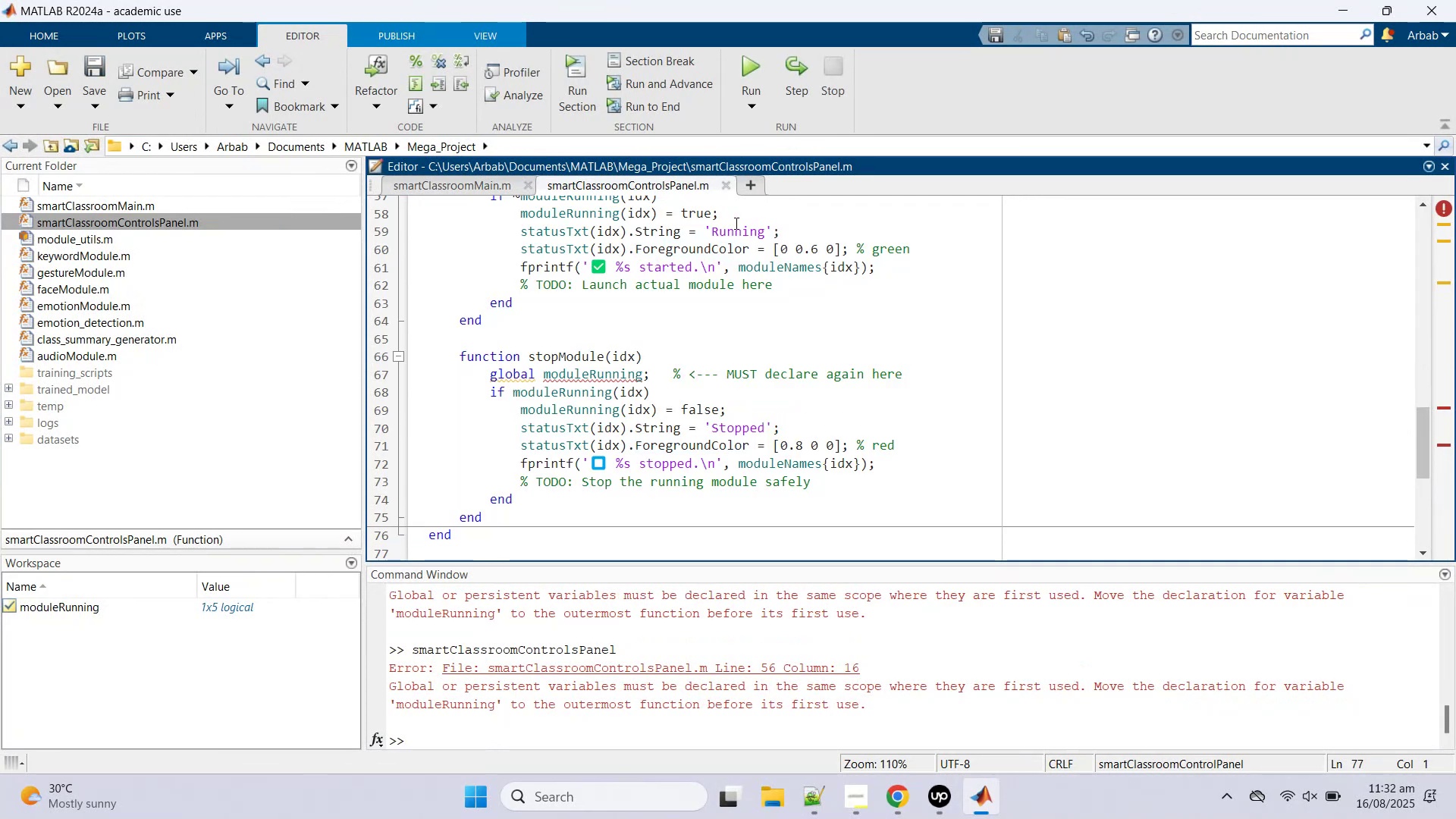 
left_click([766, 384])
 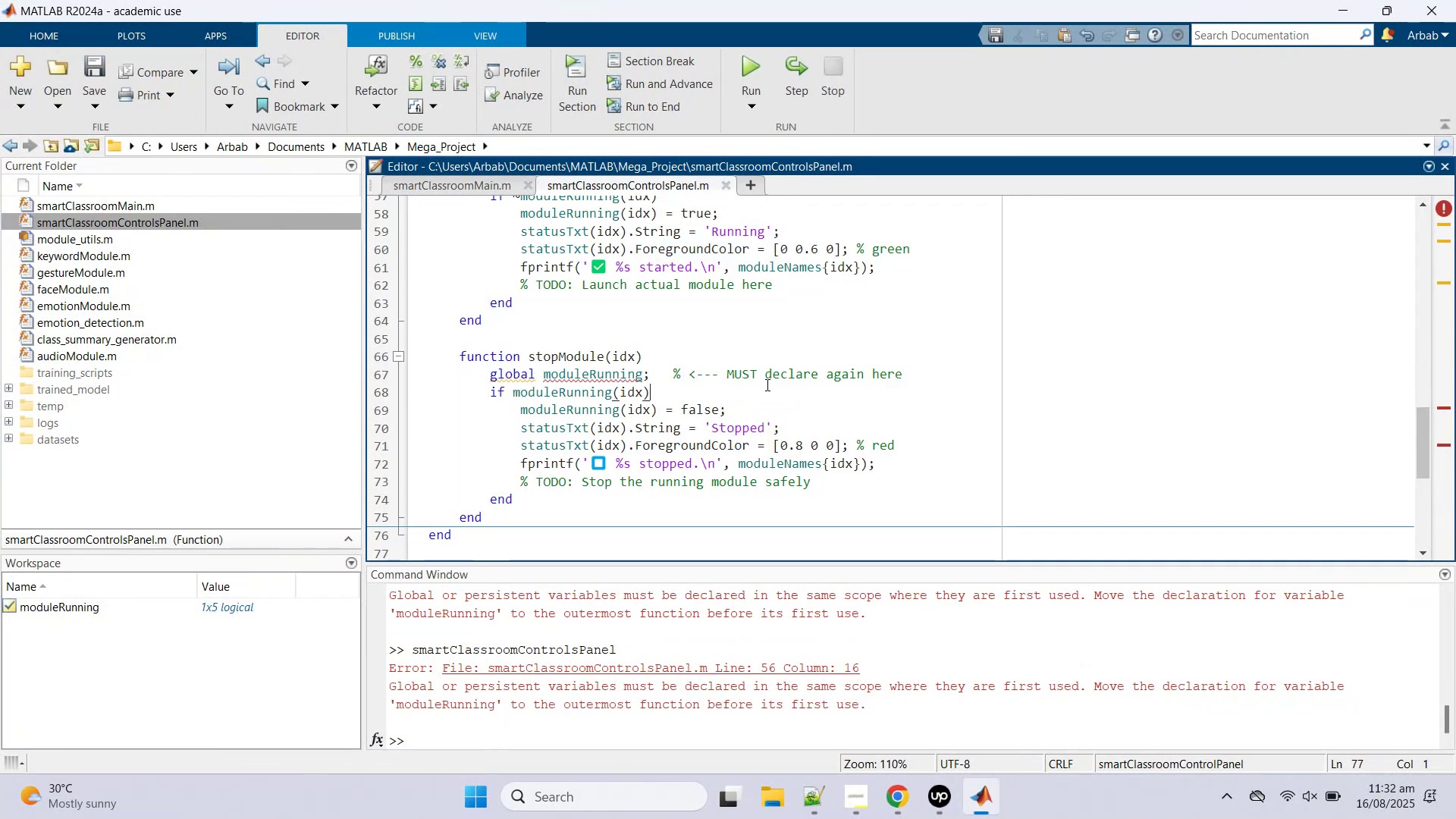 
key(Control+Z)
 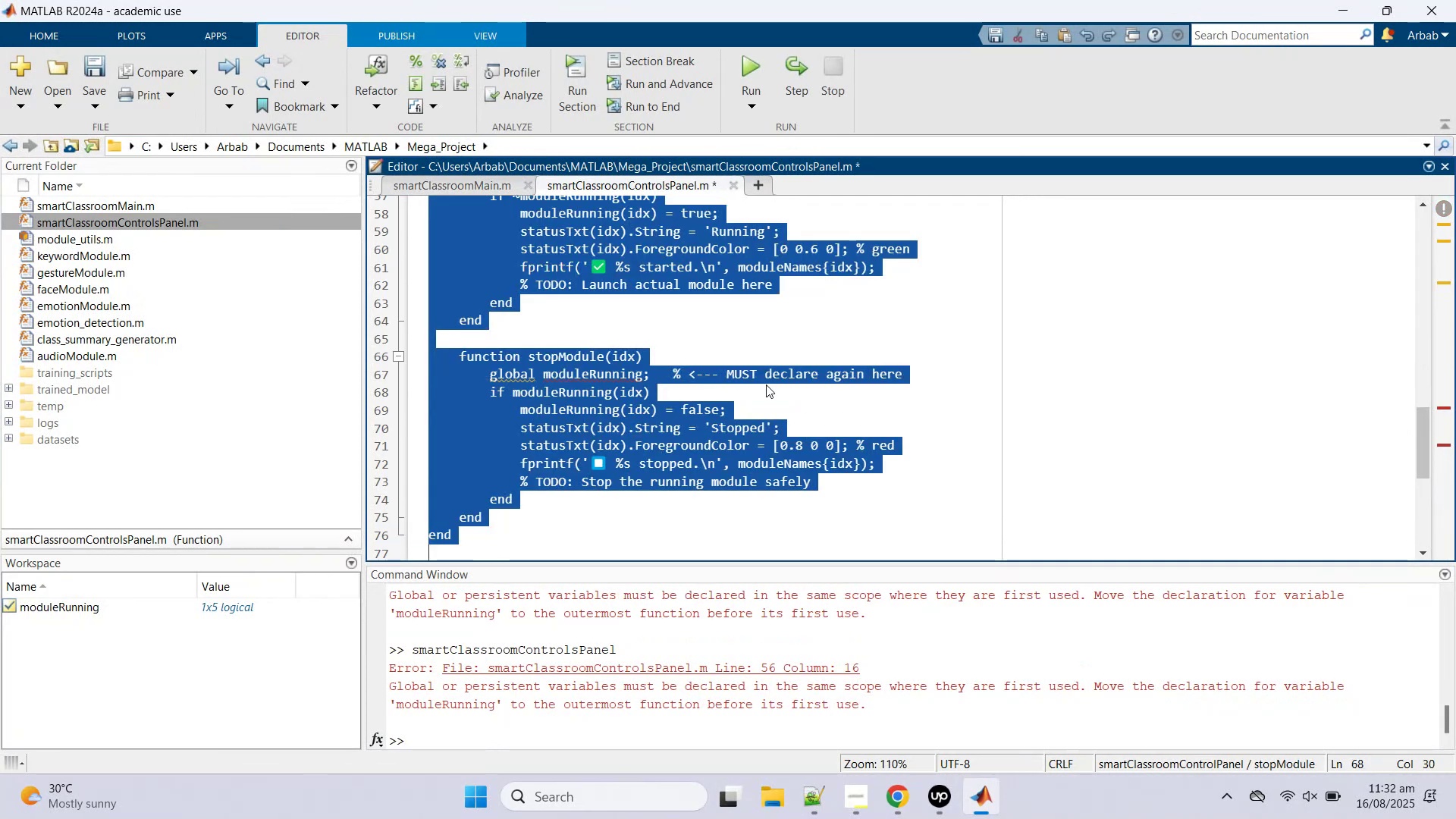 
key(Control+Z)
 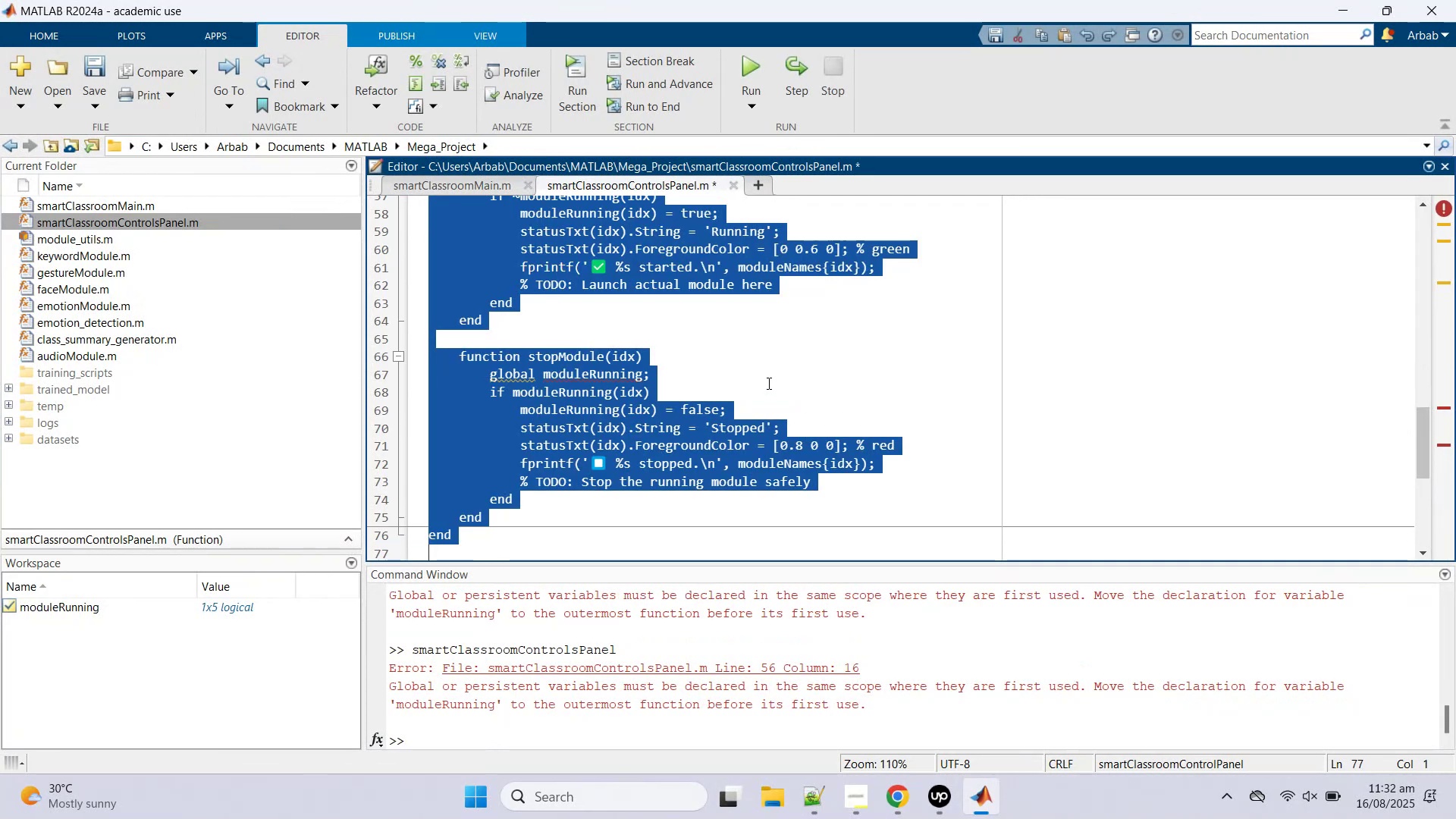 
scroll: coordinate [769, 372], scroll_direction: up, amount: 25.0
 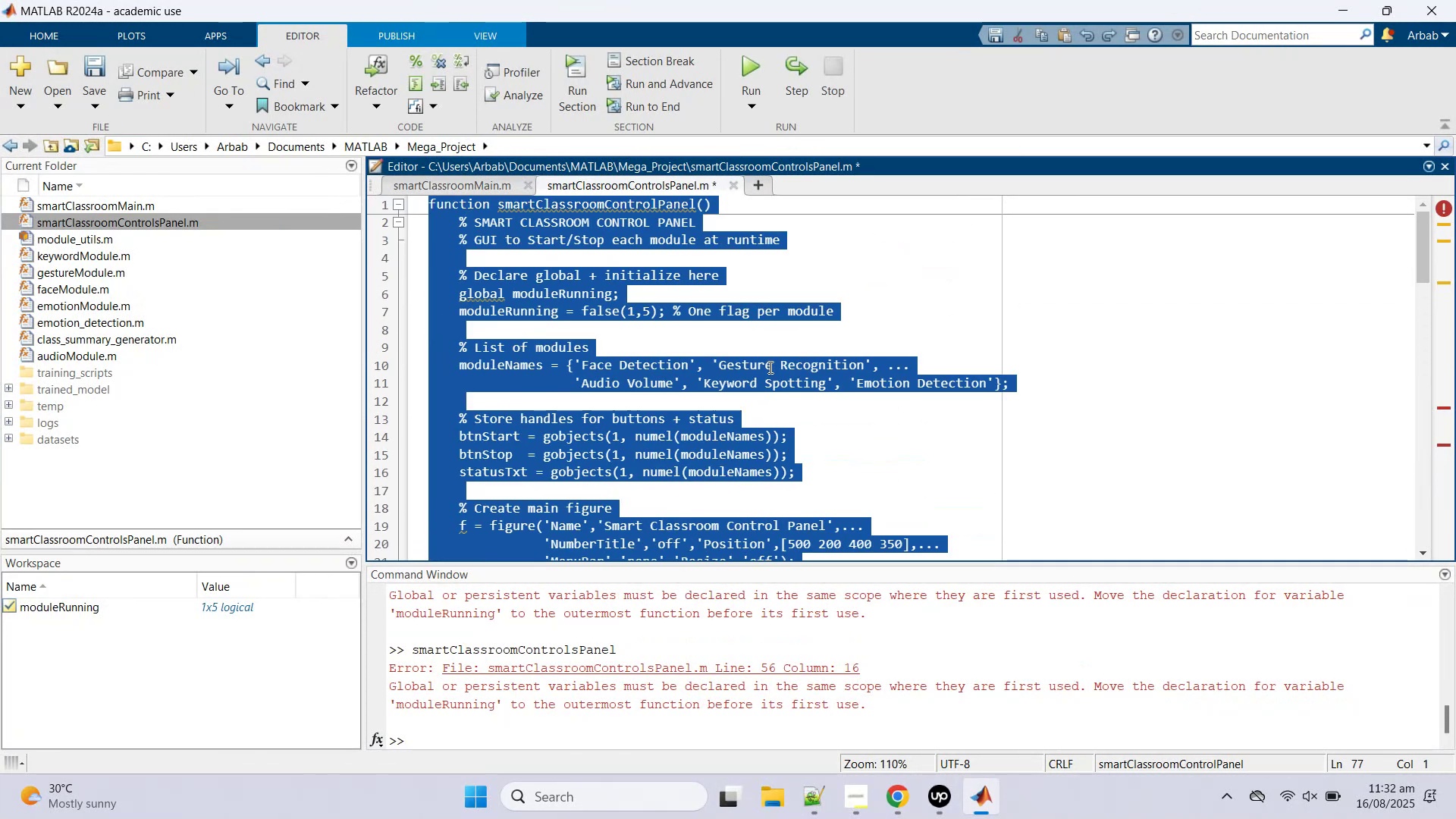 
left_click([769, 367])
 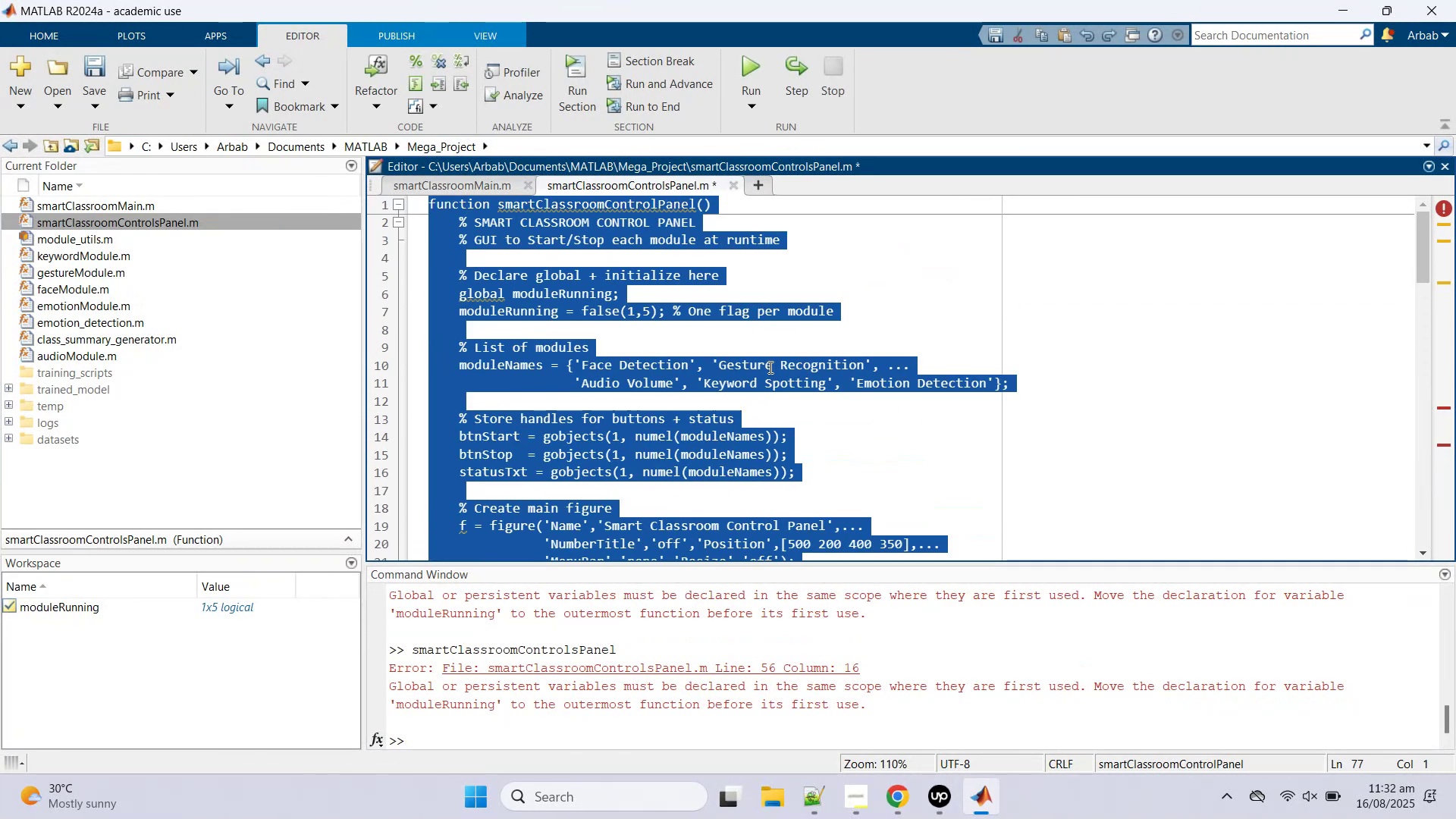 
hold_key(key=ControlLeft, duration=0.65)
 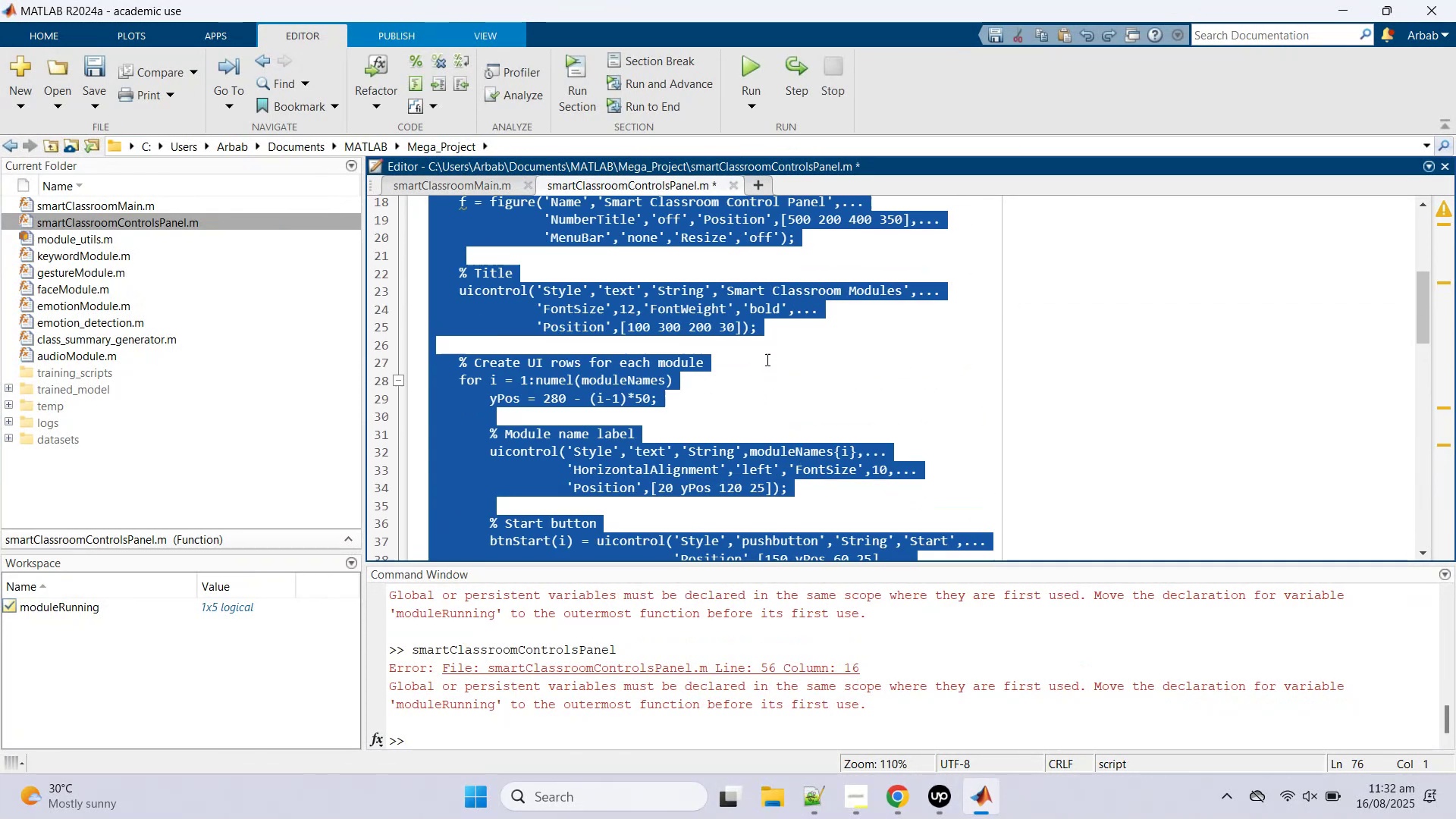 
hold_key(key=Z, duration=0.3)
 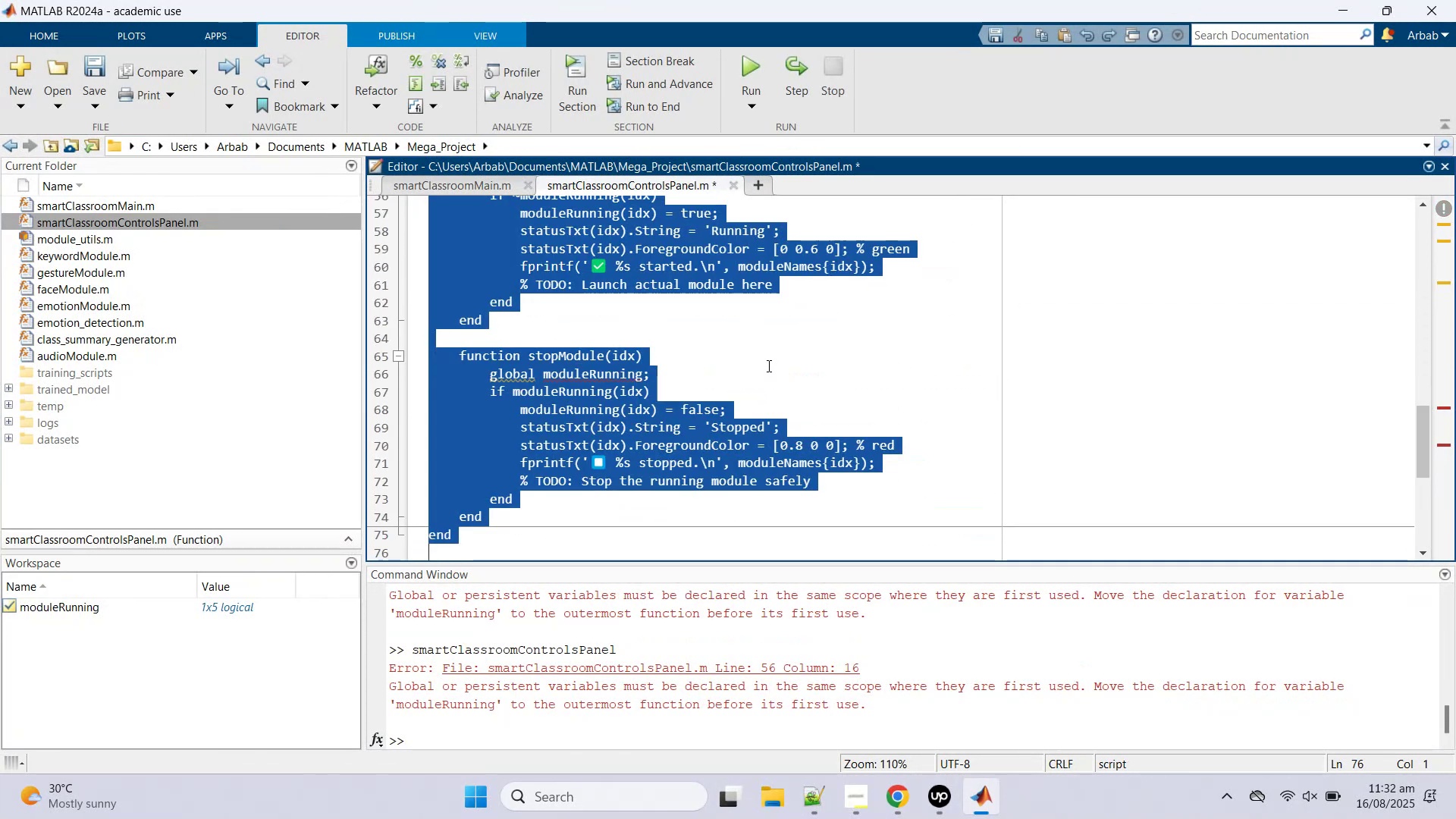 
scroll: coordinate [766, 359], scroll_direction: up, amount: 22.0
 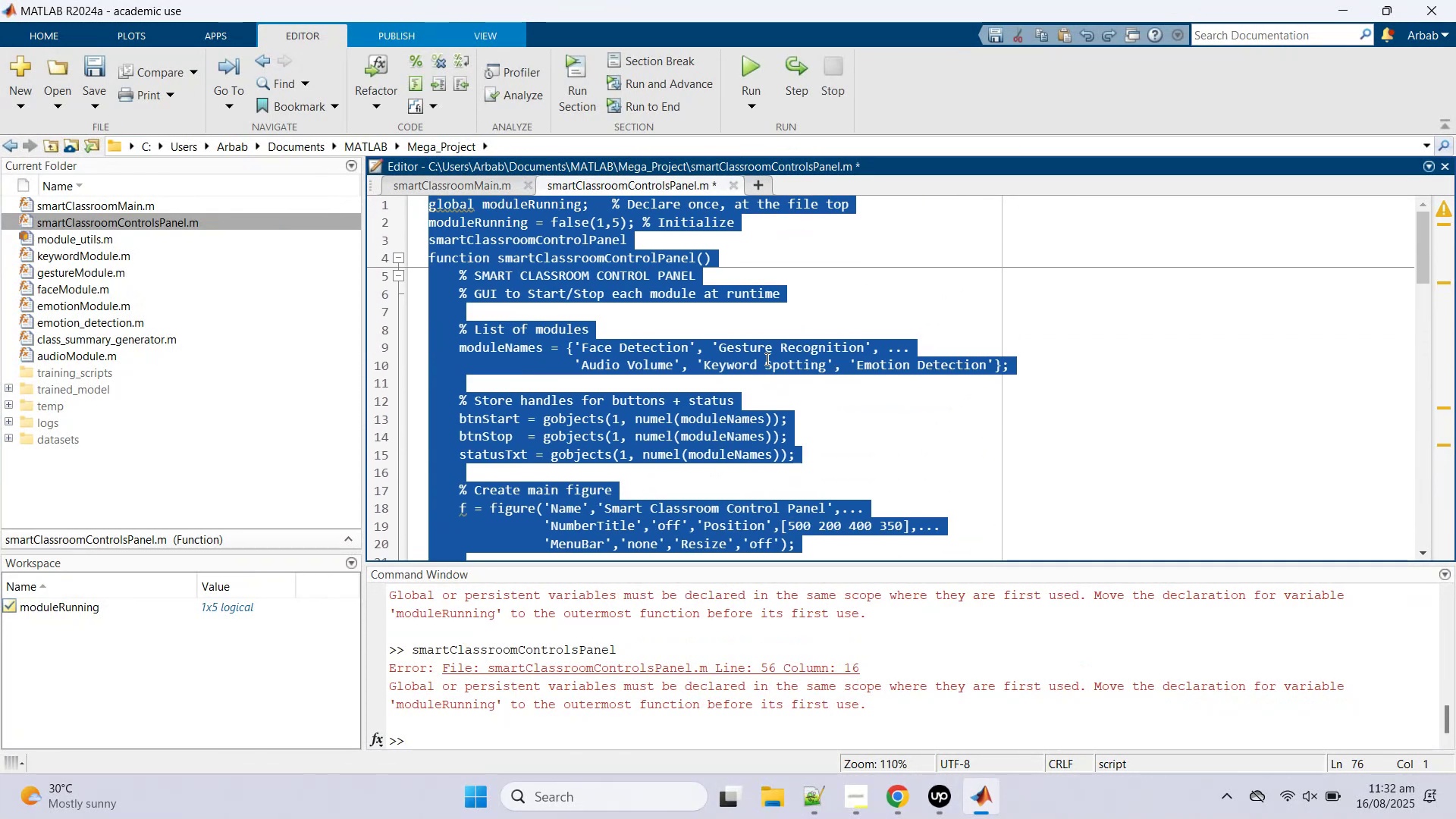 
key(Control+S)
 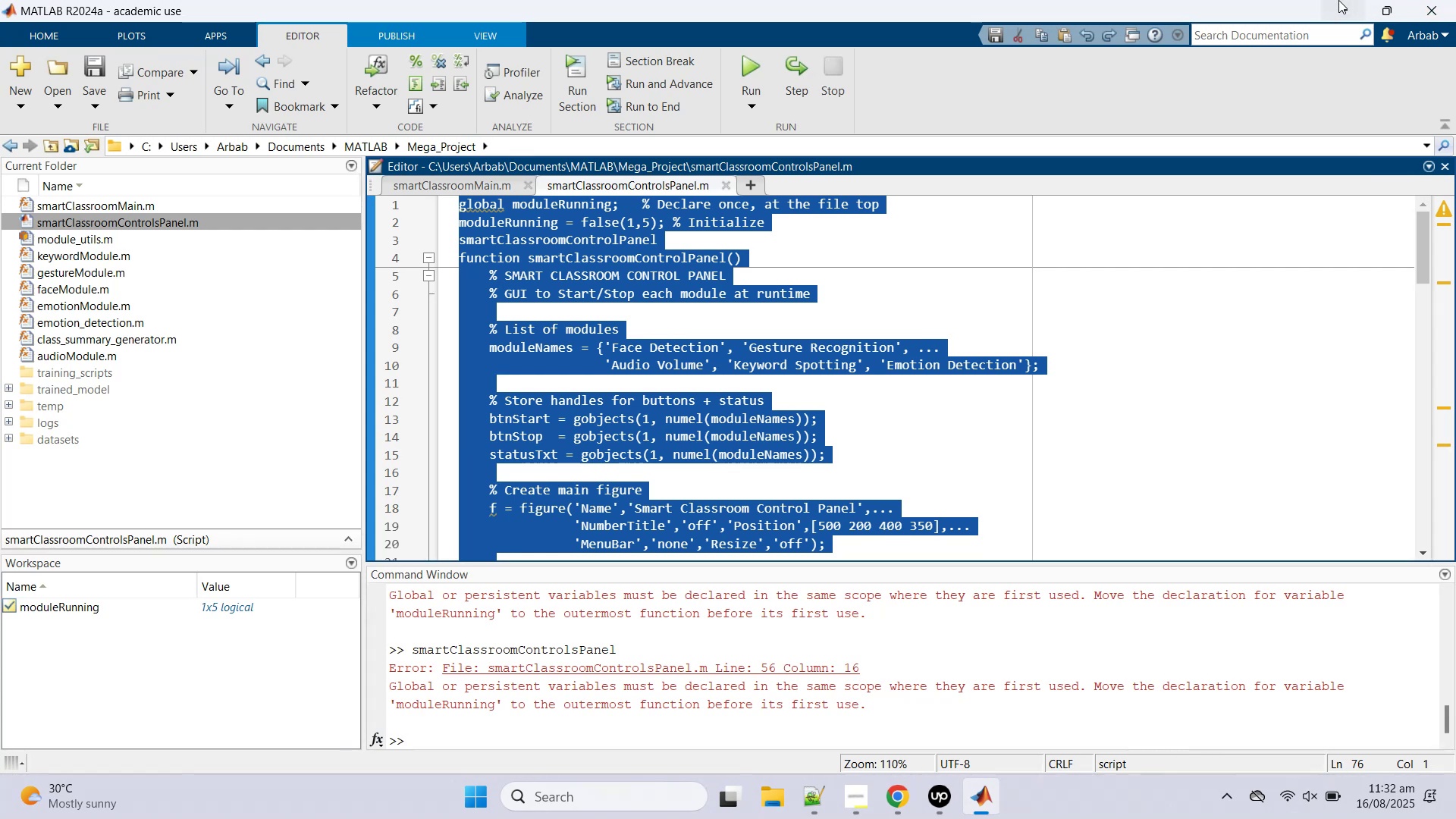 
left_click([1339, 3])
 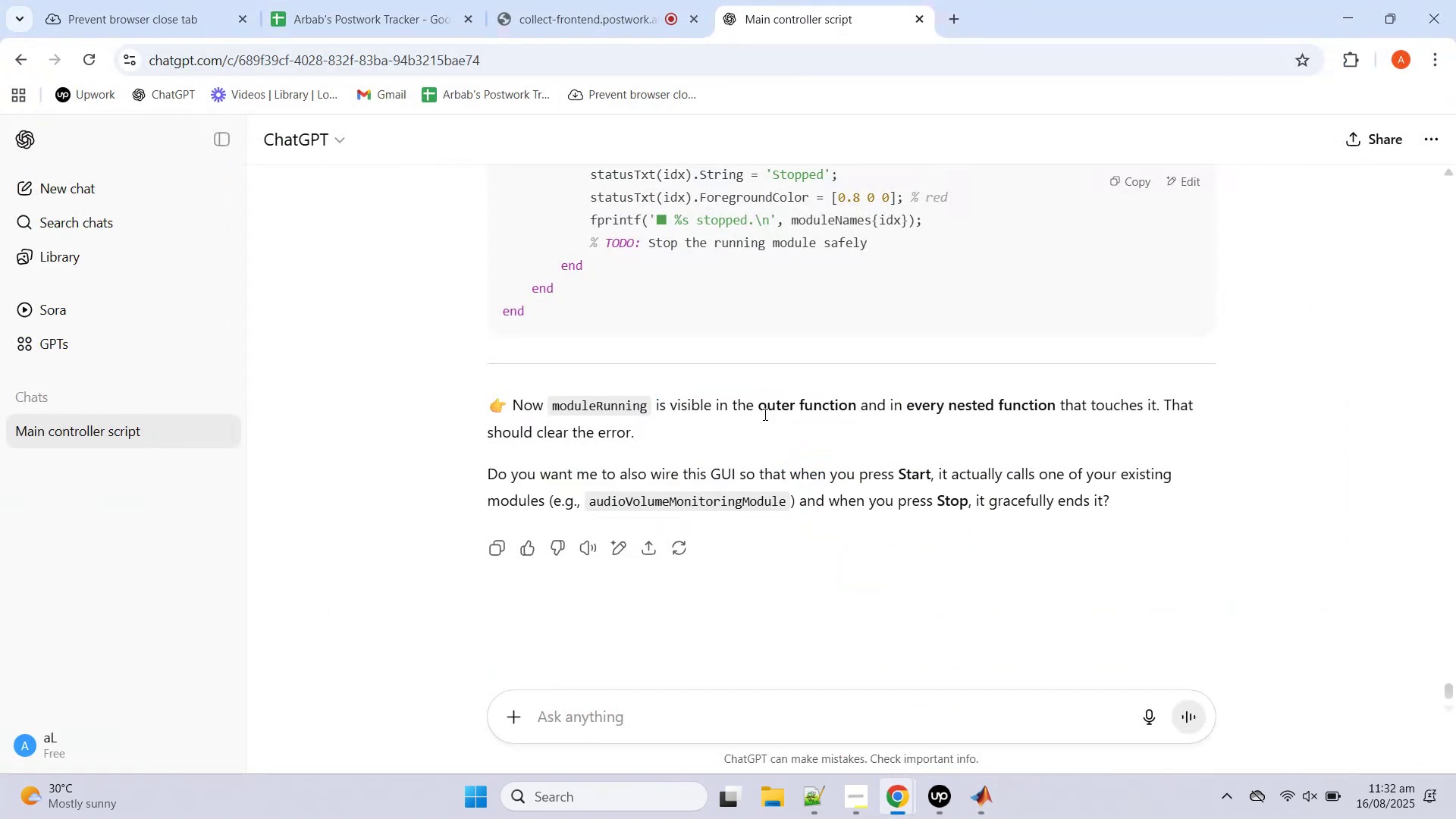 
wait(5.99)
 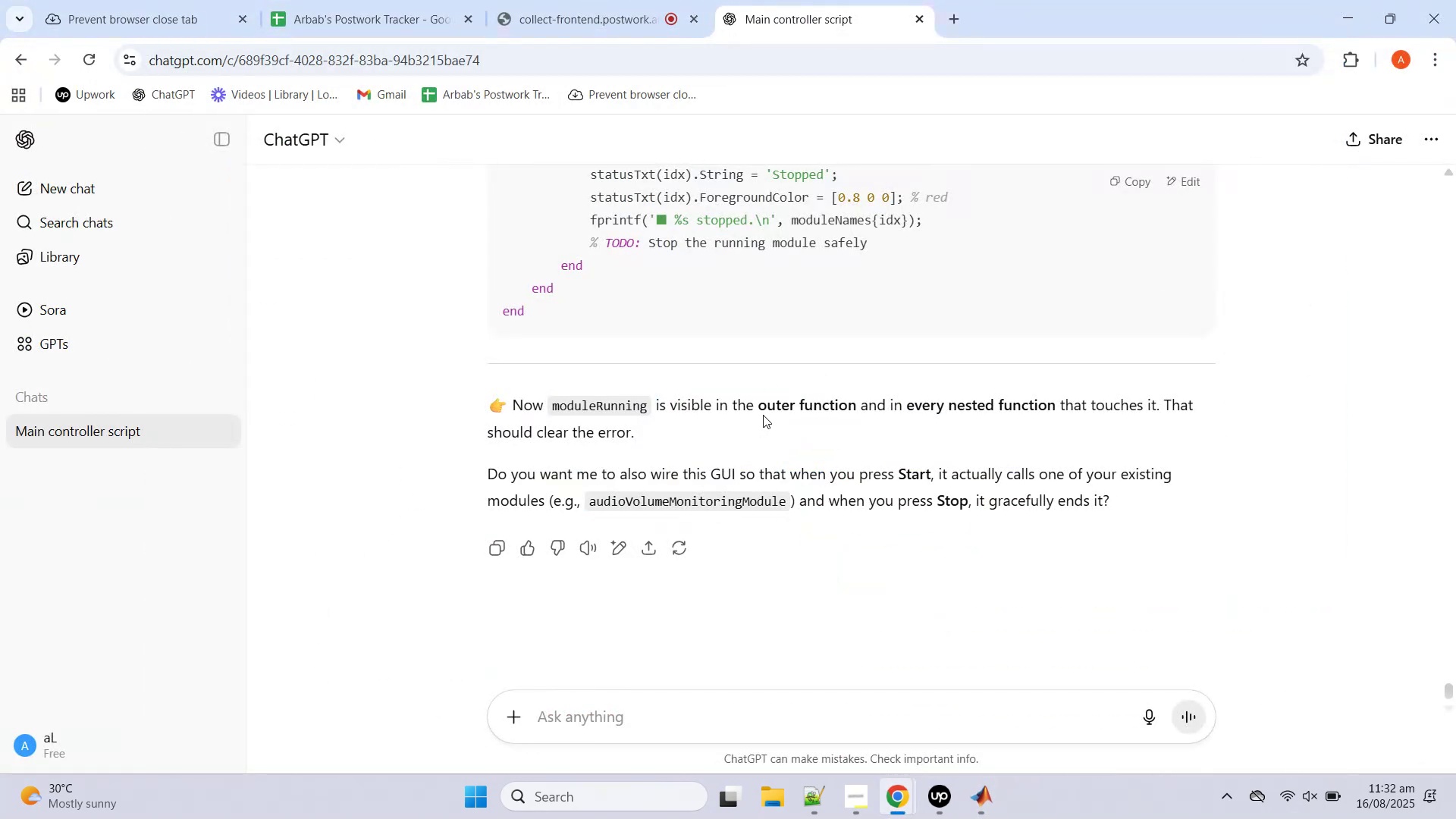 
scroll: coordinate [778, 400], scroll_direction: up, amount: 54.0
 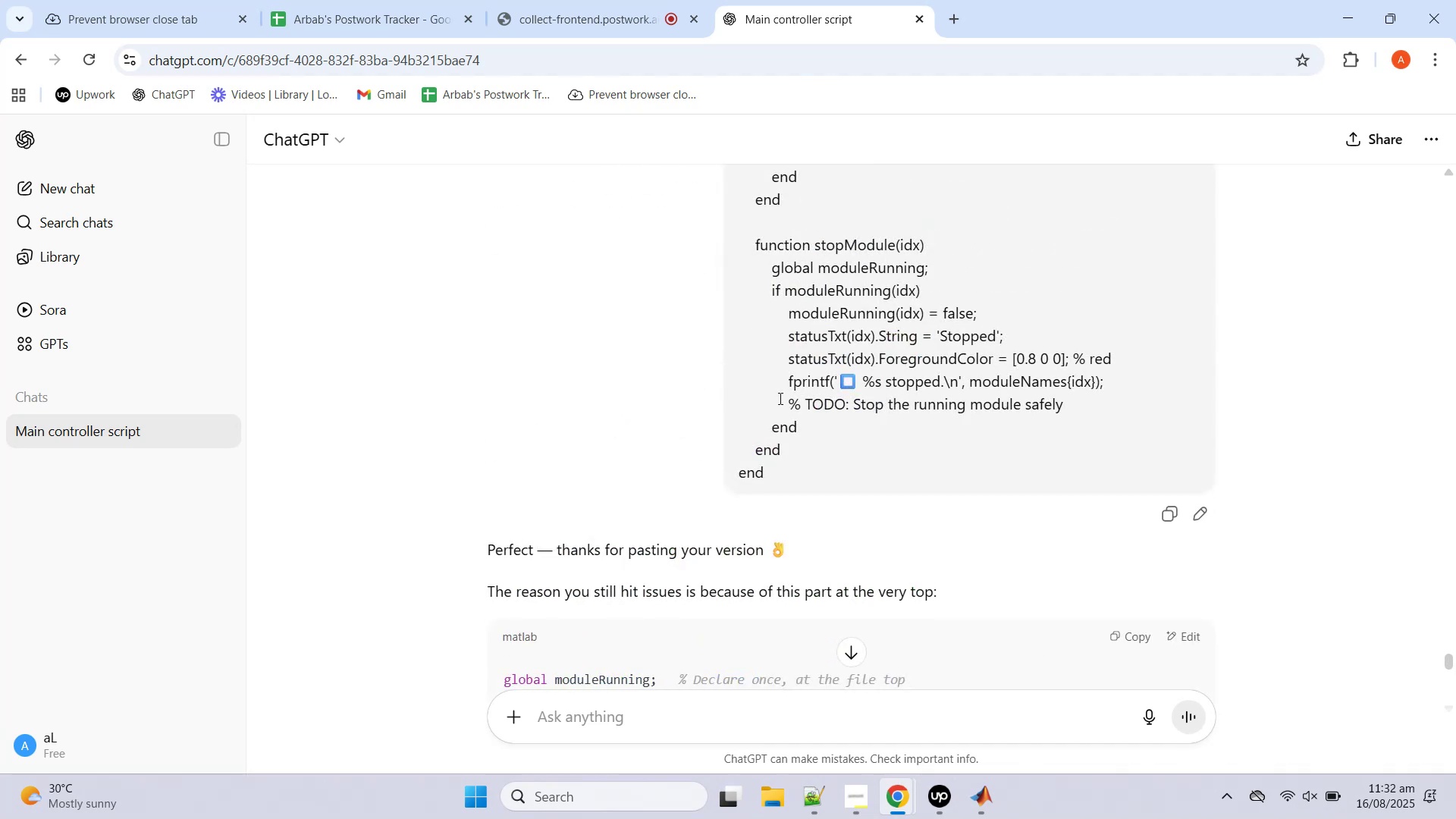 
scroll: coordinate [779, 398], scroll_direction: down, amount: 3.0
 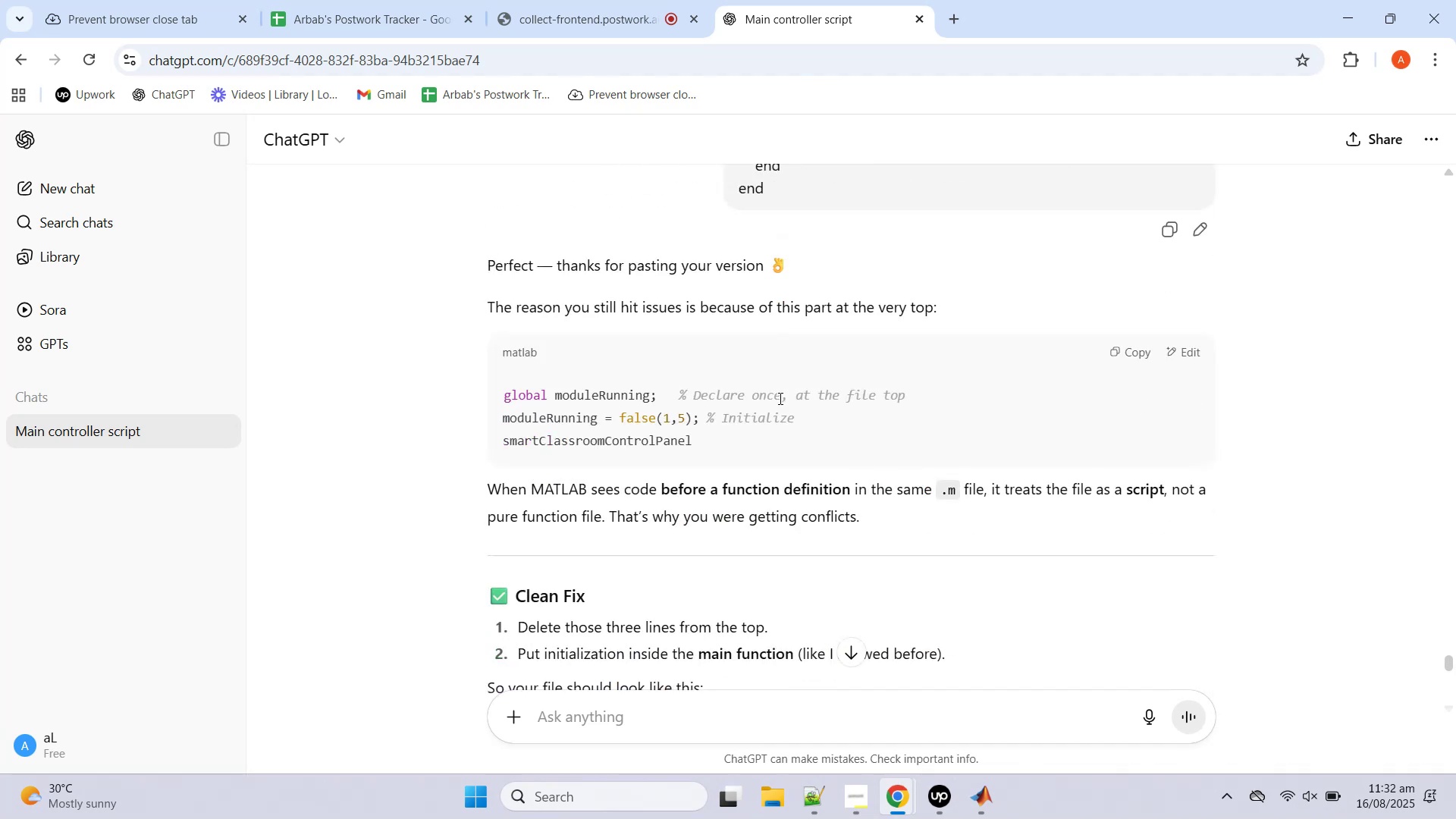 
scroll: coordinate [802, 288], scroll_direction: up, amount: 3.0
 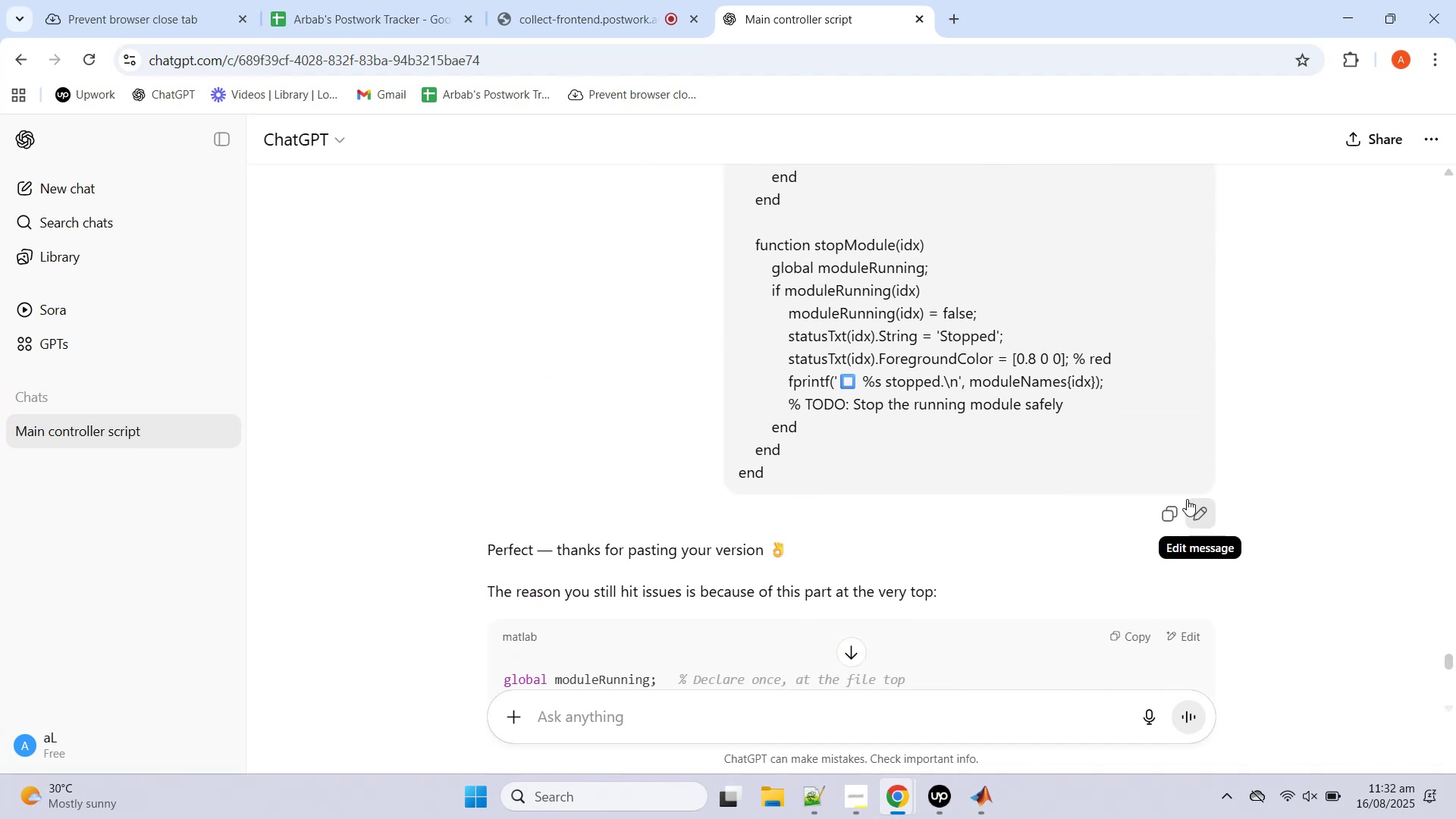 
left_click([1197, 516])
 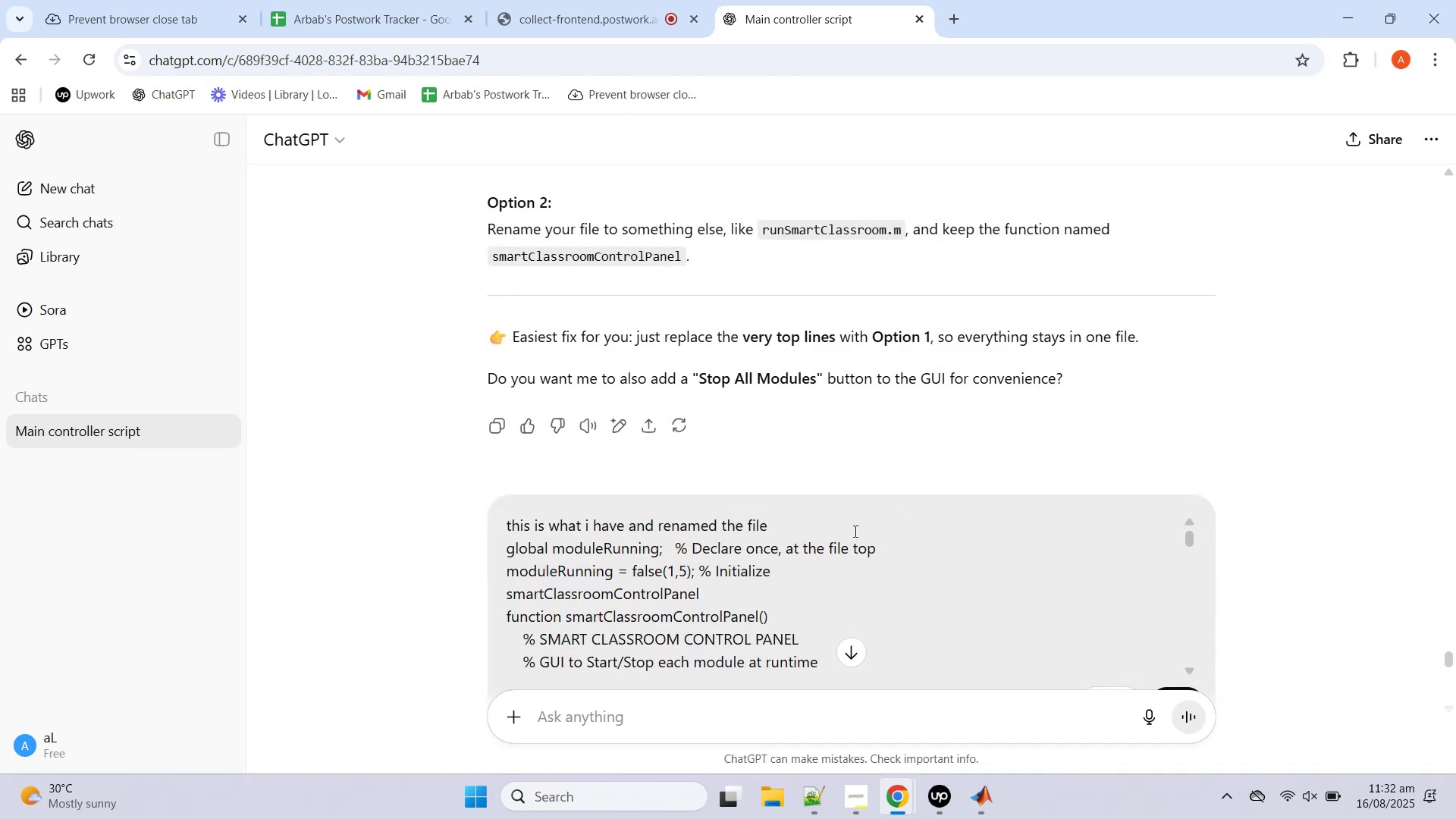 
scroll: coordinate [683, 633], scroll_direction: down, amount: 31.0
 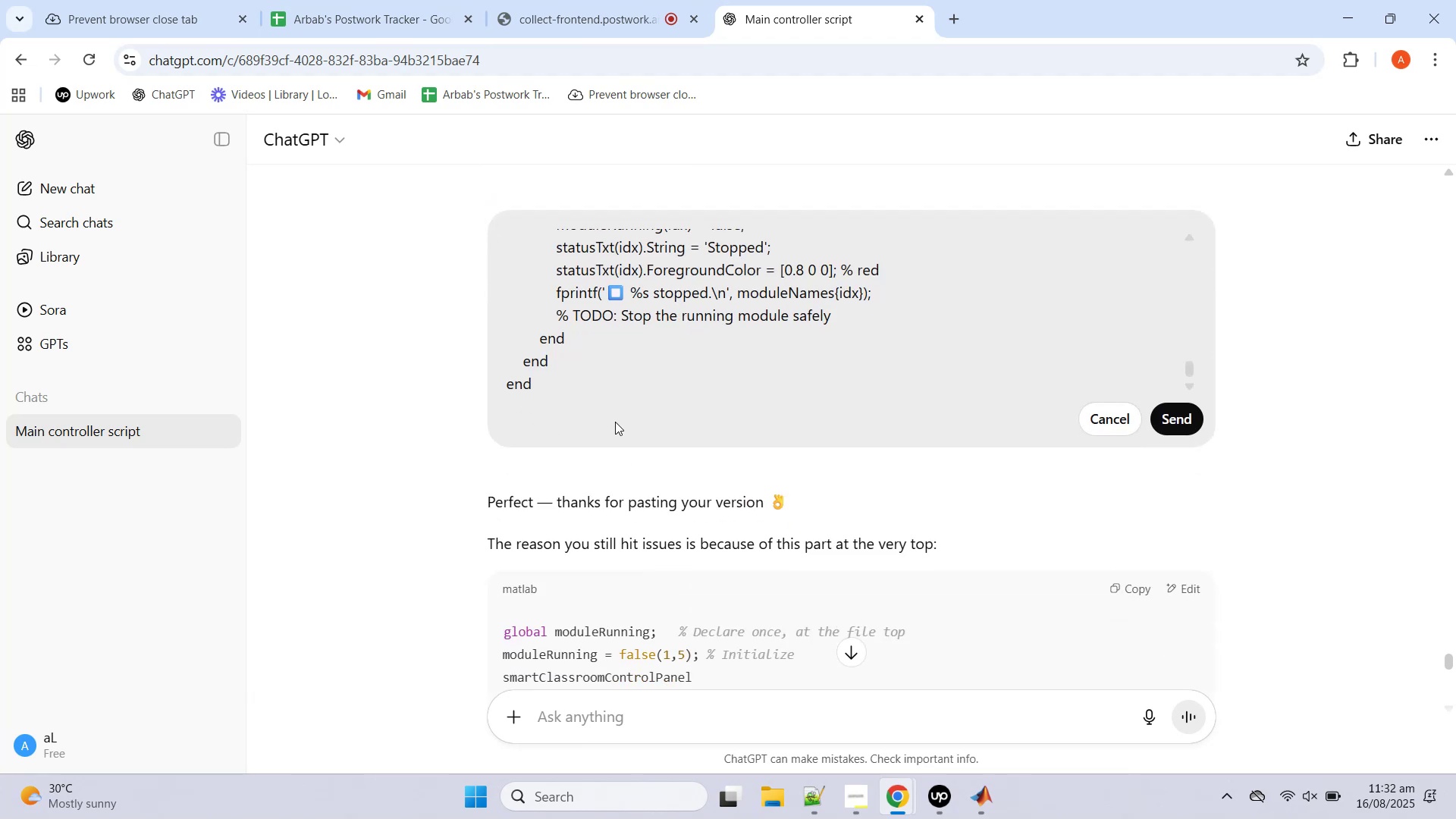 
double_click([578, 413])
 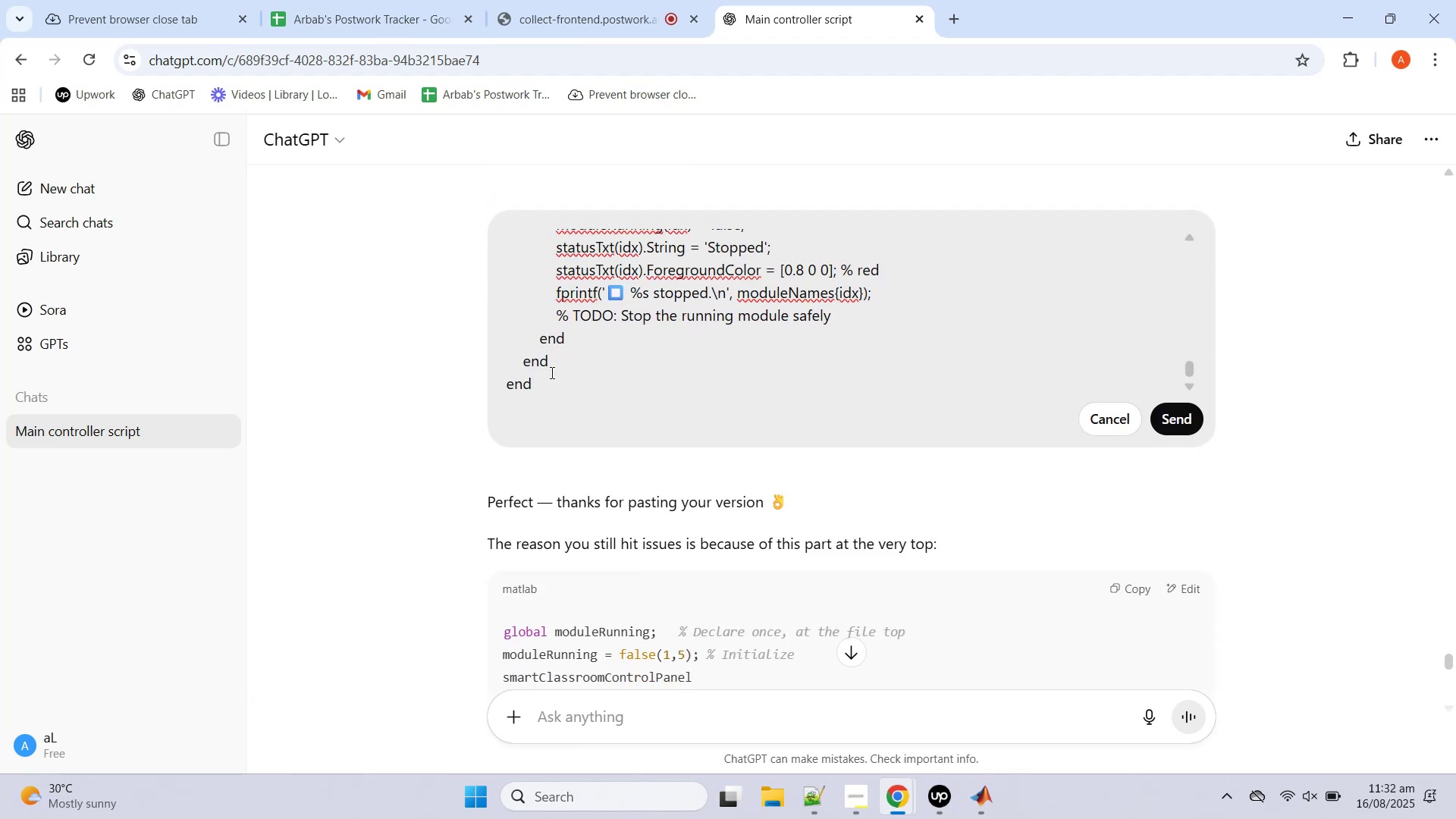 
triple_click([551, 372])
 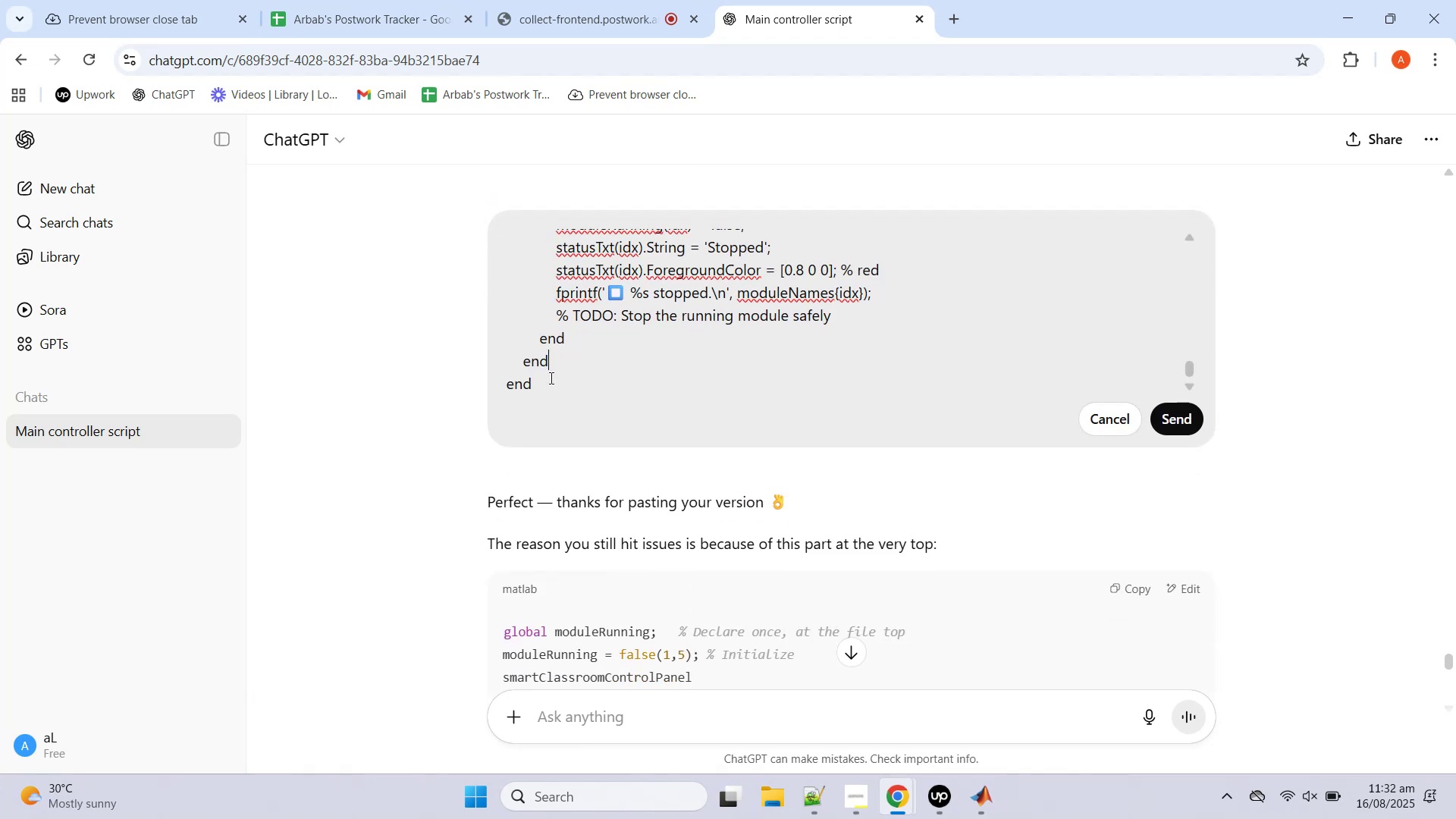 
left_click([550, 378])
 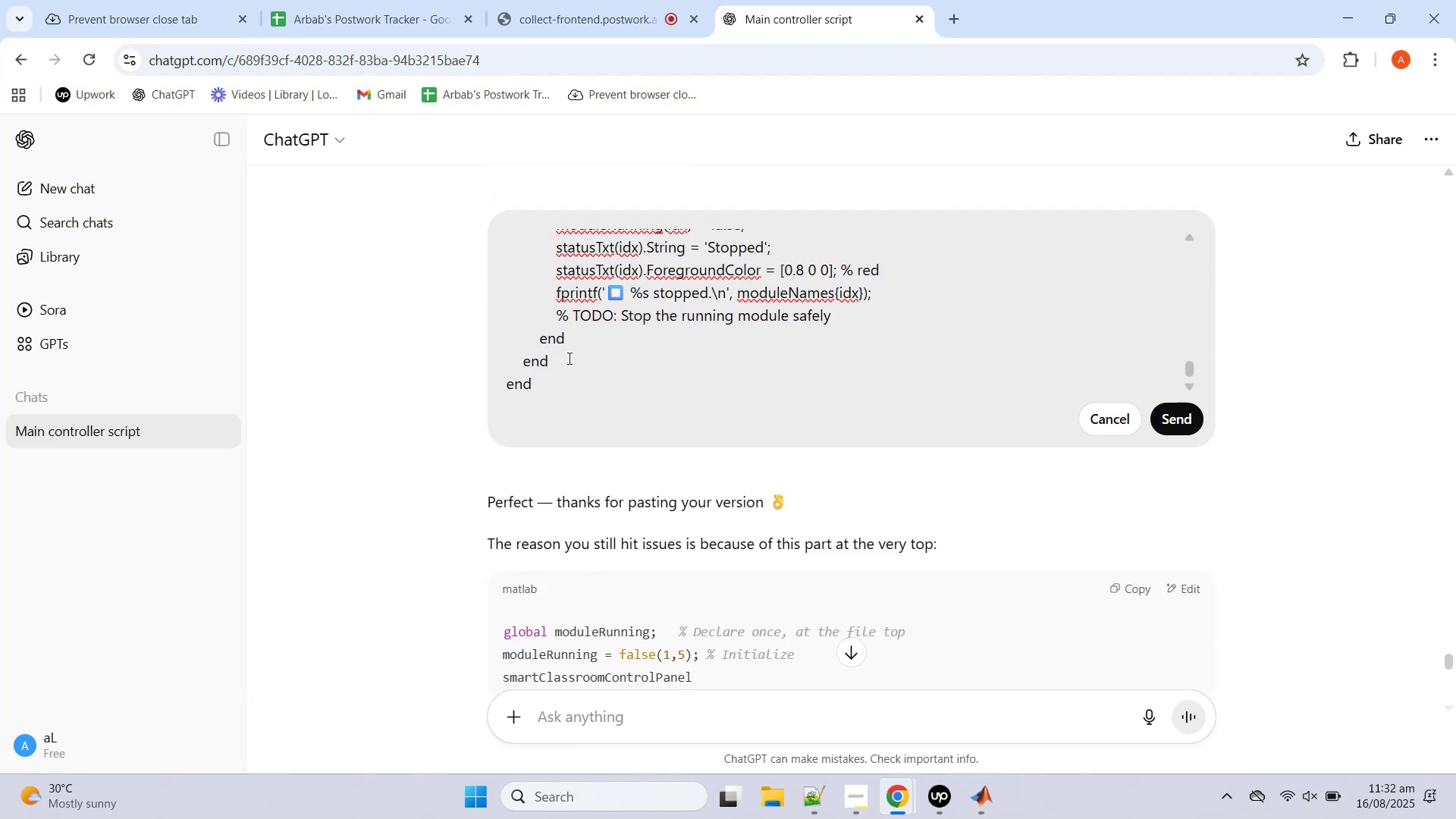 
key(Shift+Enter)
 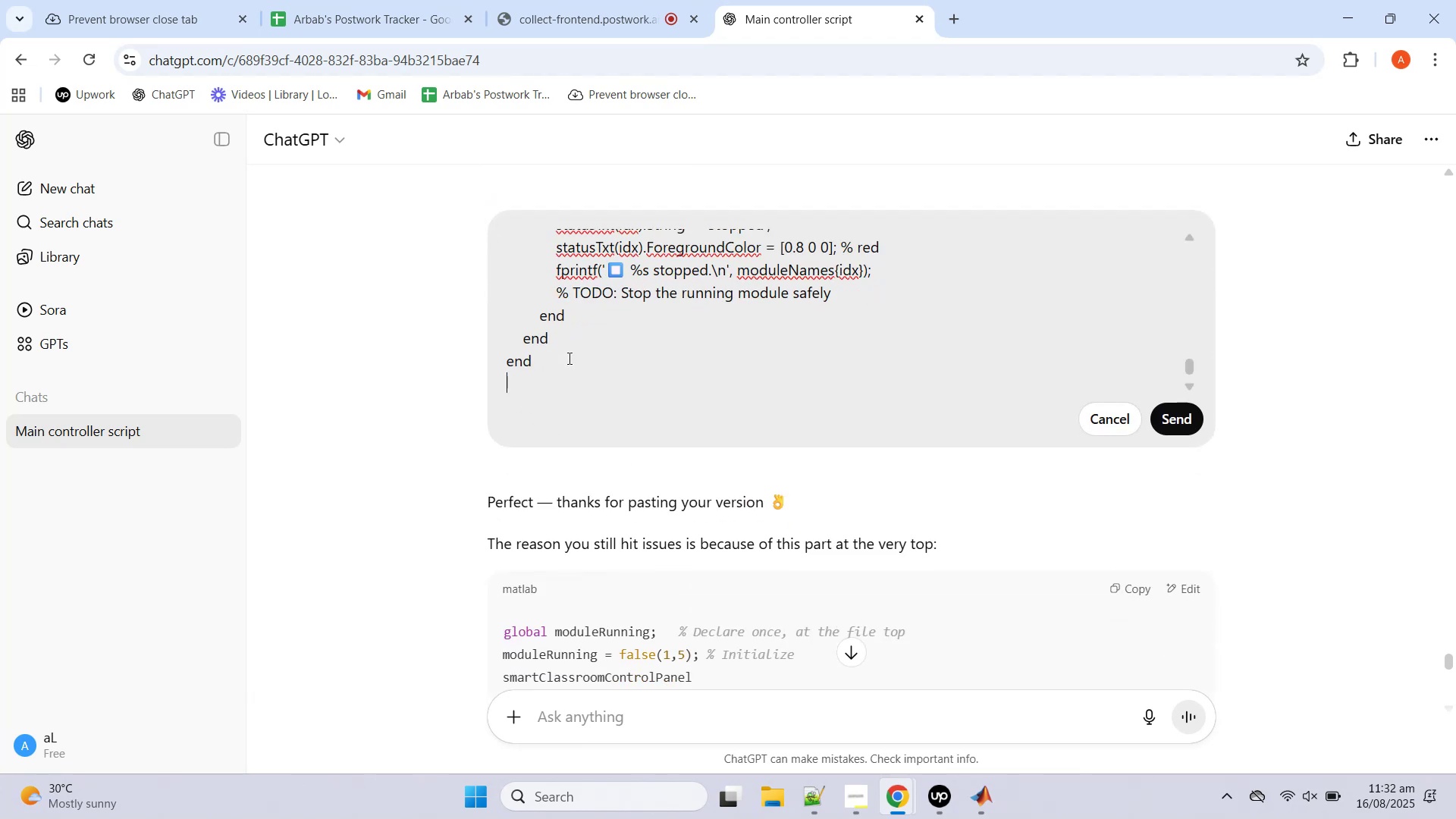 
key(Shift+Enter)
 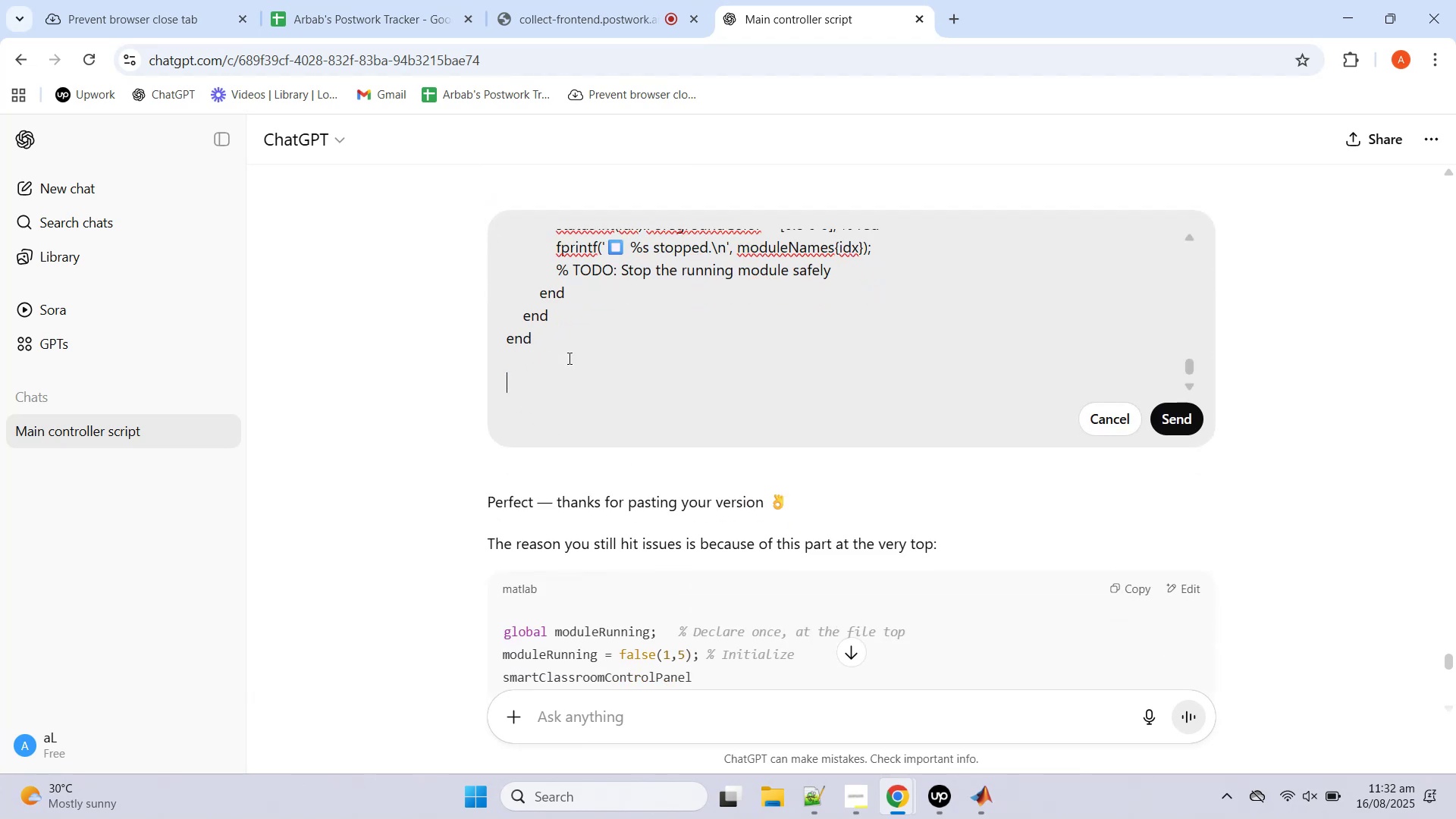 
key(Shift+Enter)
 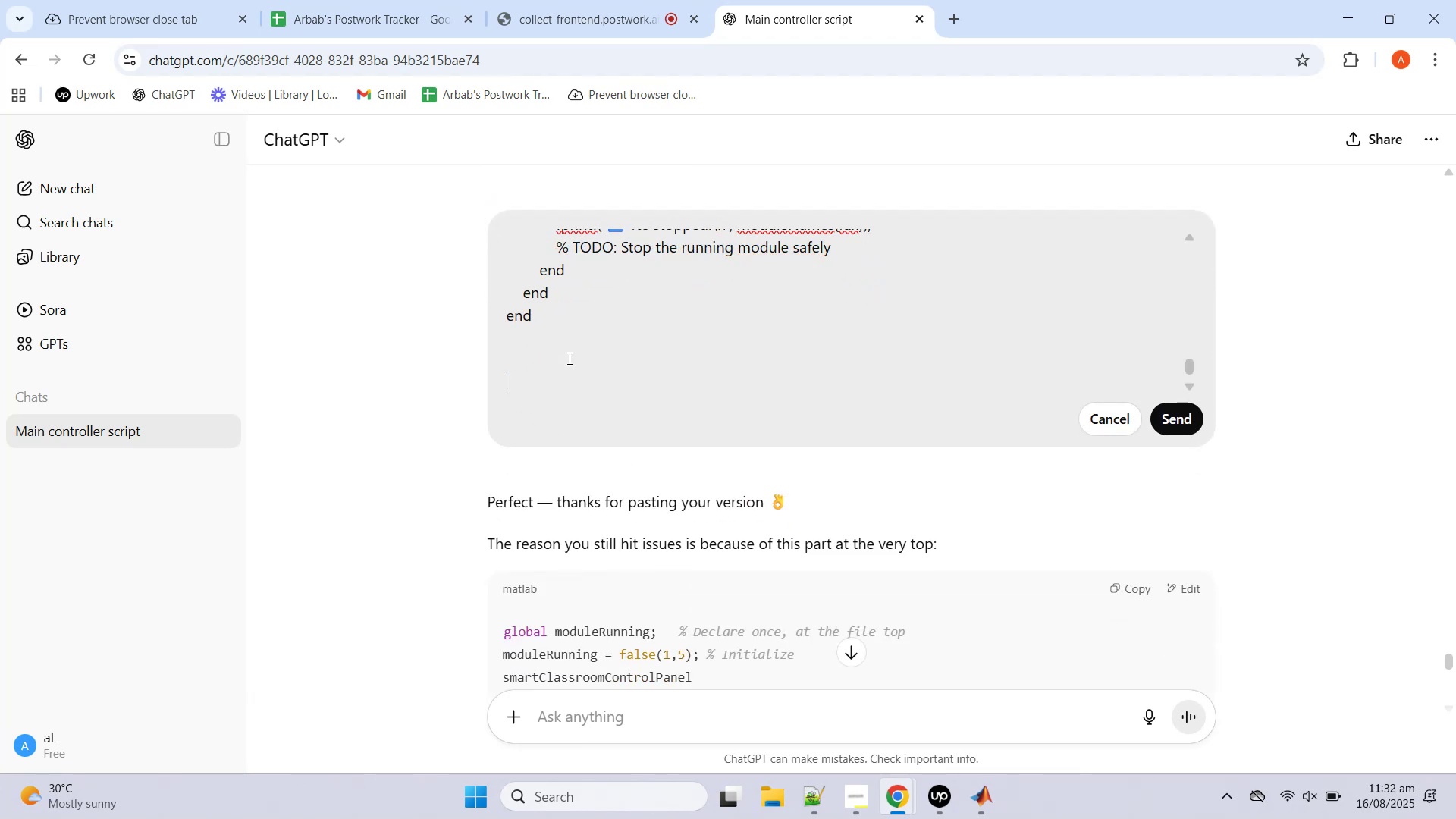 
key(Shift+Enter)
 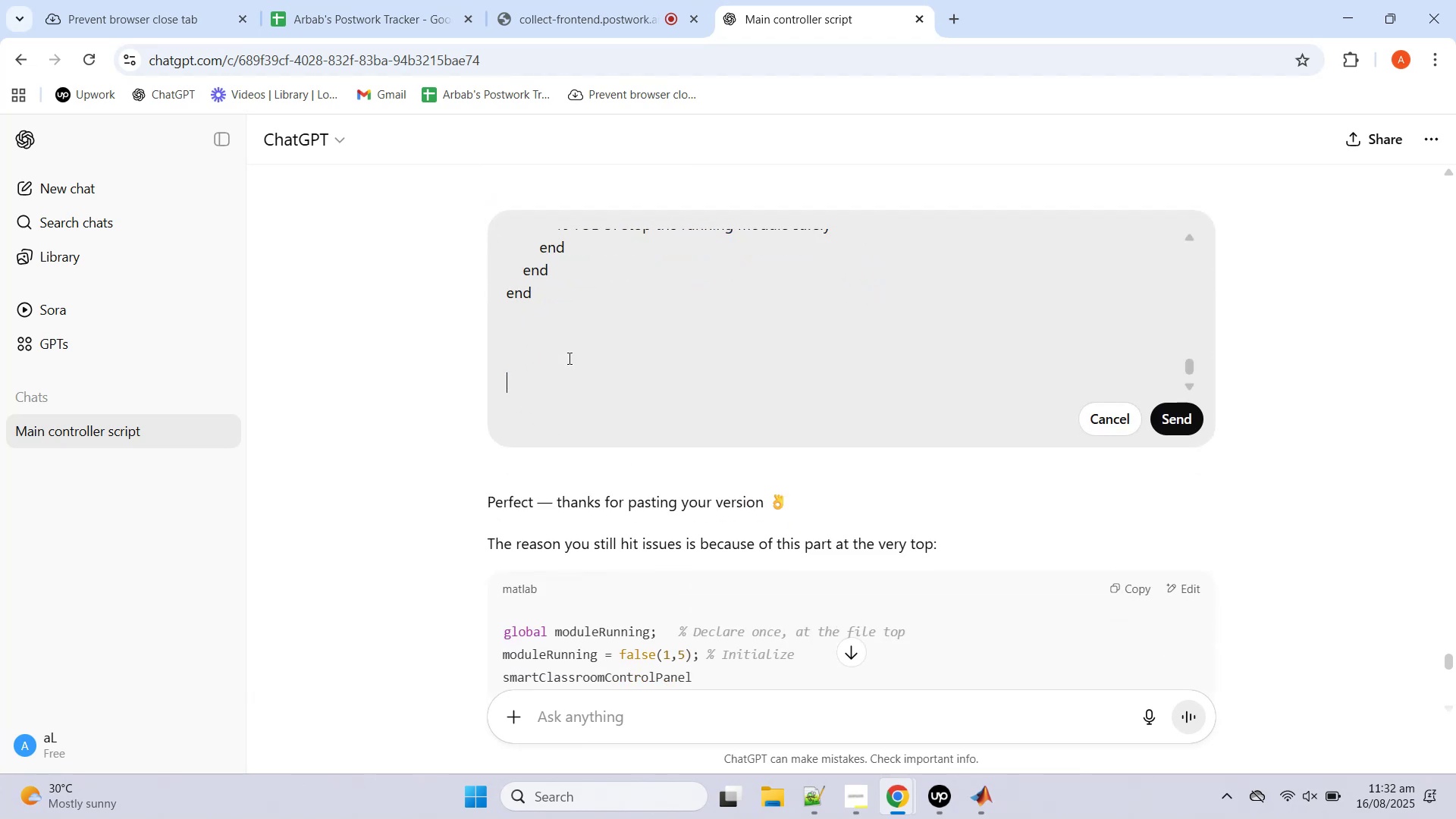 
key(Shift+Enter)
 